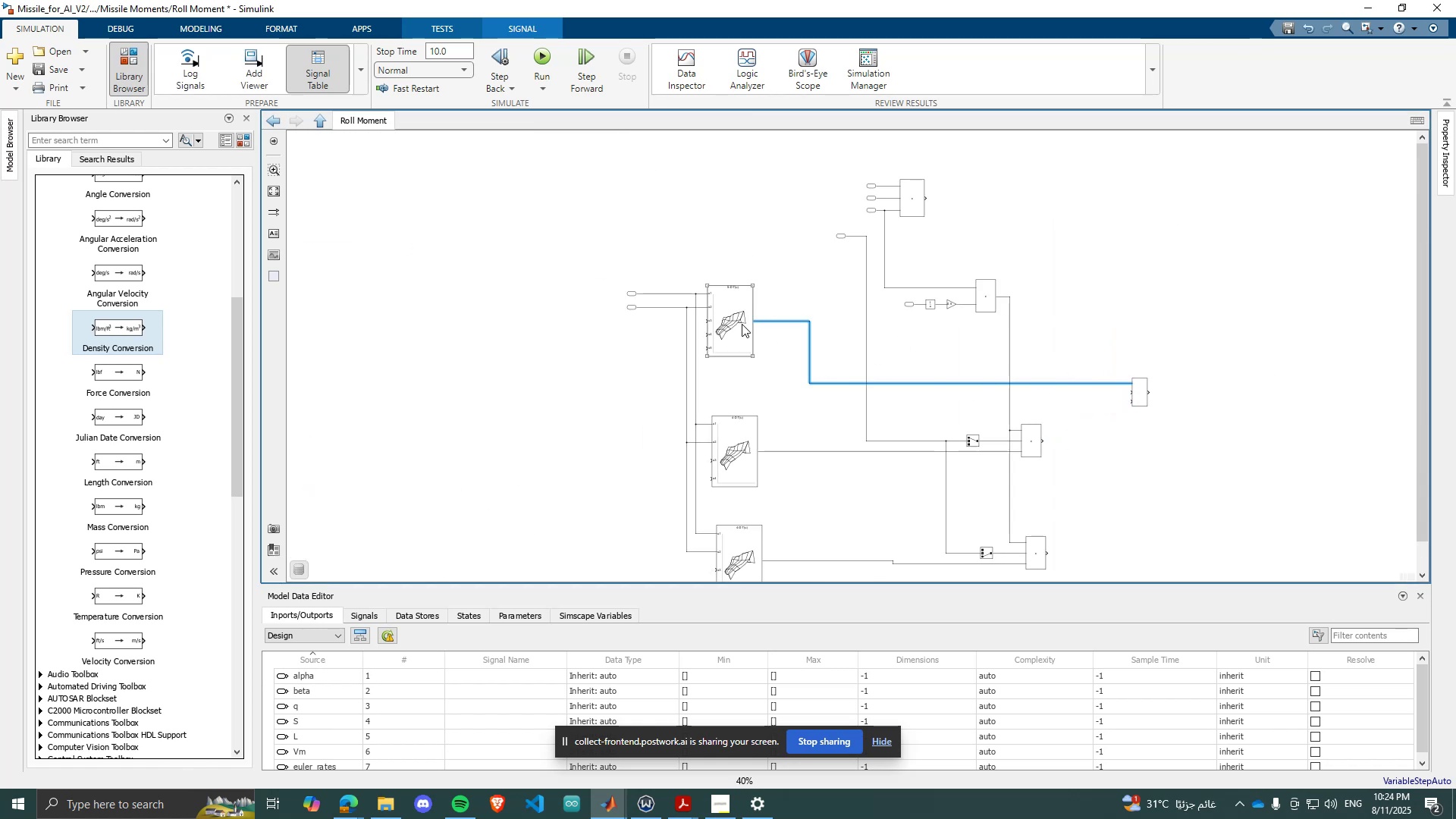 
left_click_drag(start_coordinate=[741, 324], to_coordinate=[738, 360])
 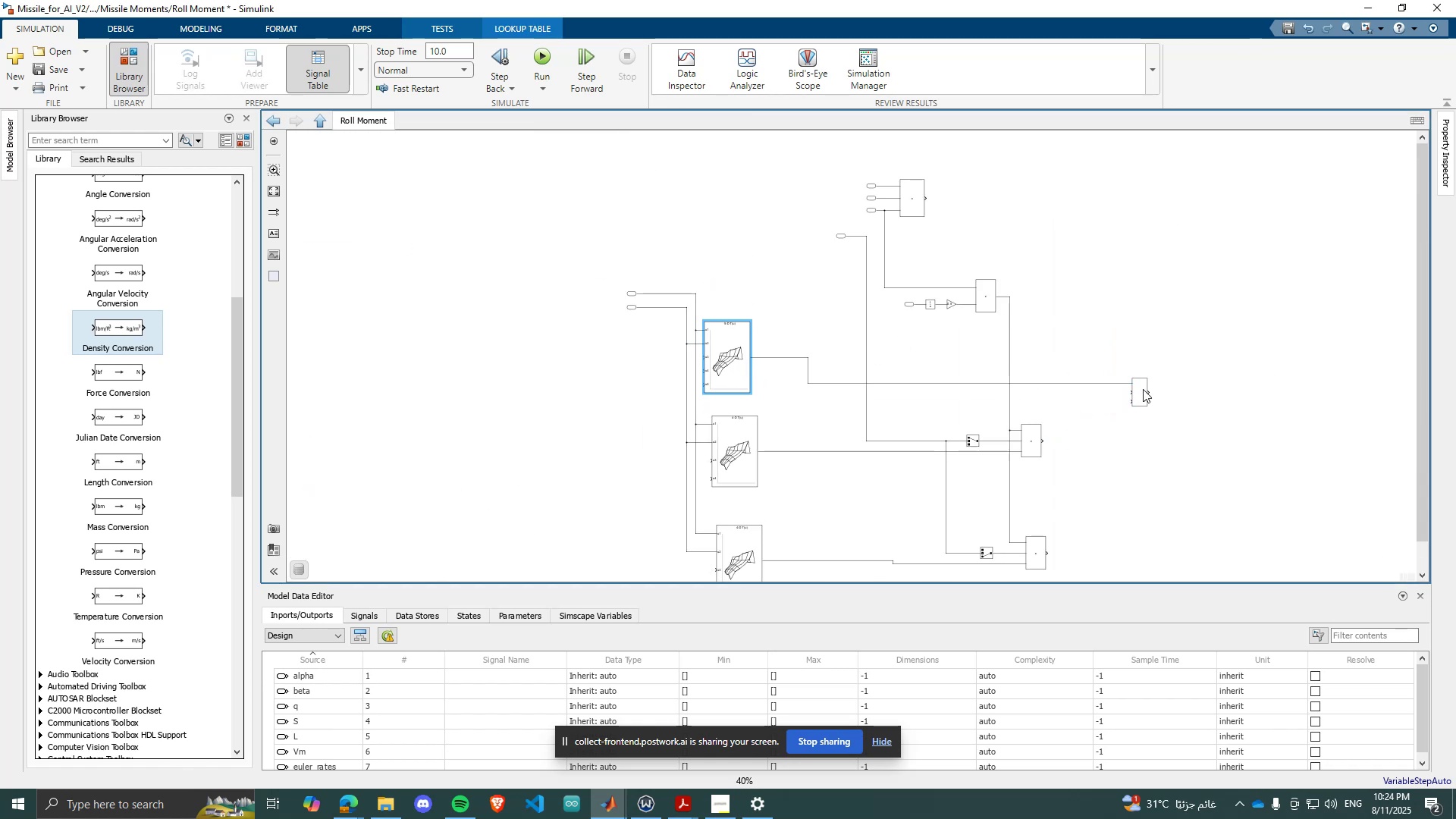 
left_click_drag(start_coordinate=[1140, 385], to_coordinate=[1141, 362])
 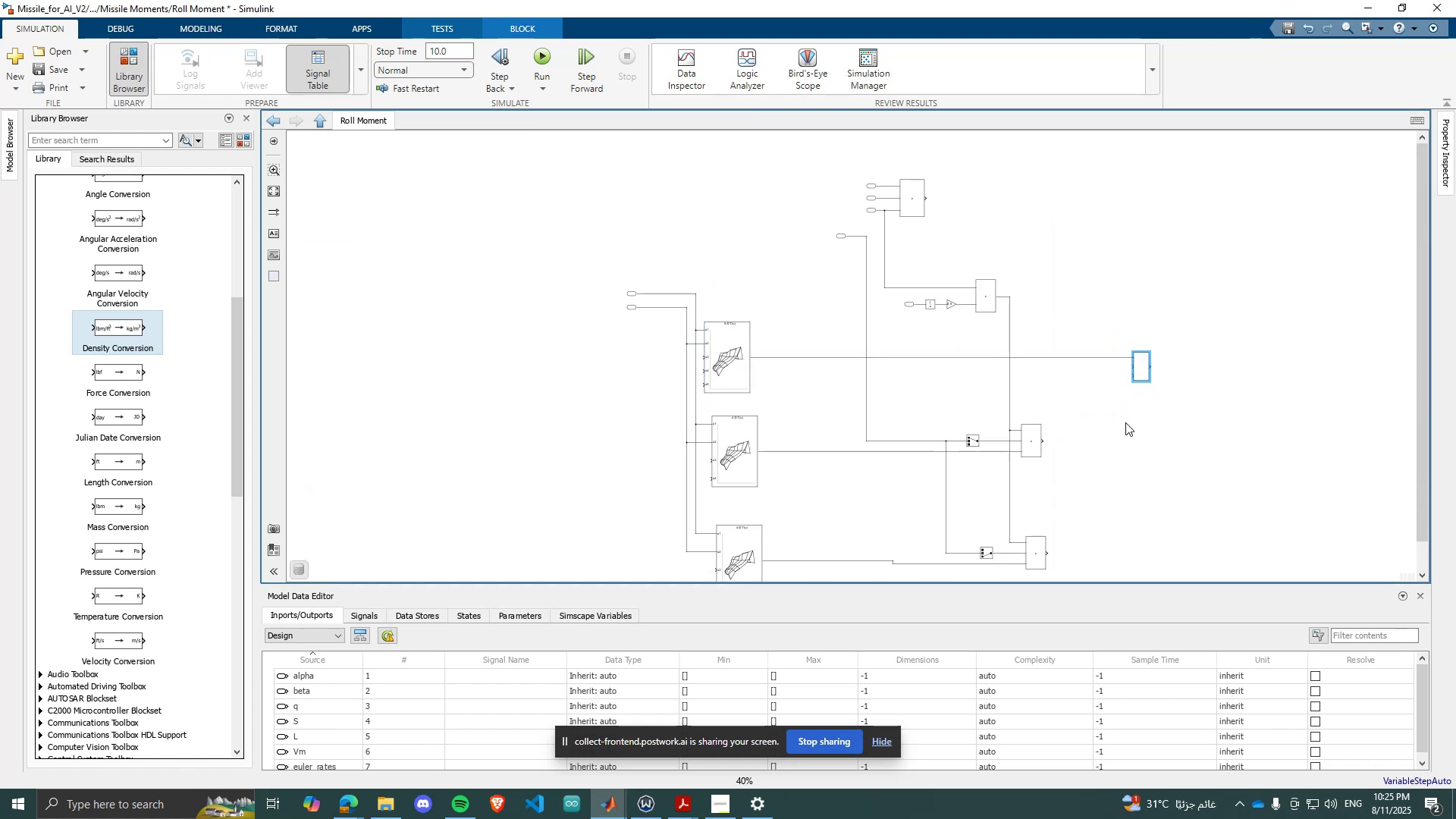 
scroll: coordinate [1111, 398], scroll_direction: up, amount: 1.0
 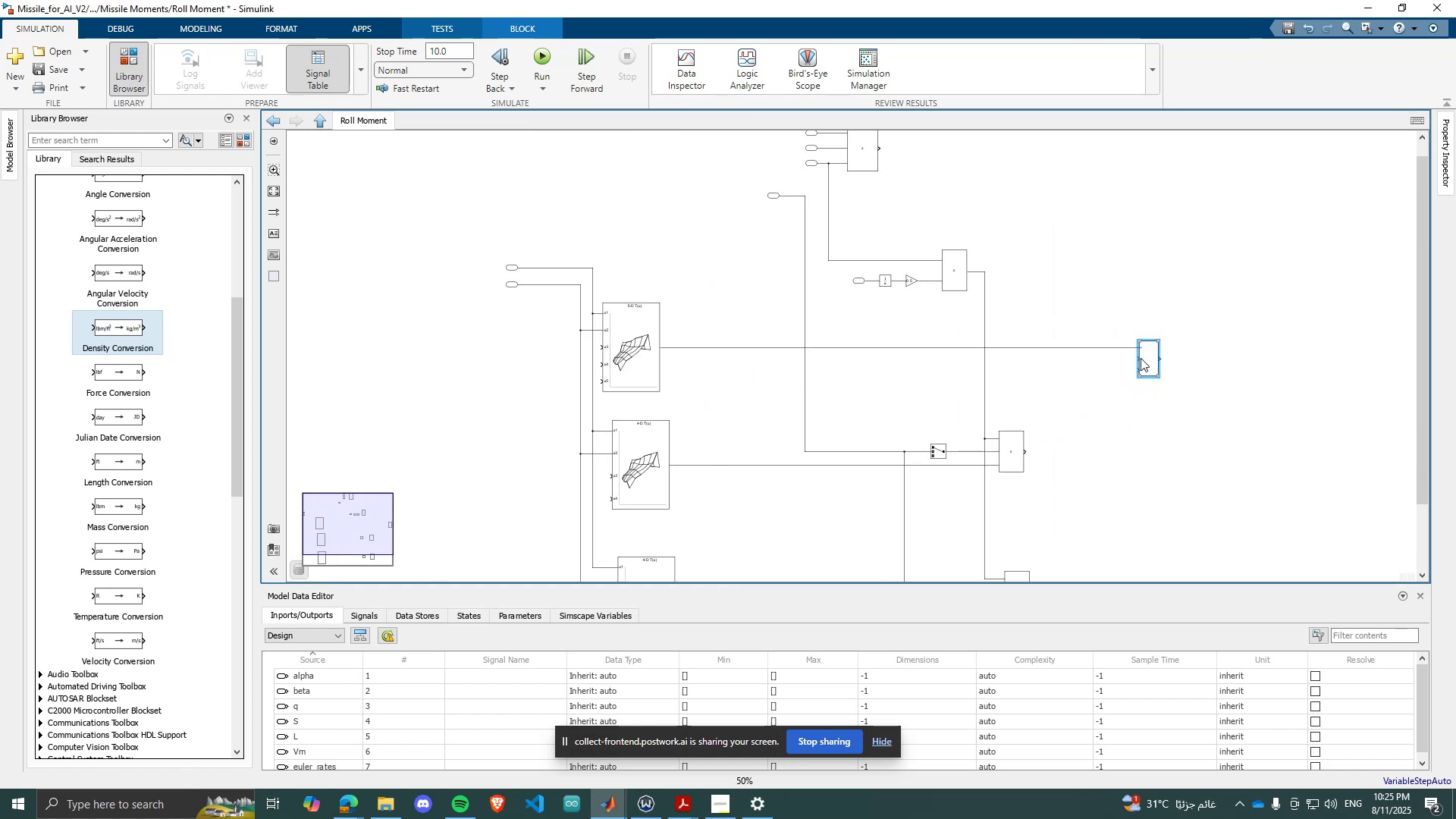 
left_click_drag(start_coordinate=[1134, 356], to_coordinate=[1065, 409])
 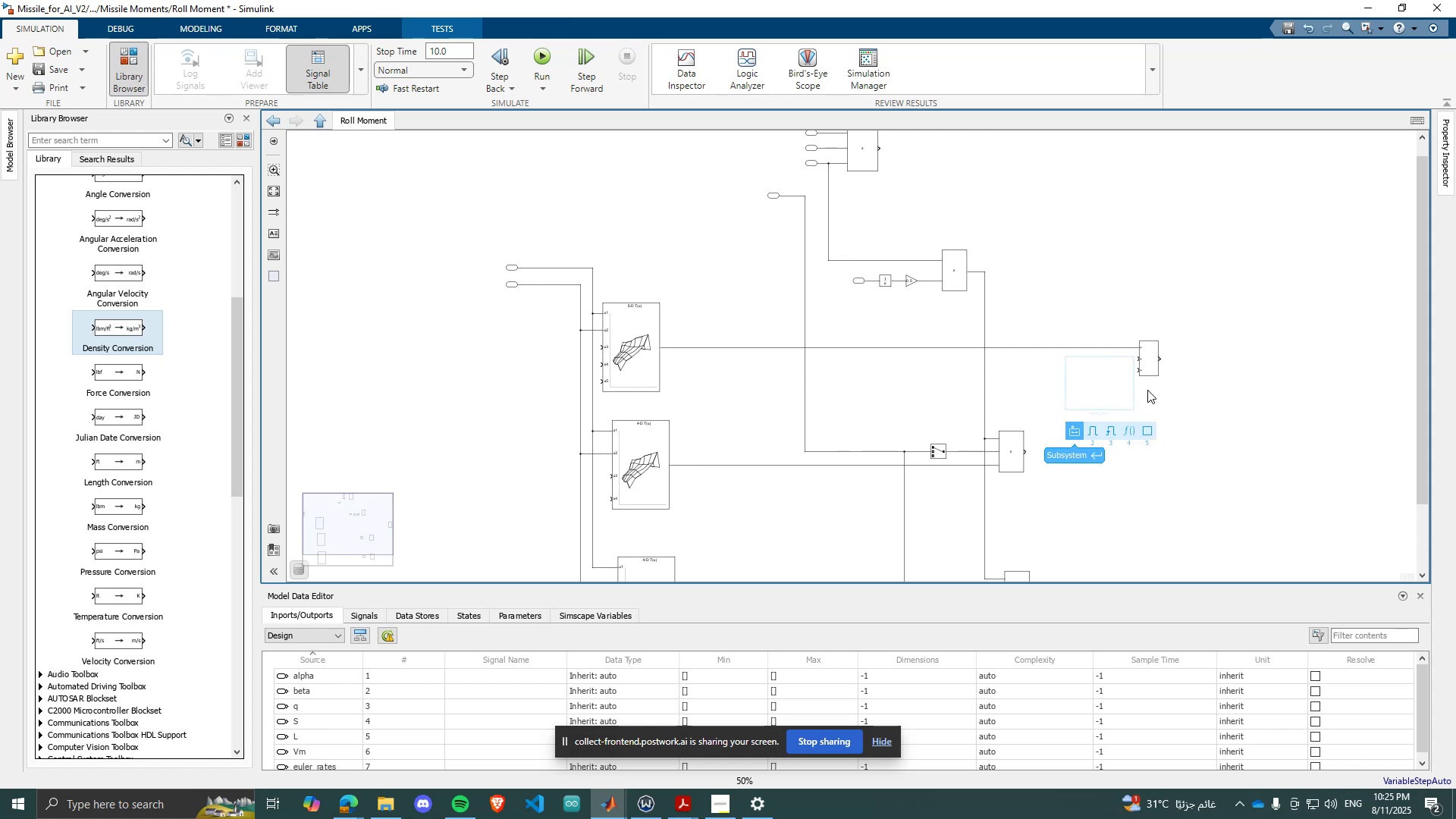 
left_click([1159, 397])
 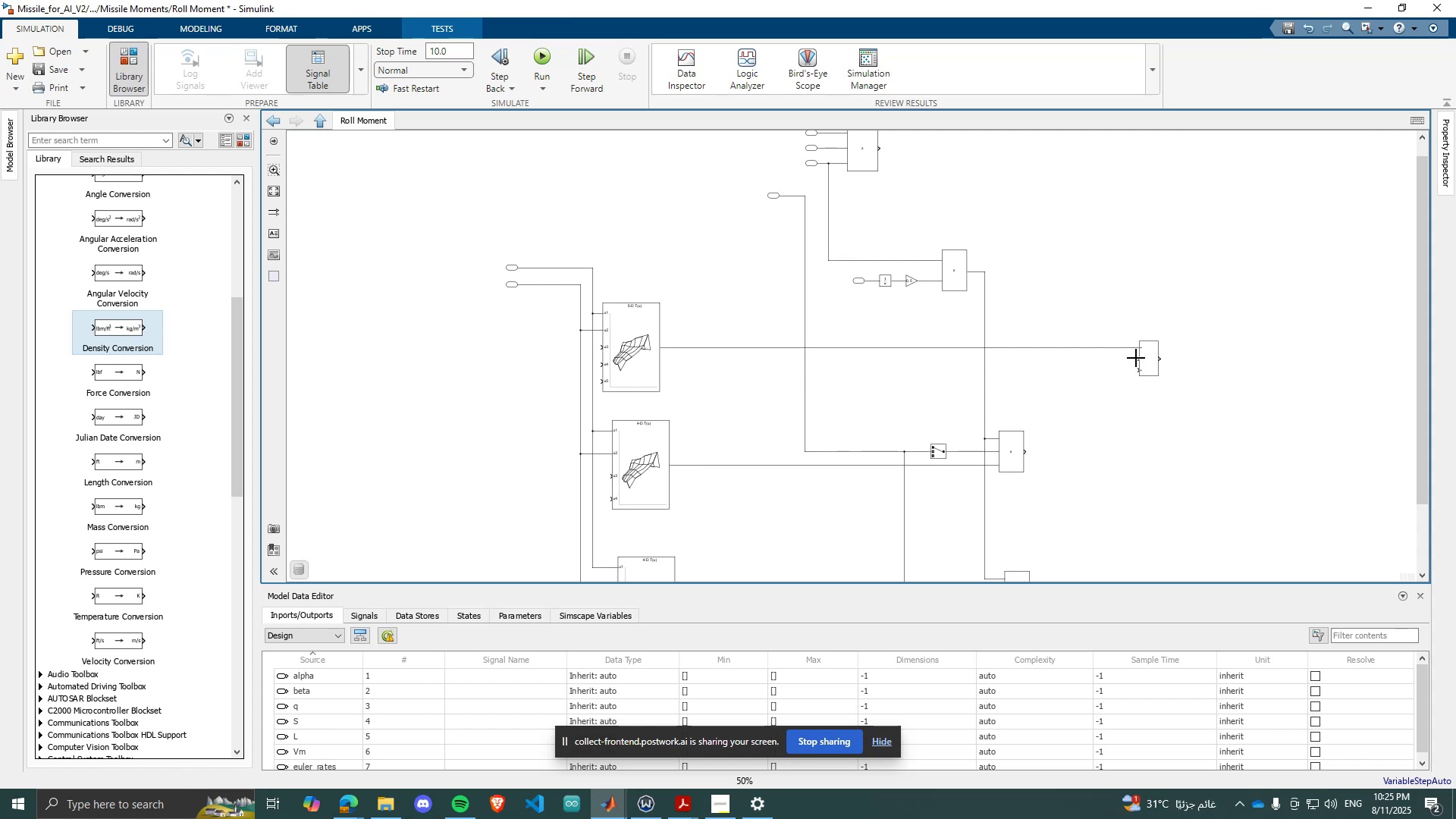 
left_click_drag(start_coordinate=[1137, 358], to_coordinate=[1022, 452])
 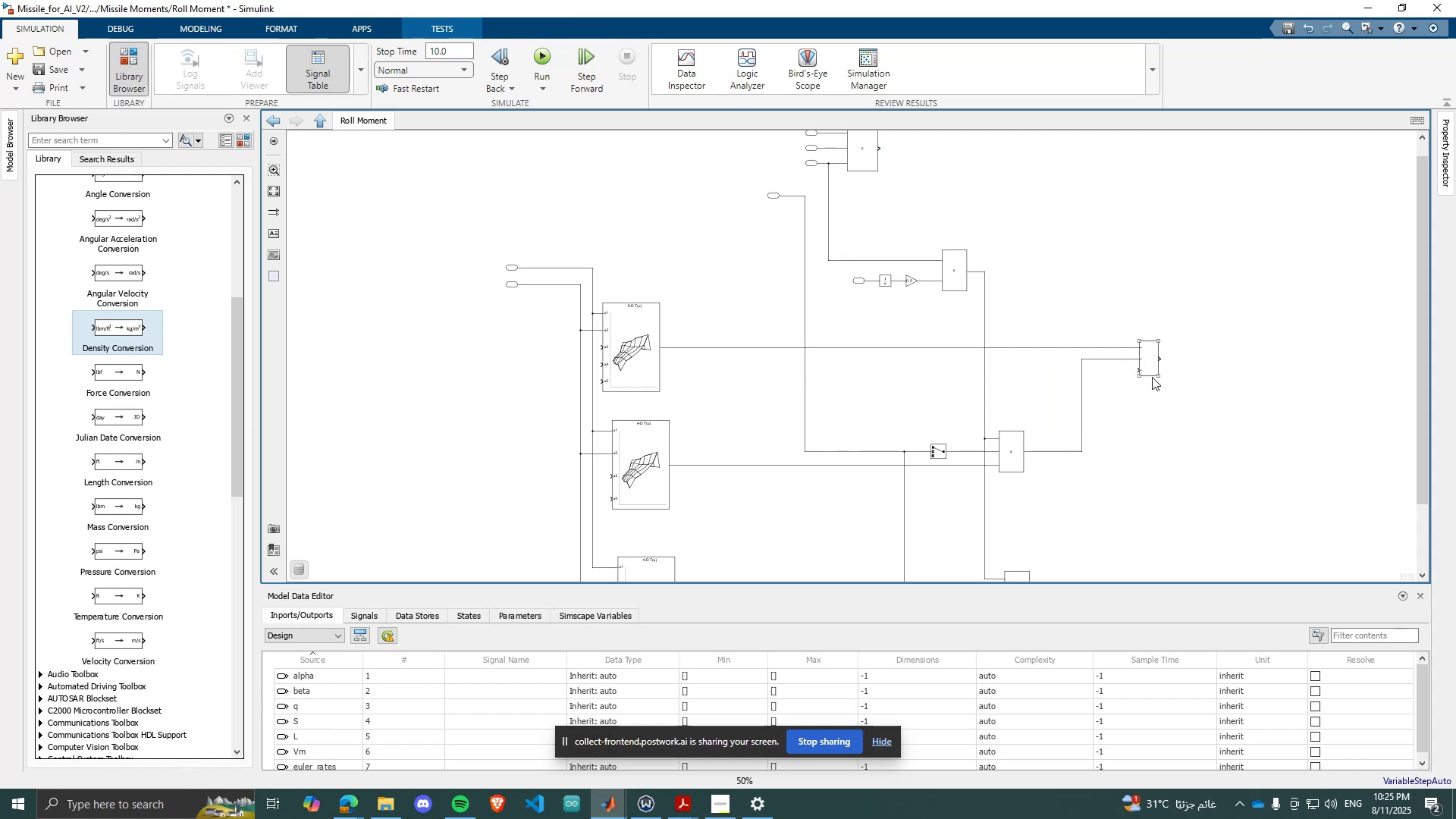 
scroll: coordinate [1129, 396], scroll_direction: down, amount: 2.0
 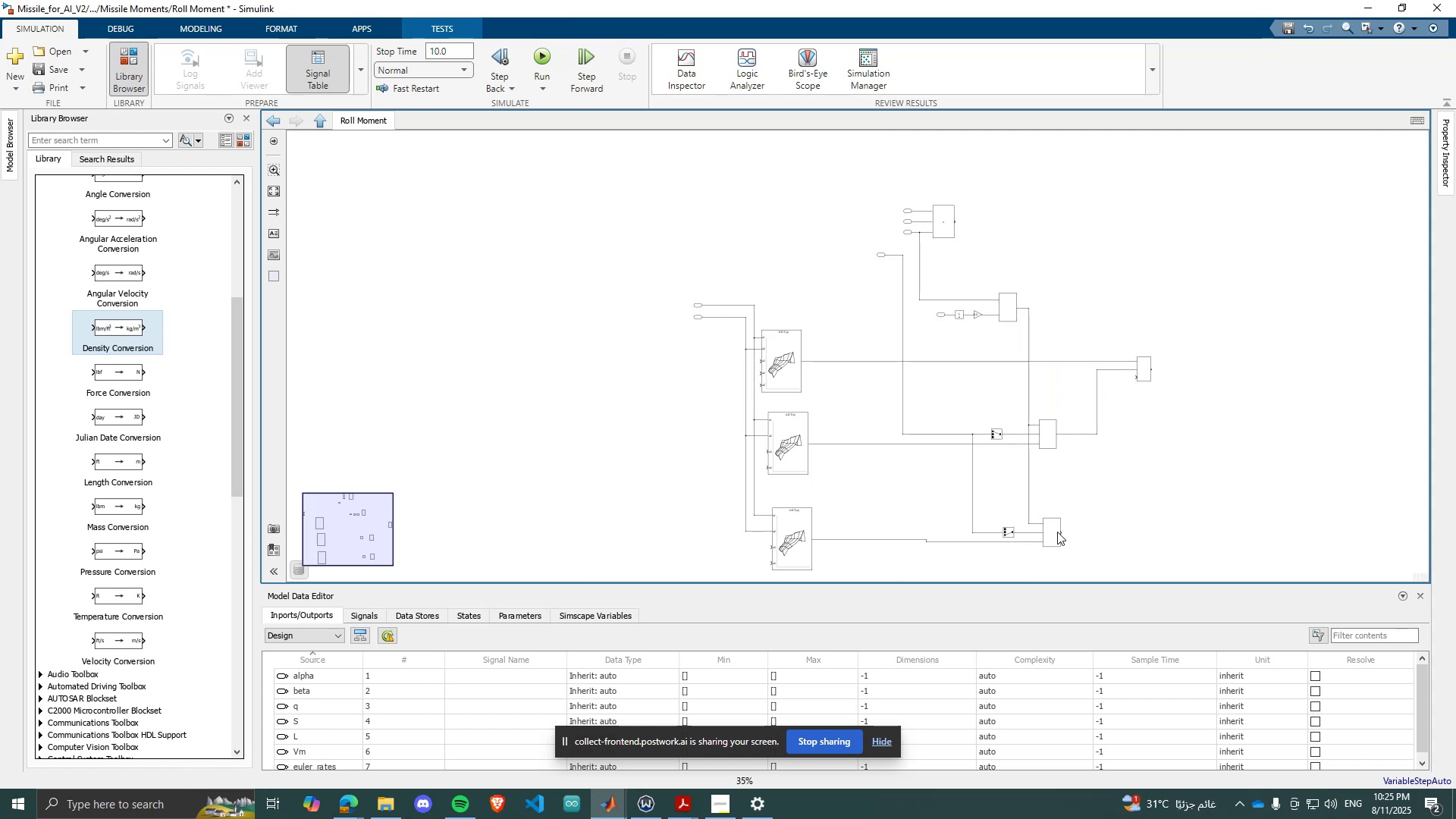 
left_click_drag(start_coordinate=[1053, 530], to_coordinate=[1055, 526])
 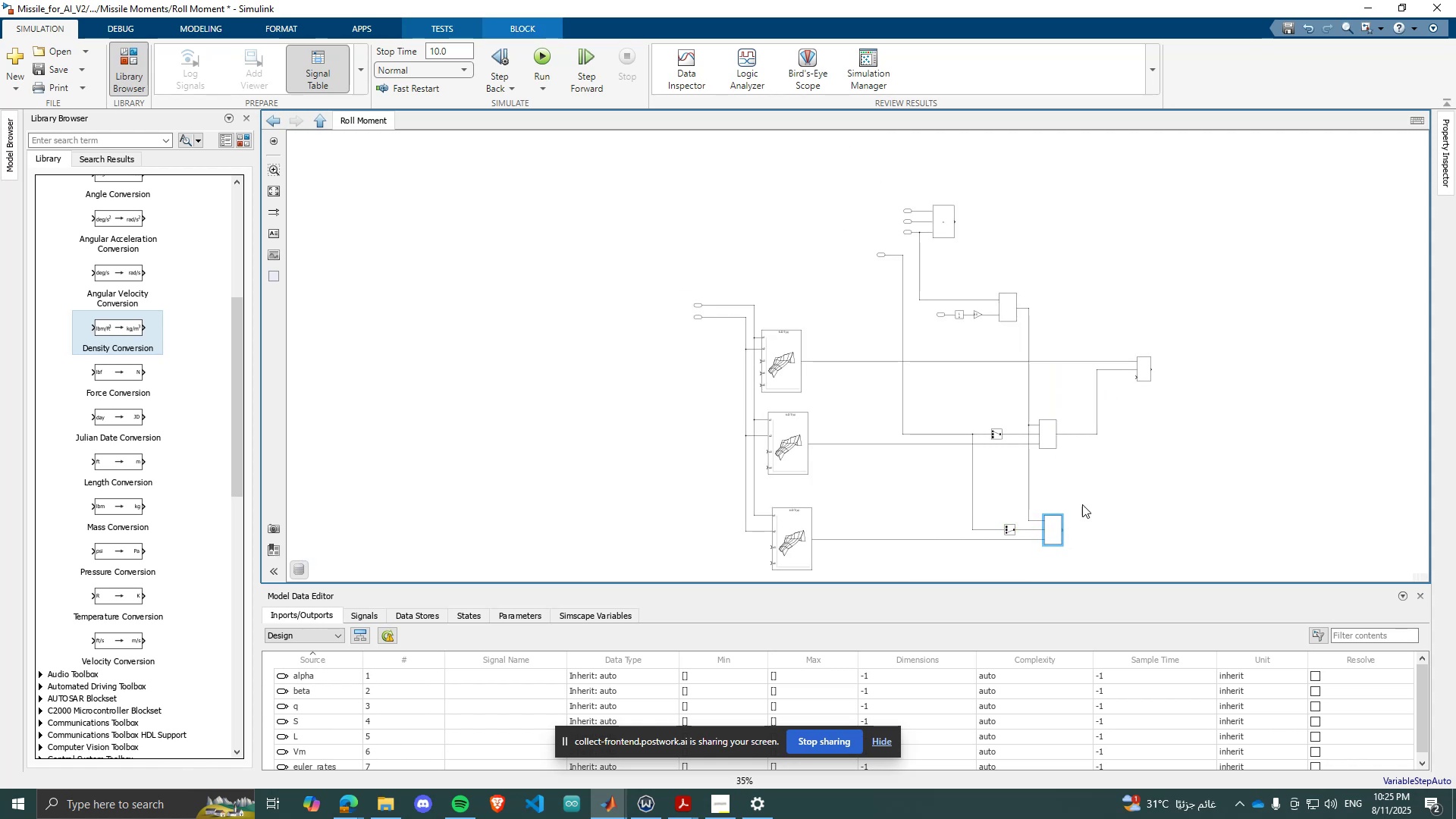 
scroll: coordinate [1101, 495], scroll_direction: up, amount: 1.0
 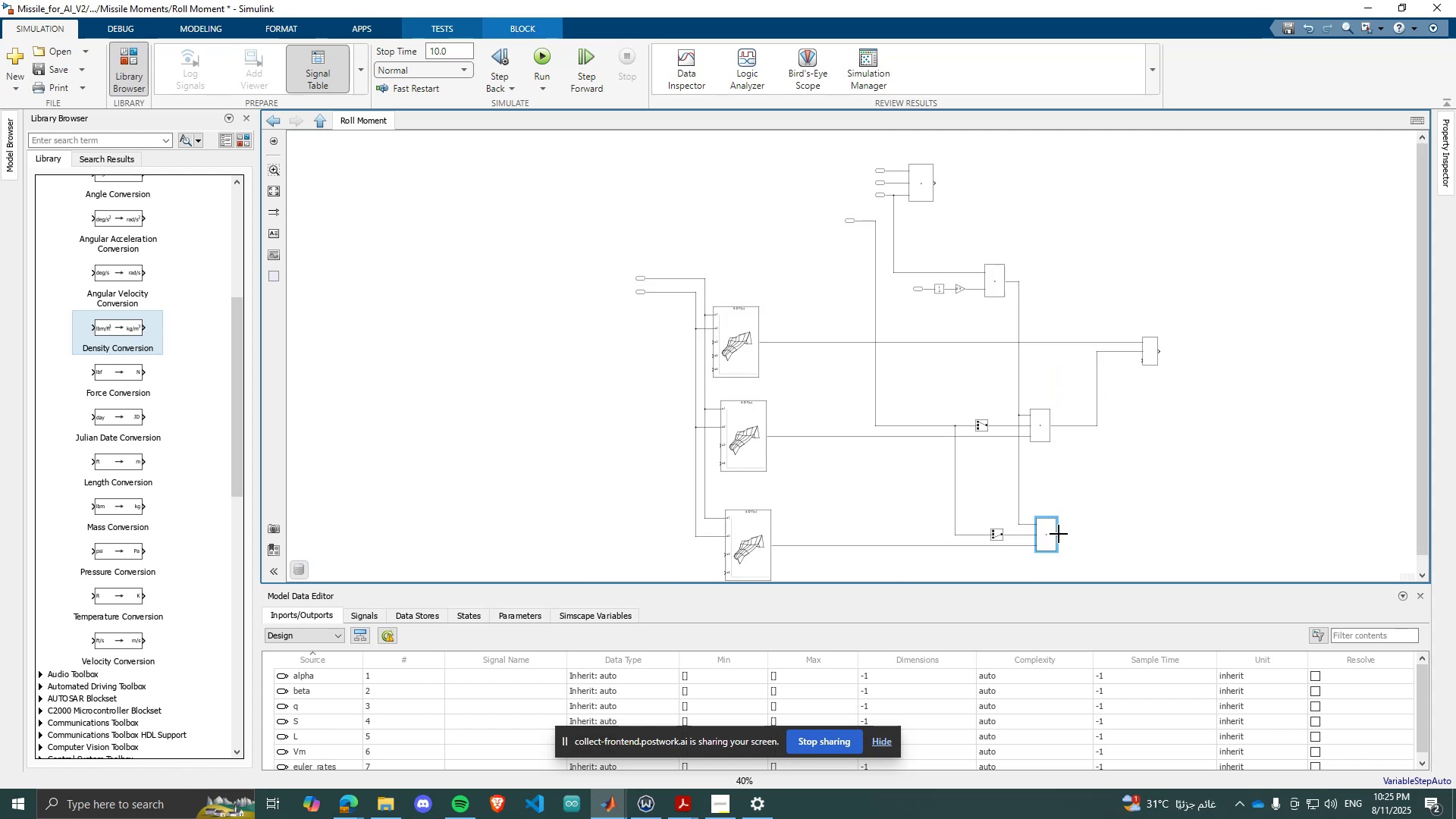 
left_click_drag(start_coordinate=[1058, 535], to_coordinate=[1142, 363])
 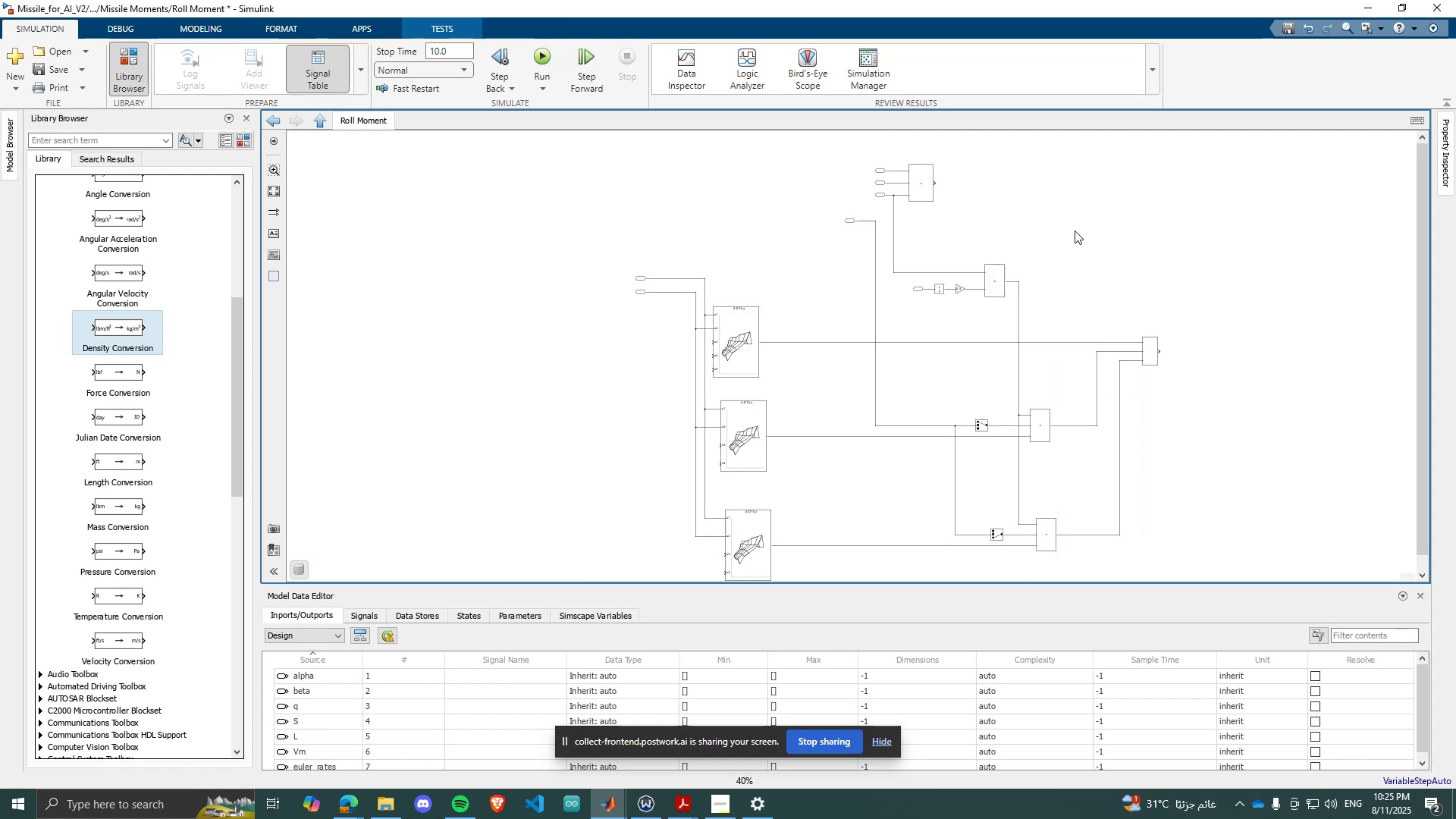 
scroll: coordinate [1075, 231], scroll_direction: up, amount: 2.0
 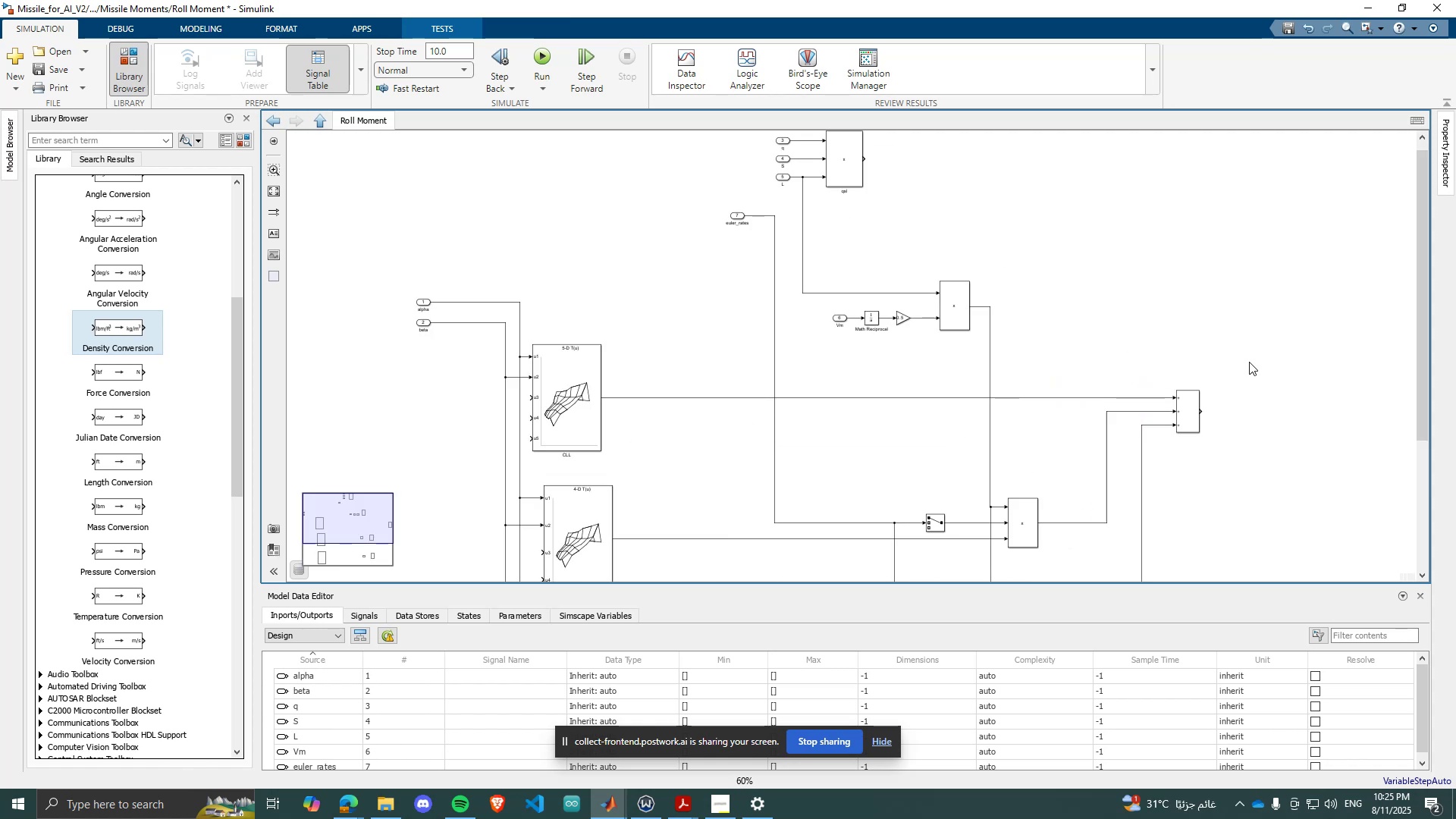 
double_click([1249, 362])
 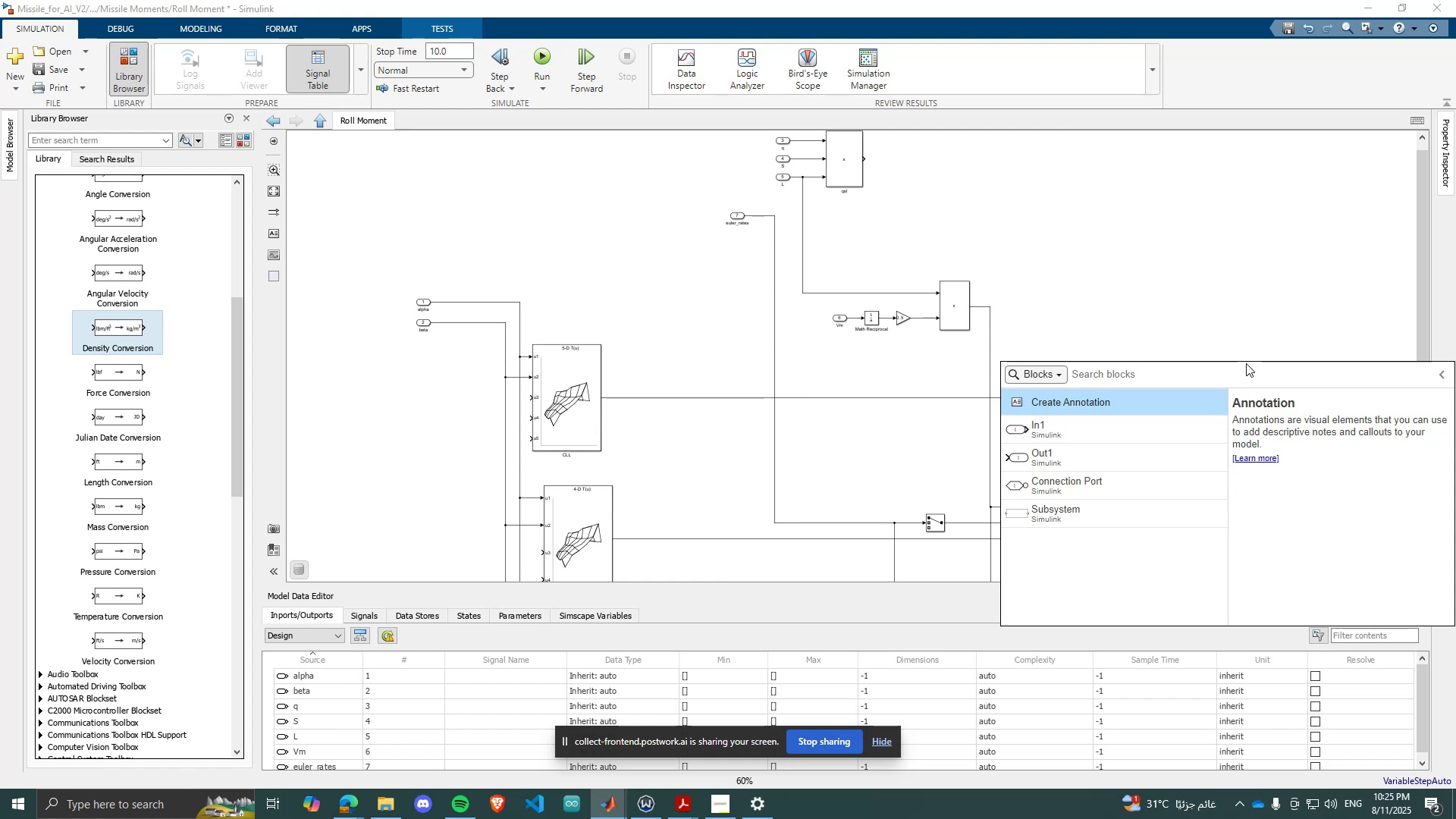 
type(produ)
 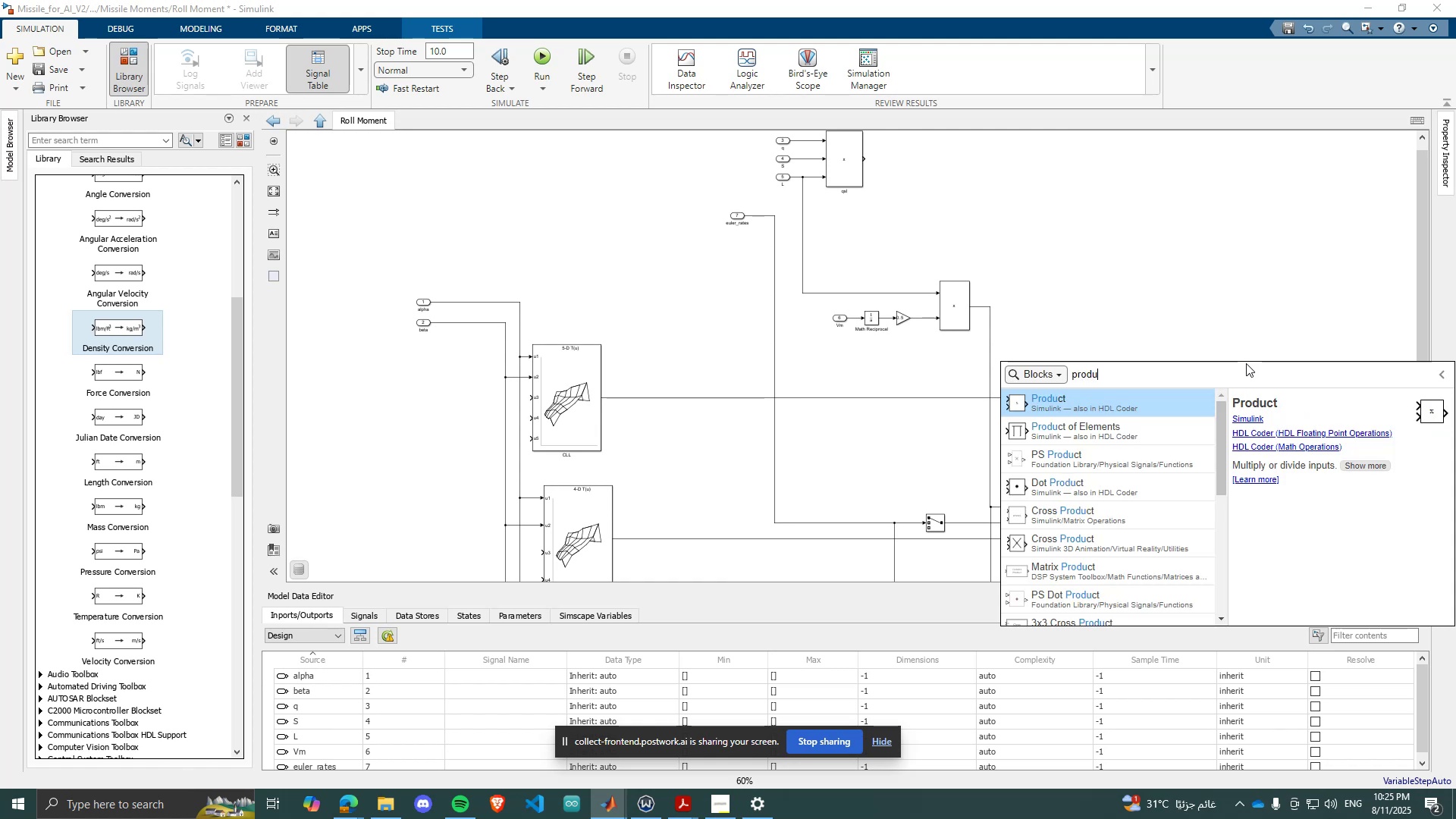 
key(Enter)
 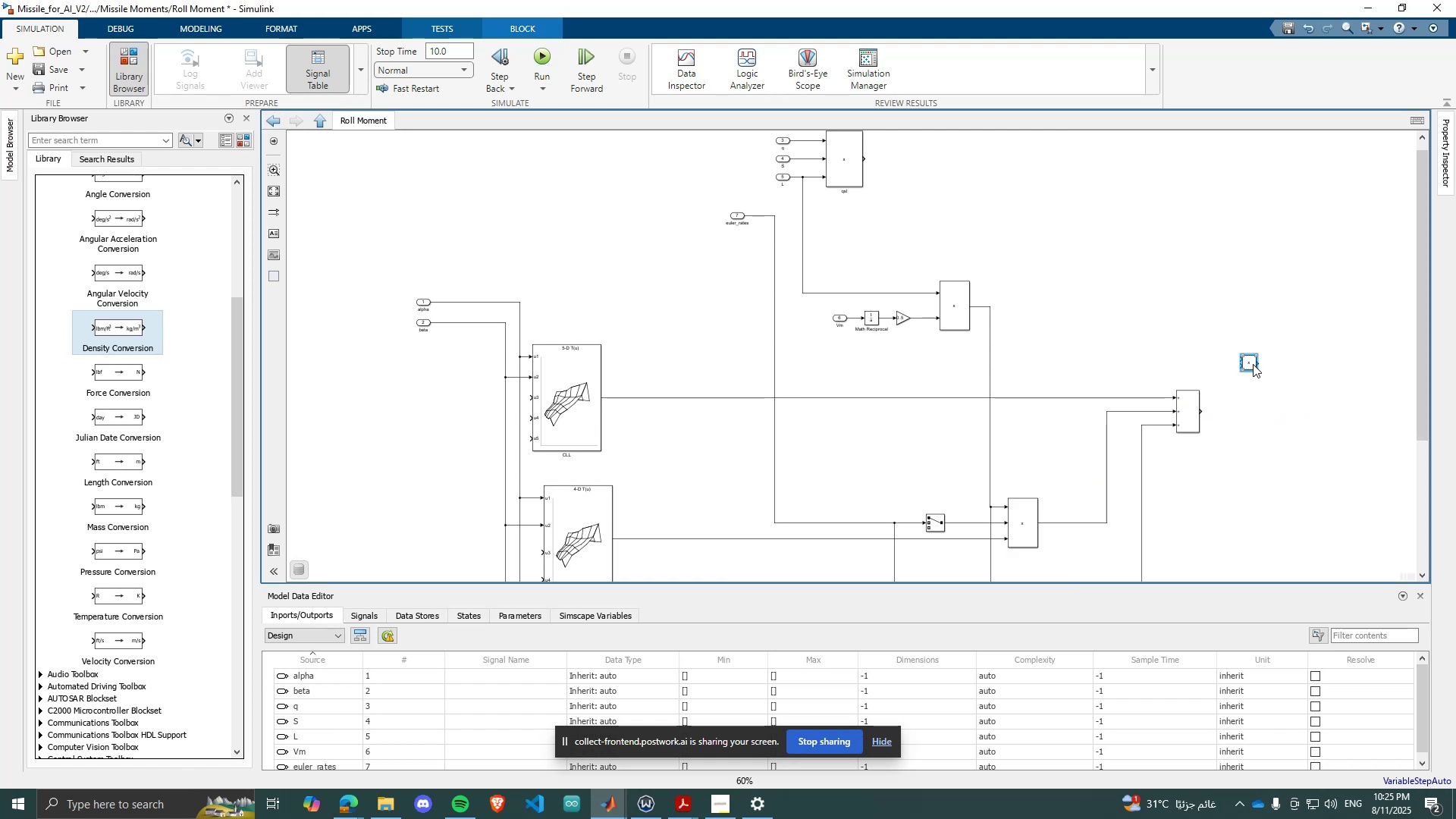 
left_click_drag(start_coordinate=[1257, 370], to_coordinate=[1284, 396])
 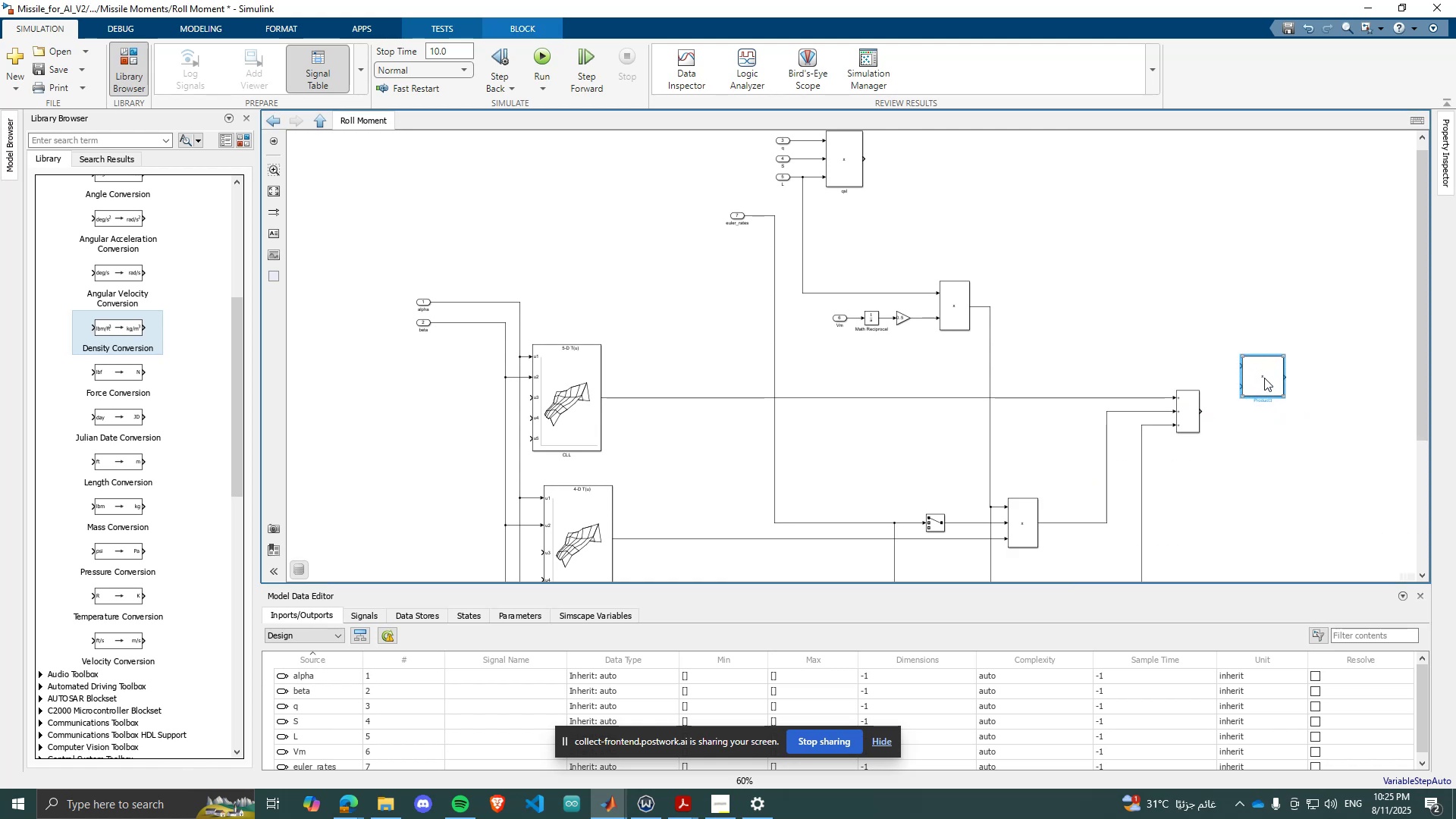 
left_click_drag(start_coordinate=[1274, 384], to_coordinate=[1282, 411])
 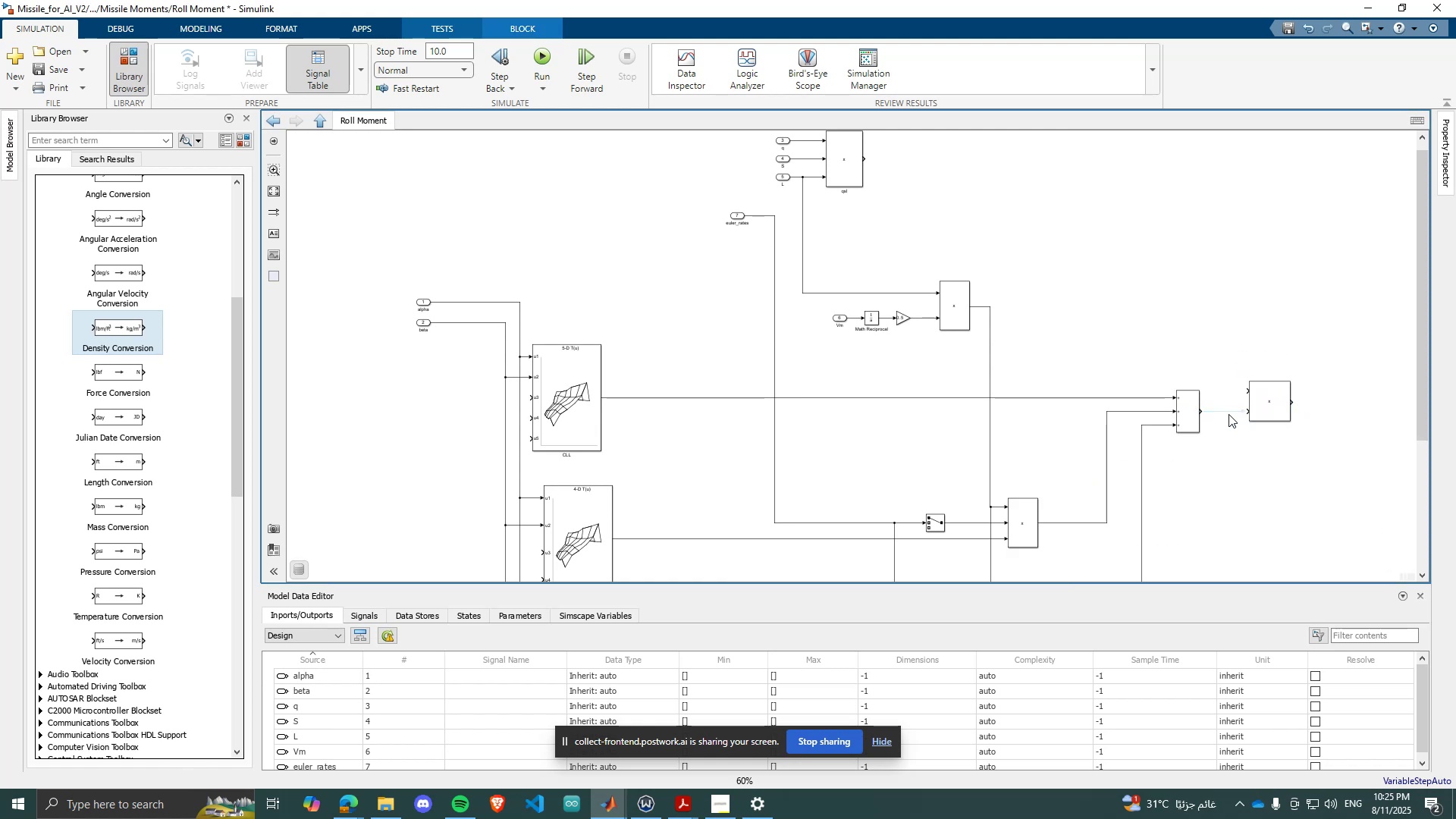 
double_click([1228, 410])
 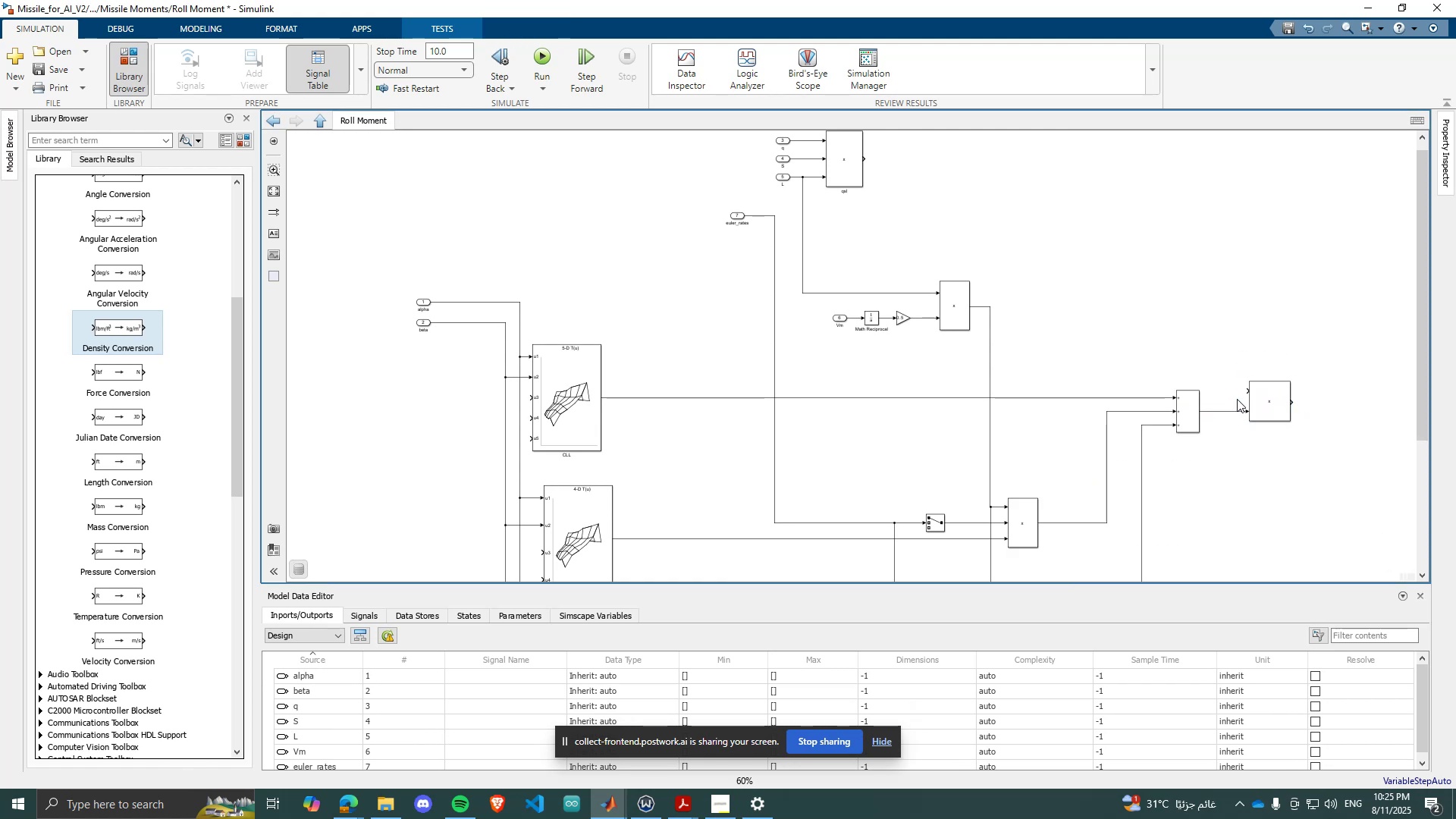 
scroll: coordinate [1237, 399], scroll_direction: down, amount: 1.0
 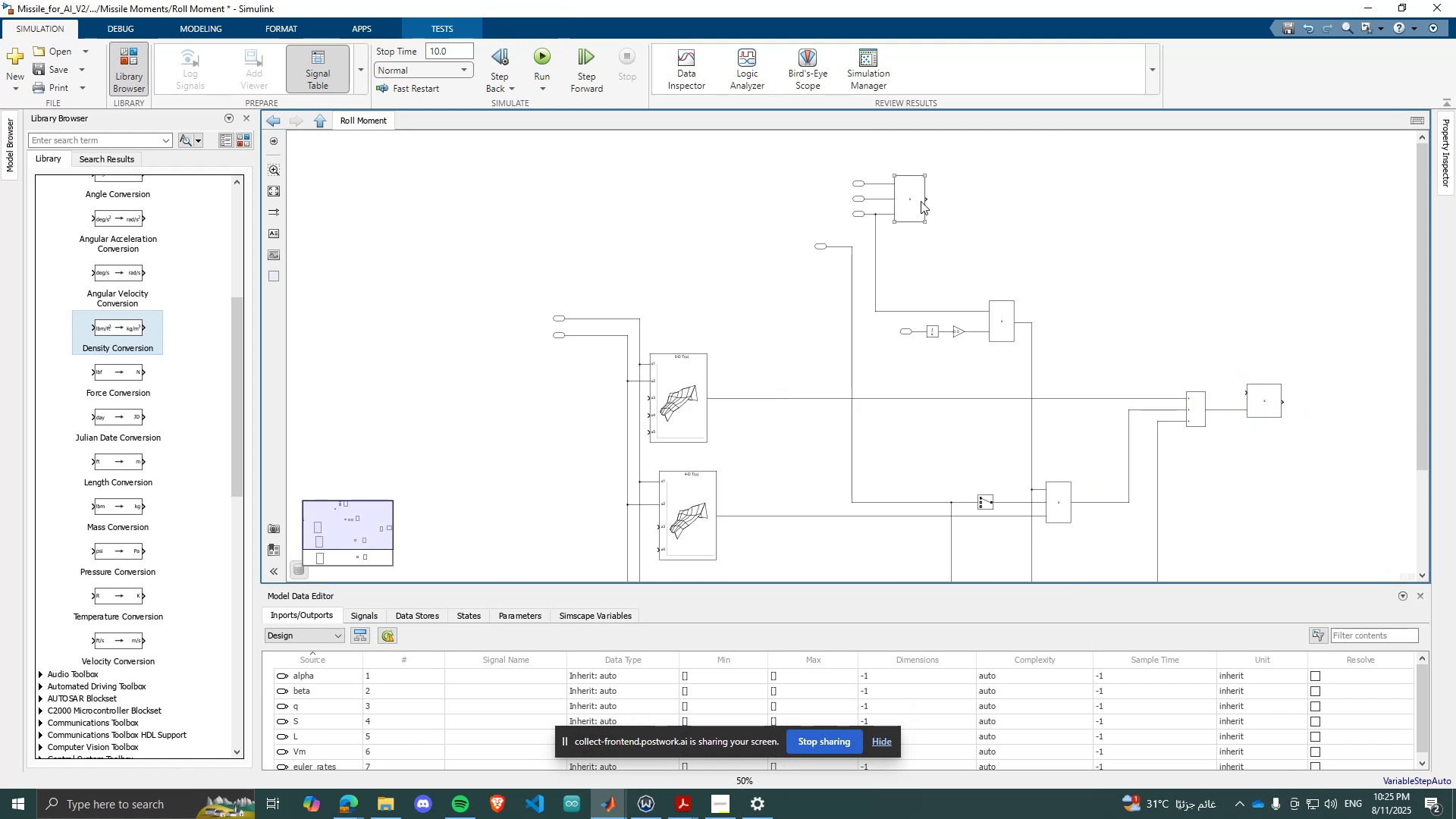 
left_click_drag(start_coordinate=[928, 202], to_coordinate=[1244, 394])
 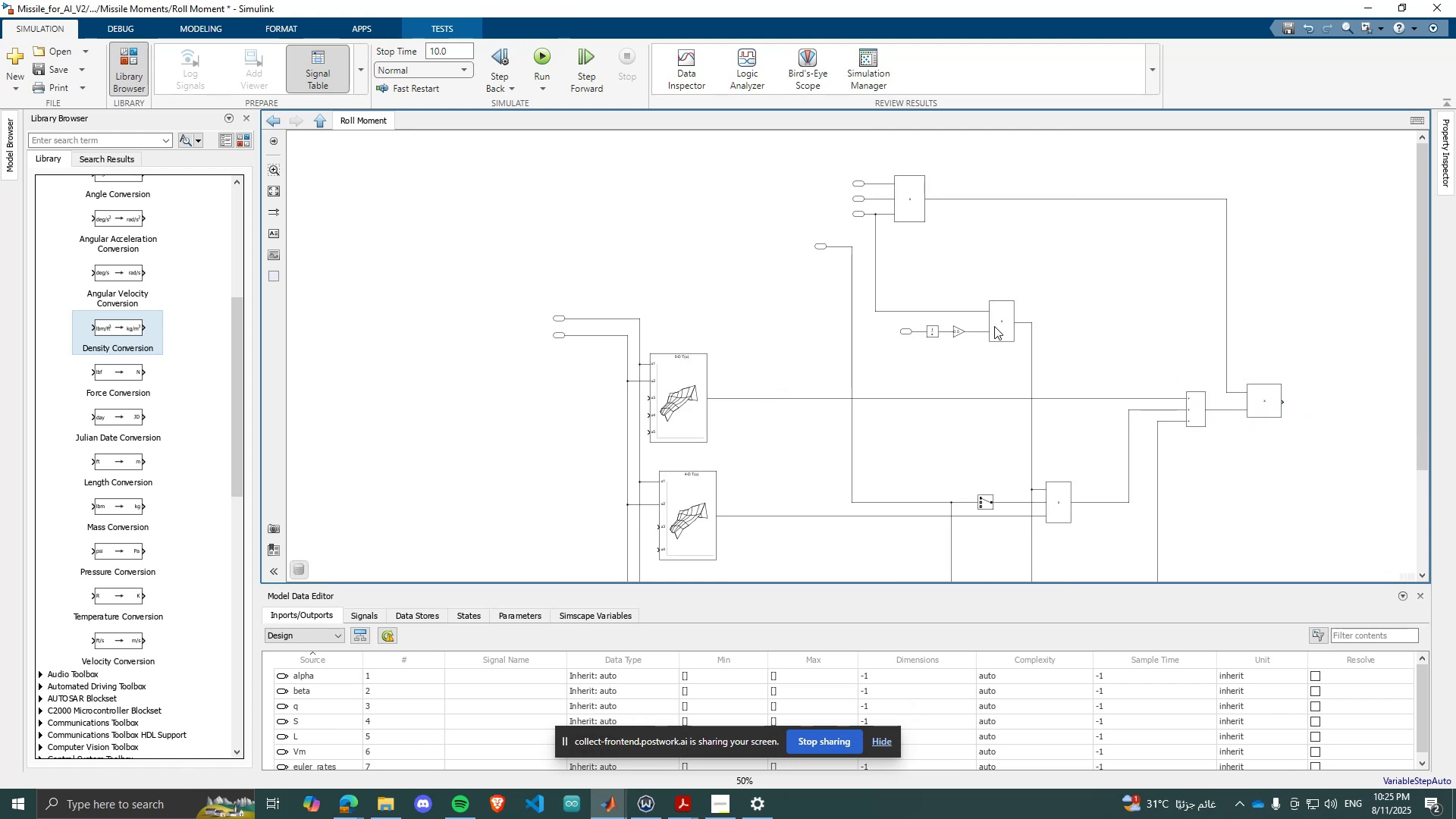 
scroll: coordinate [1222, 375], scroll_direction: up, amount: 1.0
 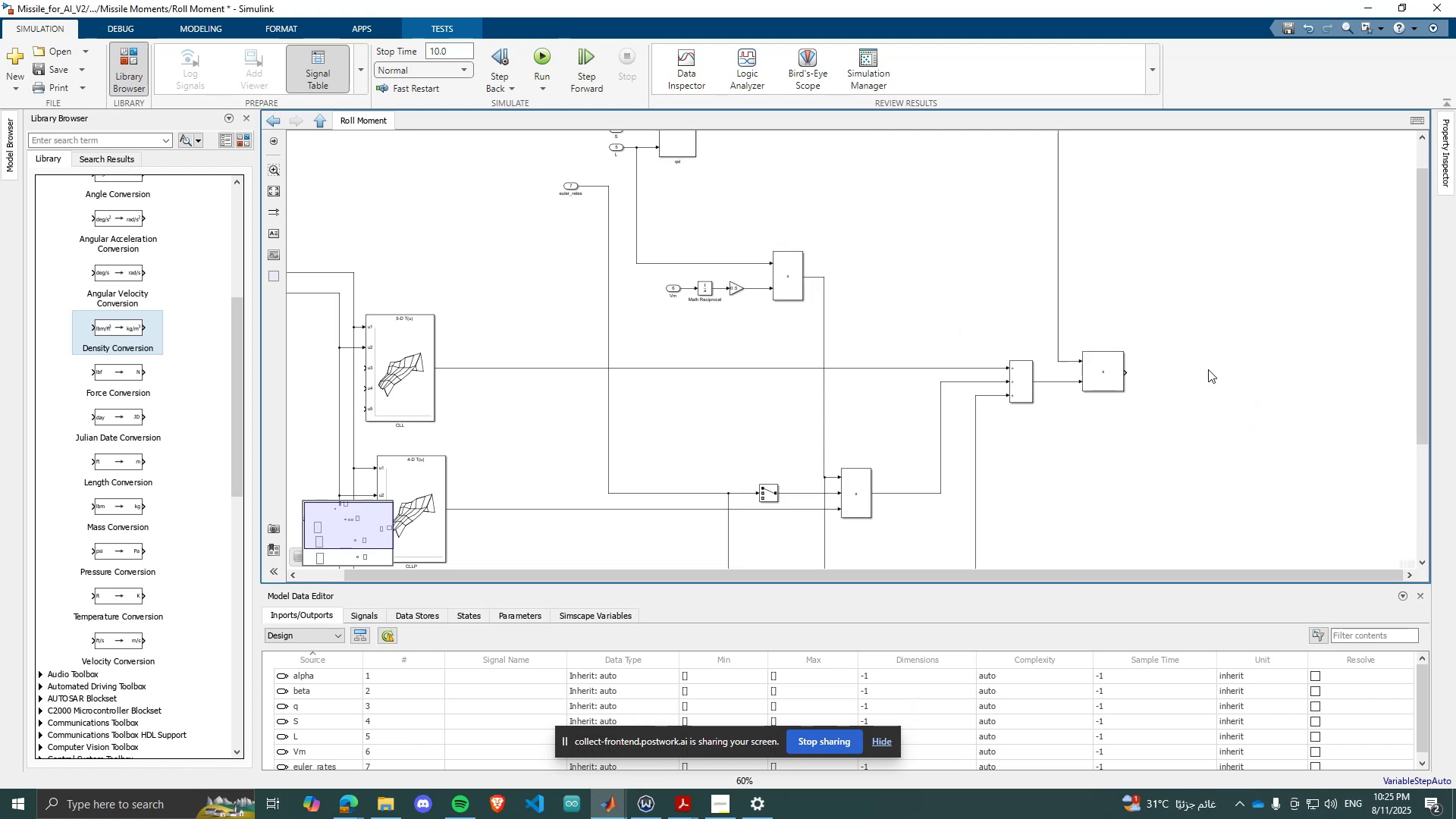 
left_click([1208, 369])
 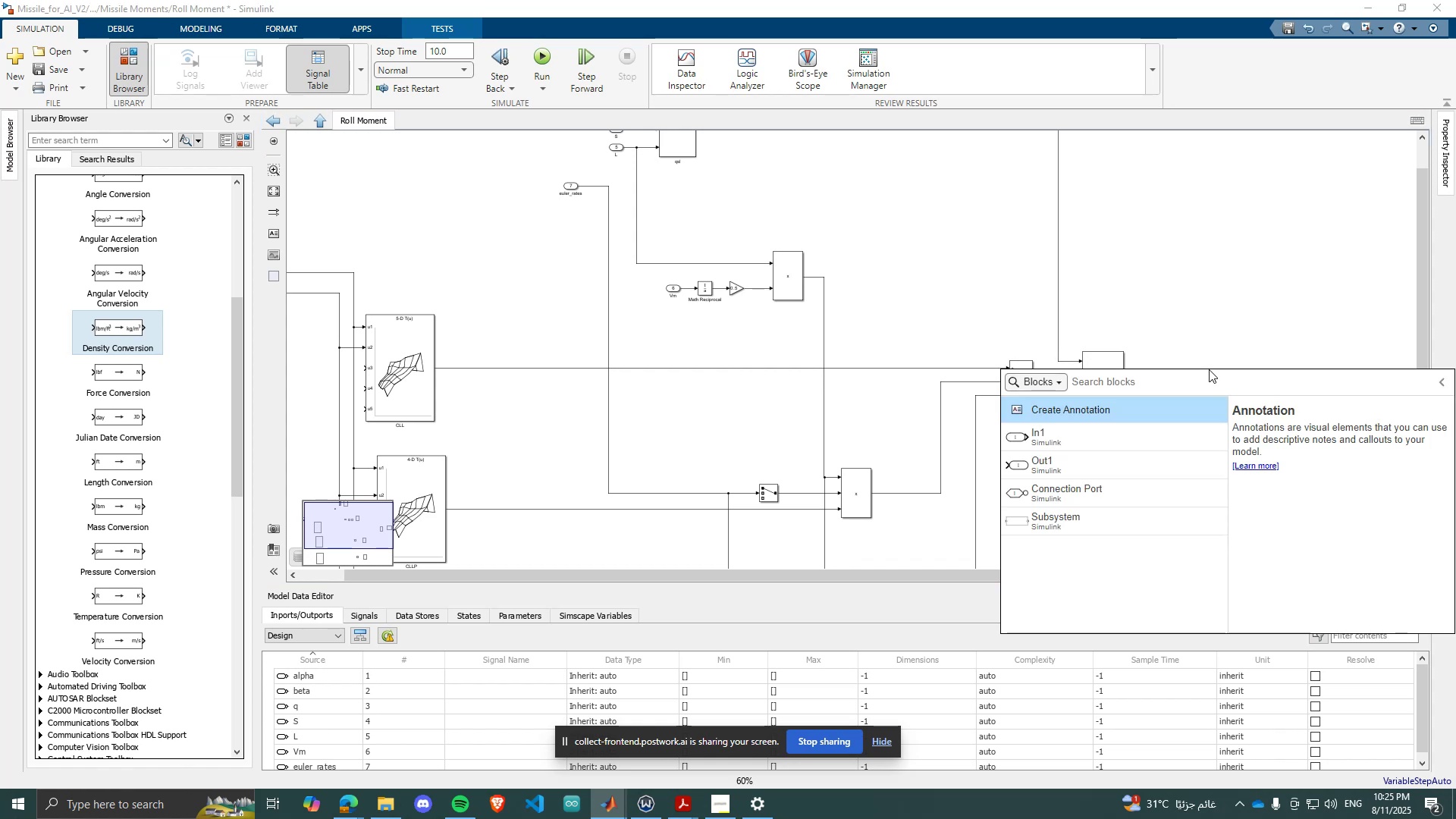 
type(out)
 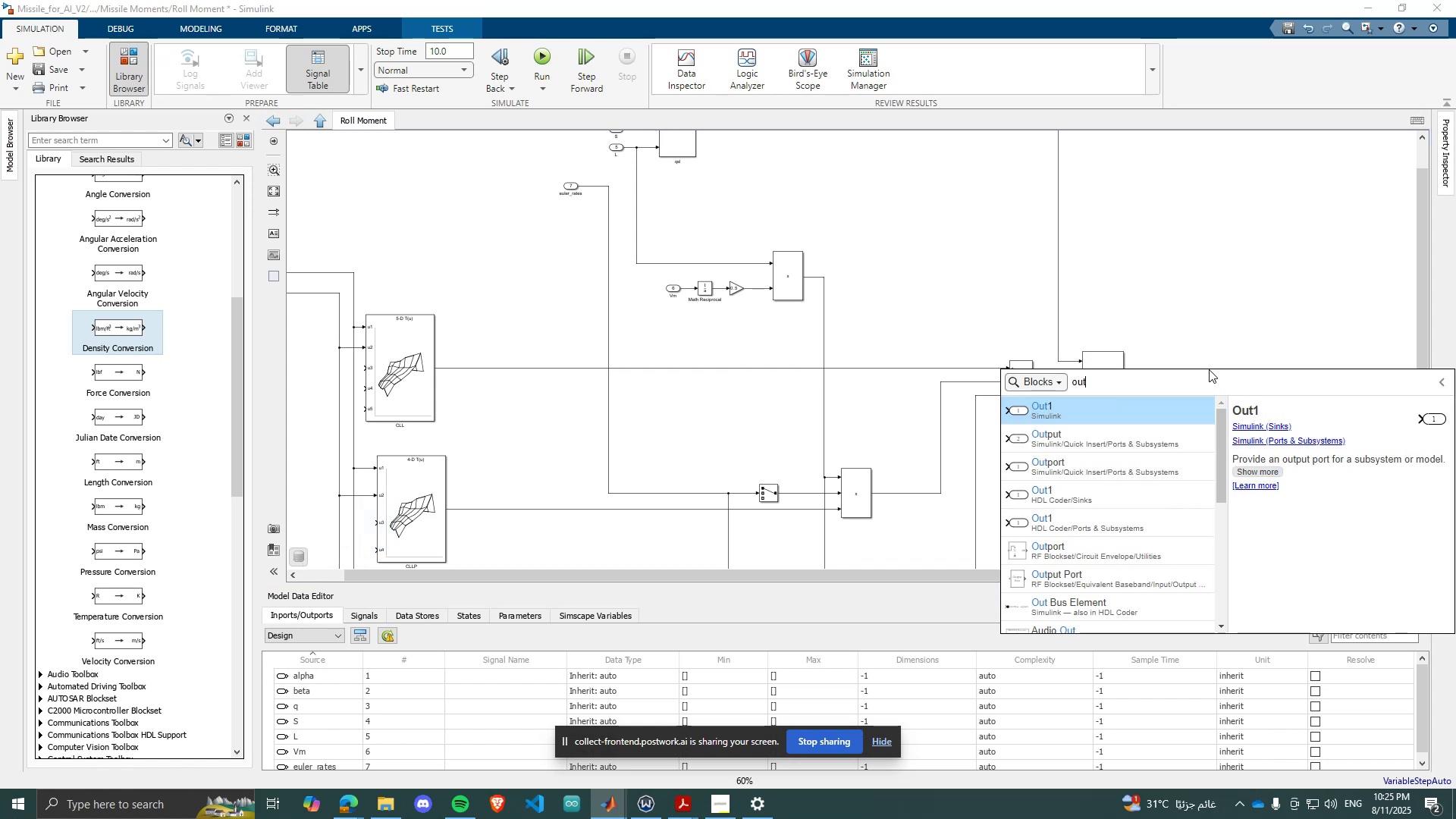 
key(Enter)
 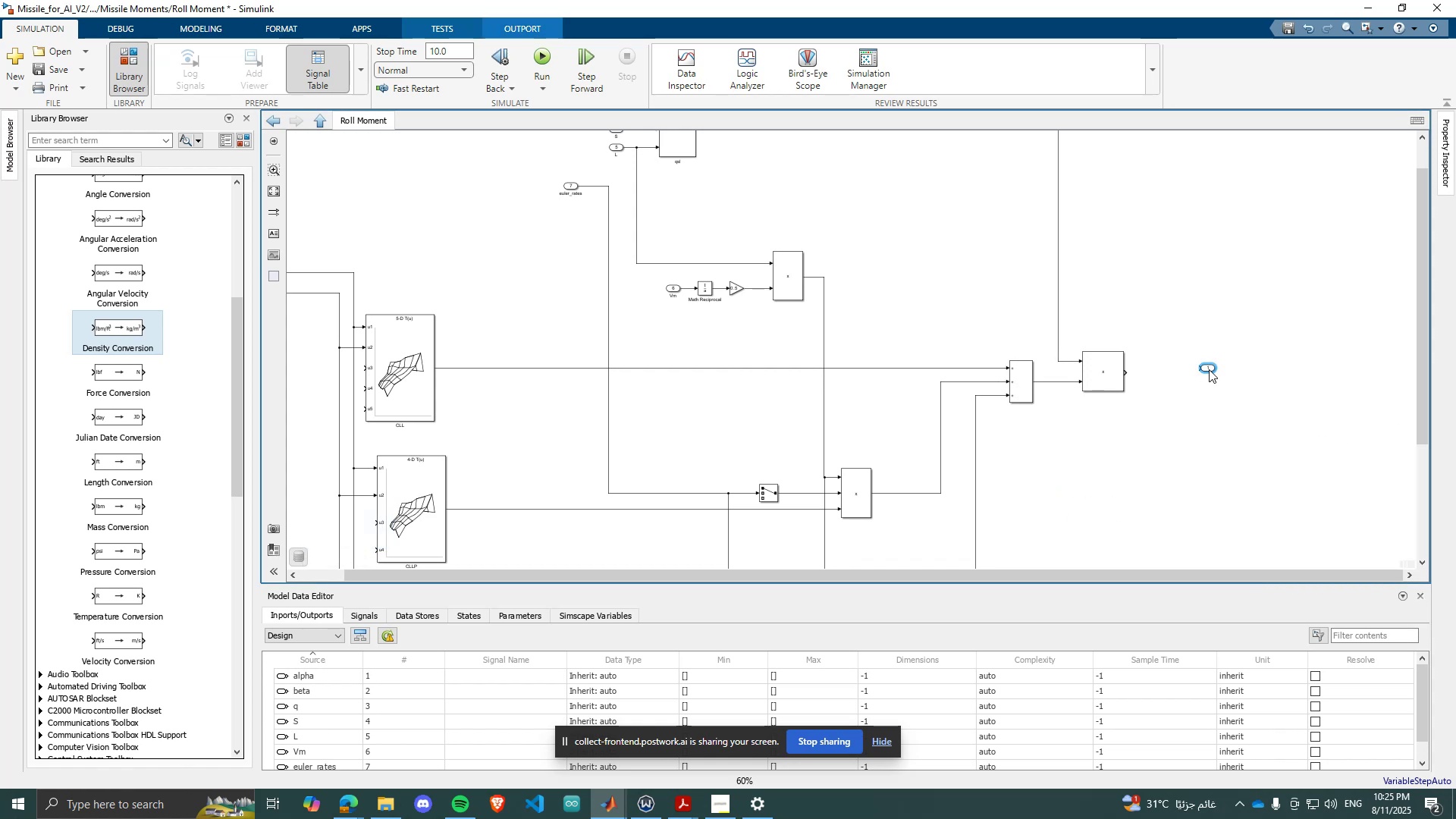 
scroll: coordinate [1209, 369], scroll_direction: up, amount: 4.0
 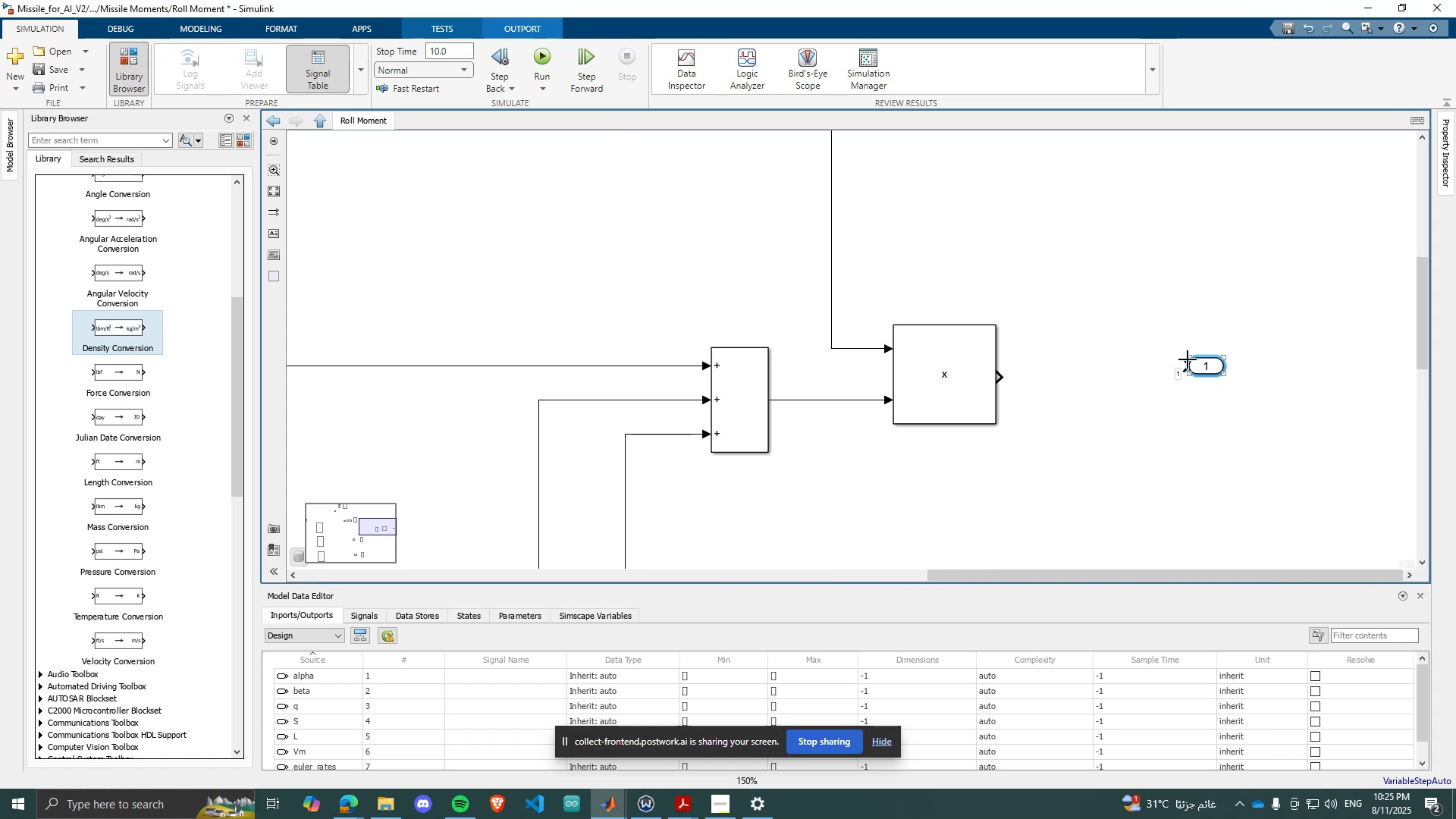 
left_click_drag(start_coordinate=[1191, 357], to_coordinate=[1167, 347])
 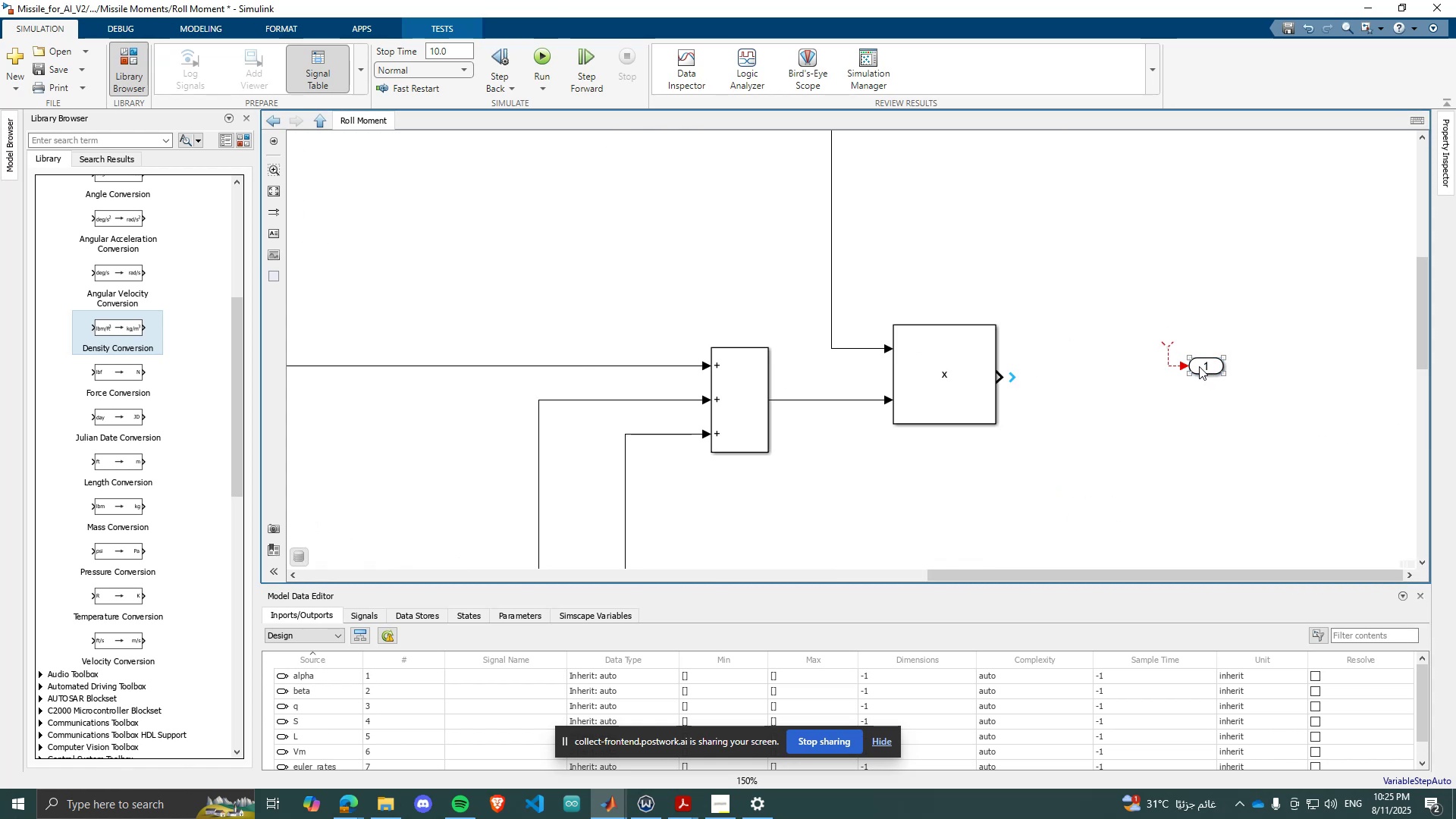 
left_click_drag(start_coordinate=[1178, 347], to_coordinate=[1166, 375])
 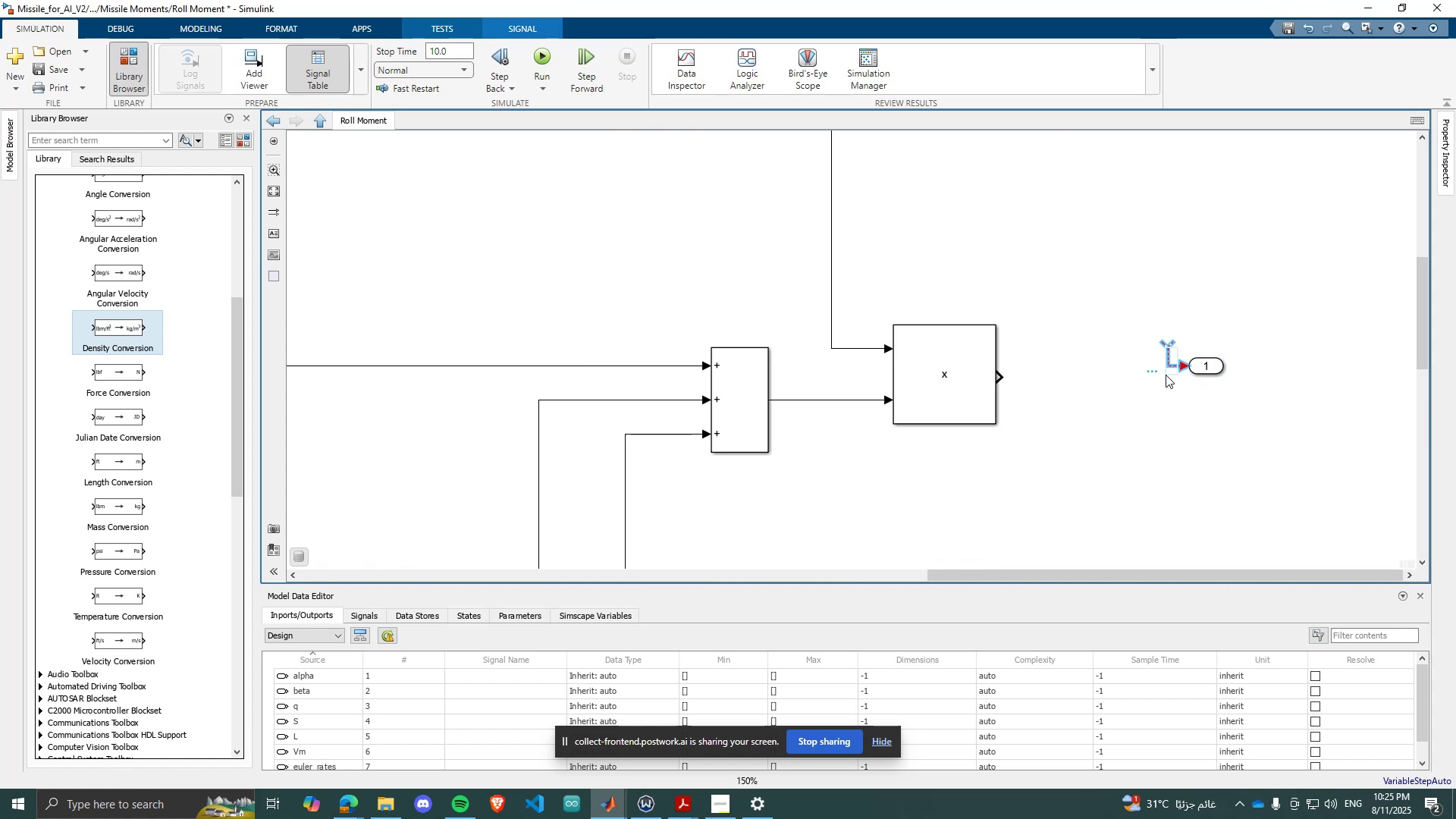 
key(Delete)
 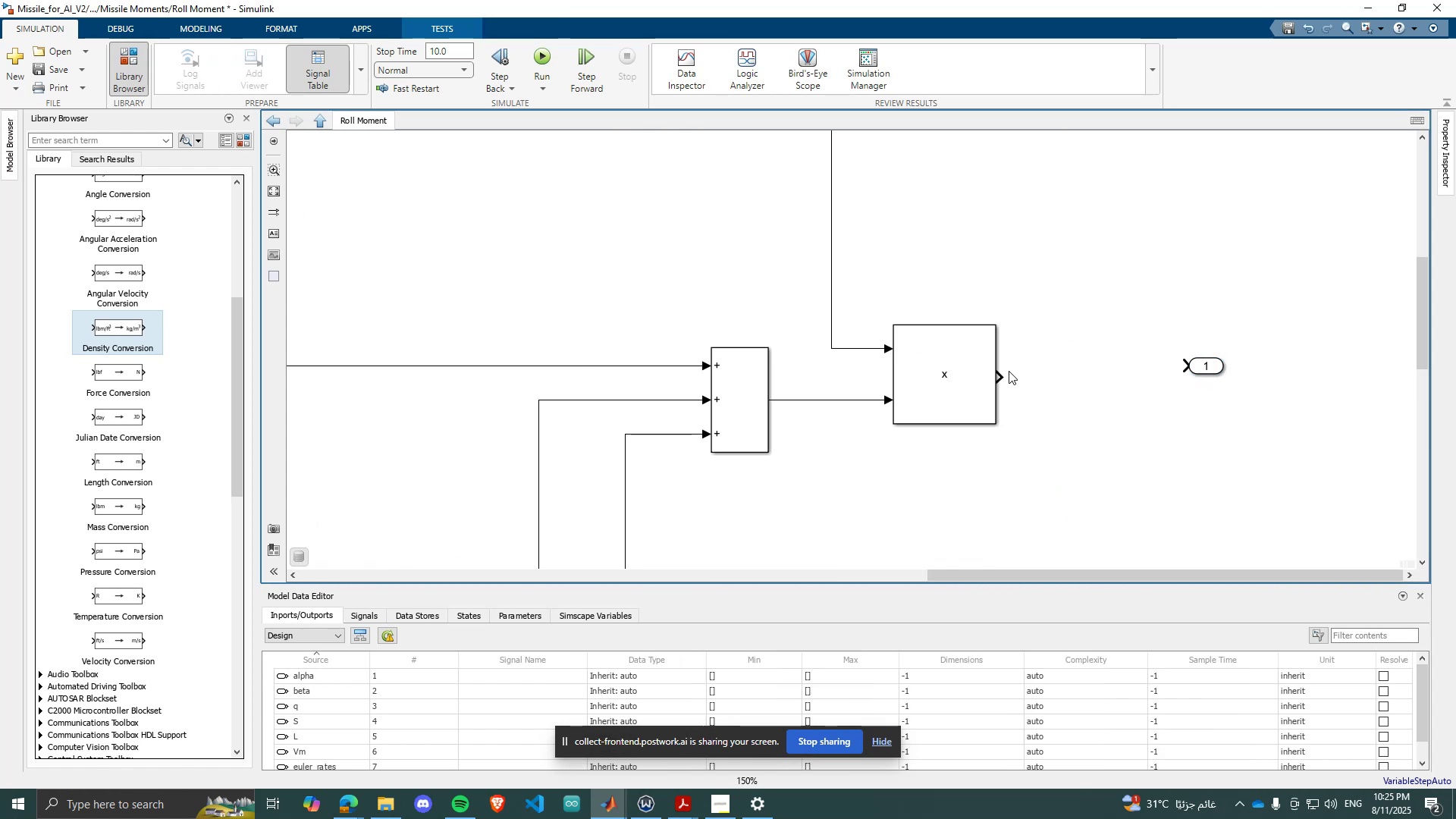 
left_click_drag(start_coordinate=[1006, 372], to_coordinate=[1178, 361])
 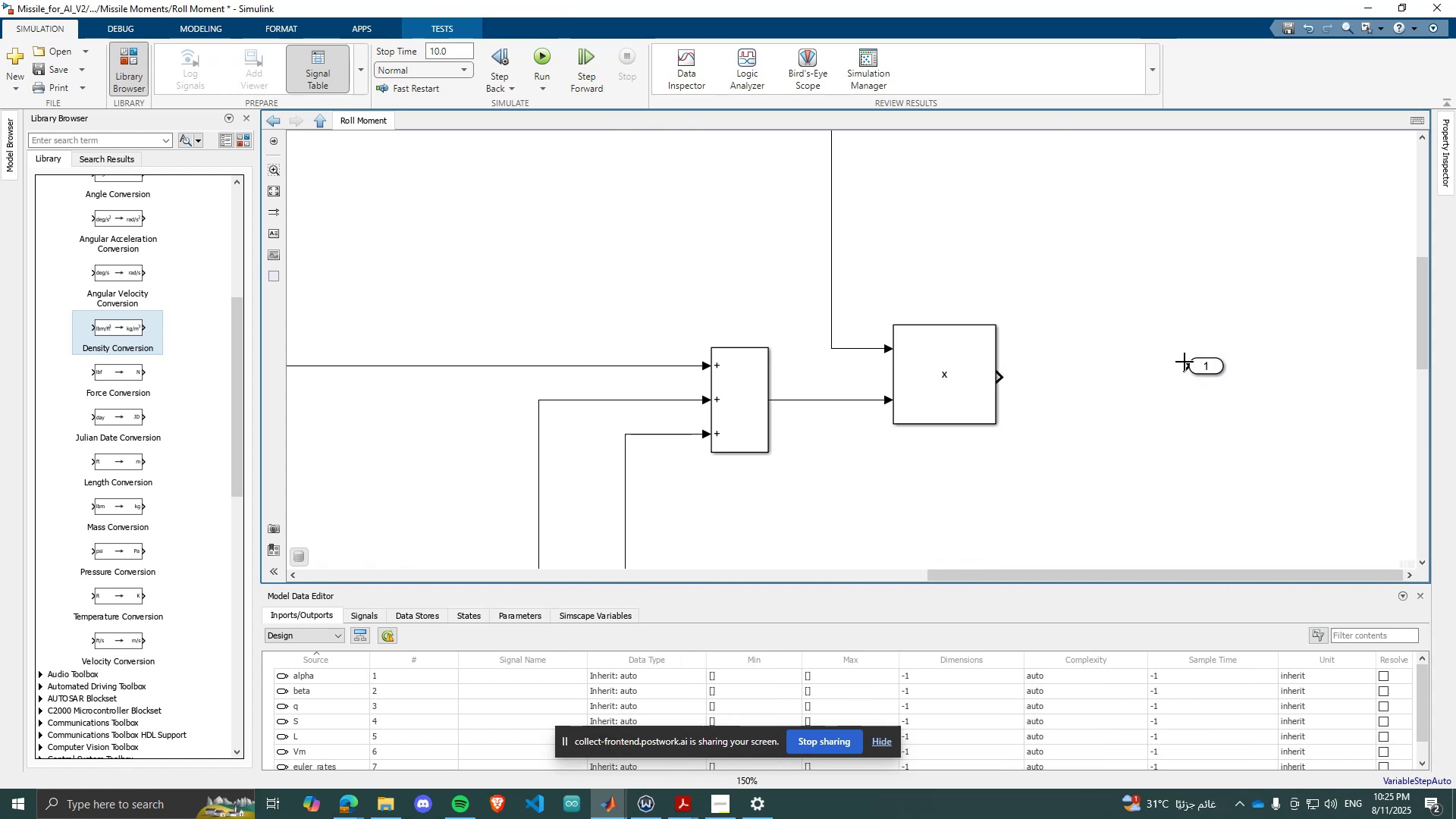 
left_click_drag(start_coordinate=[1185, 362], to_coordinate=[1006, 375])
 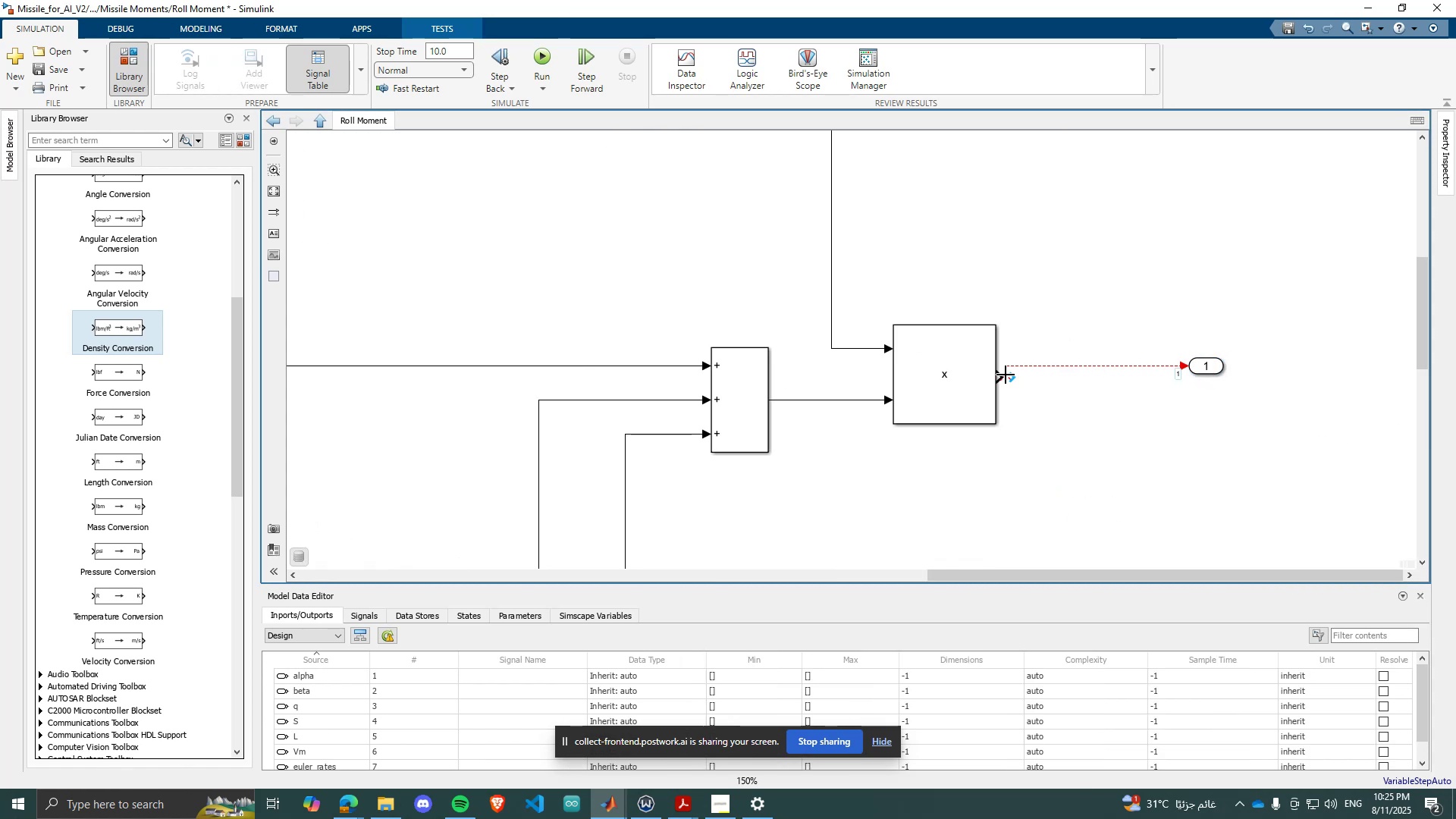 
double_click([1006, 375])
 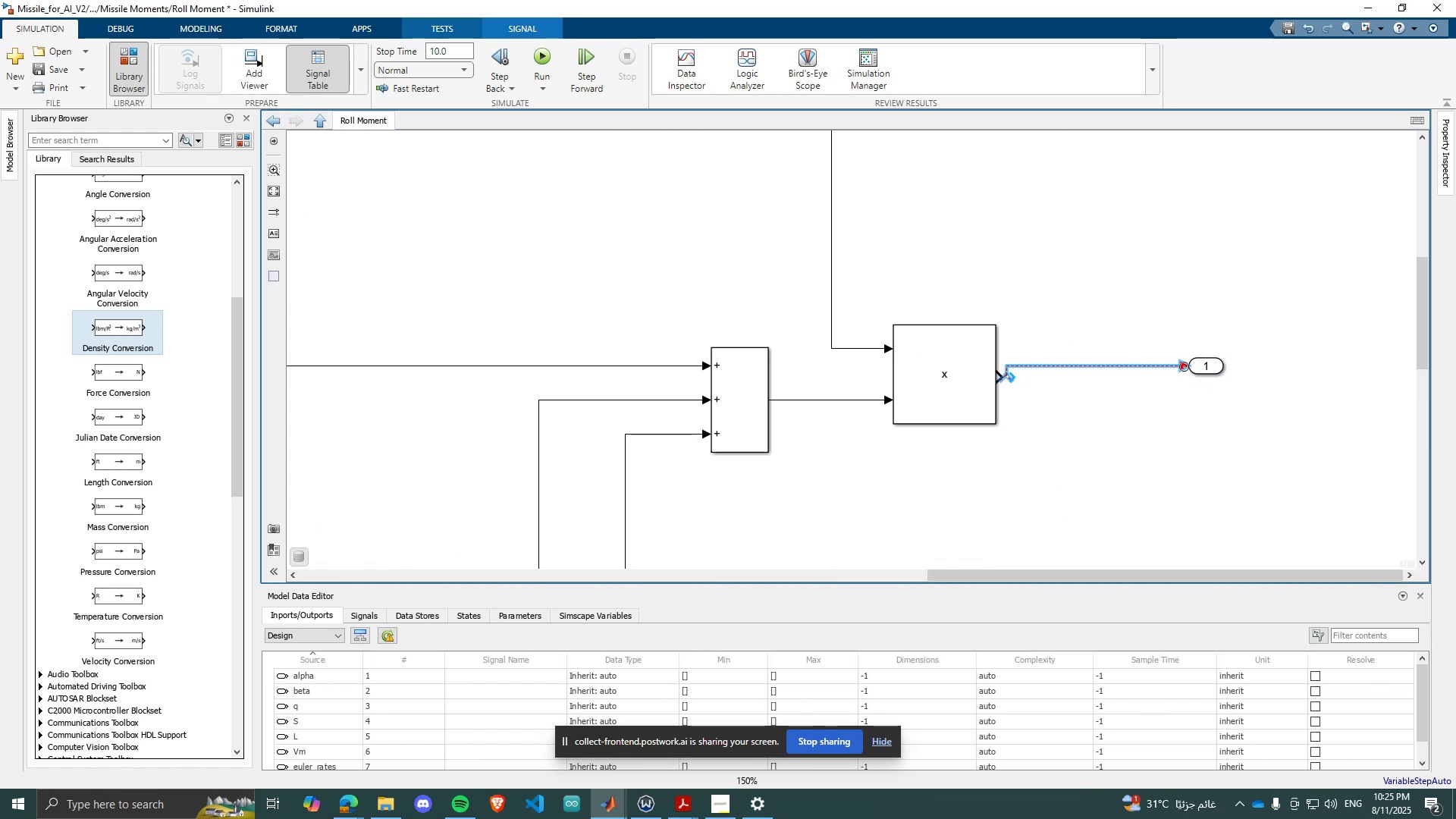 
left_click_drag(start_coordinate=[1213, 361], to_coordinate=[1216, 372])
 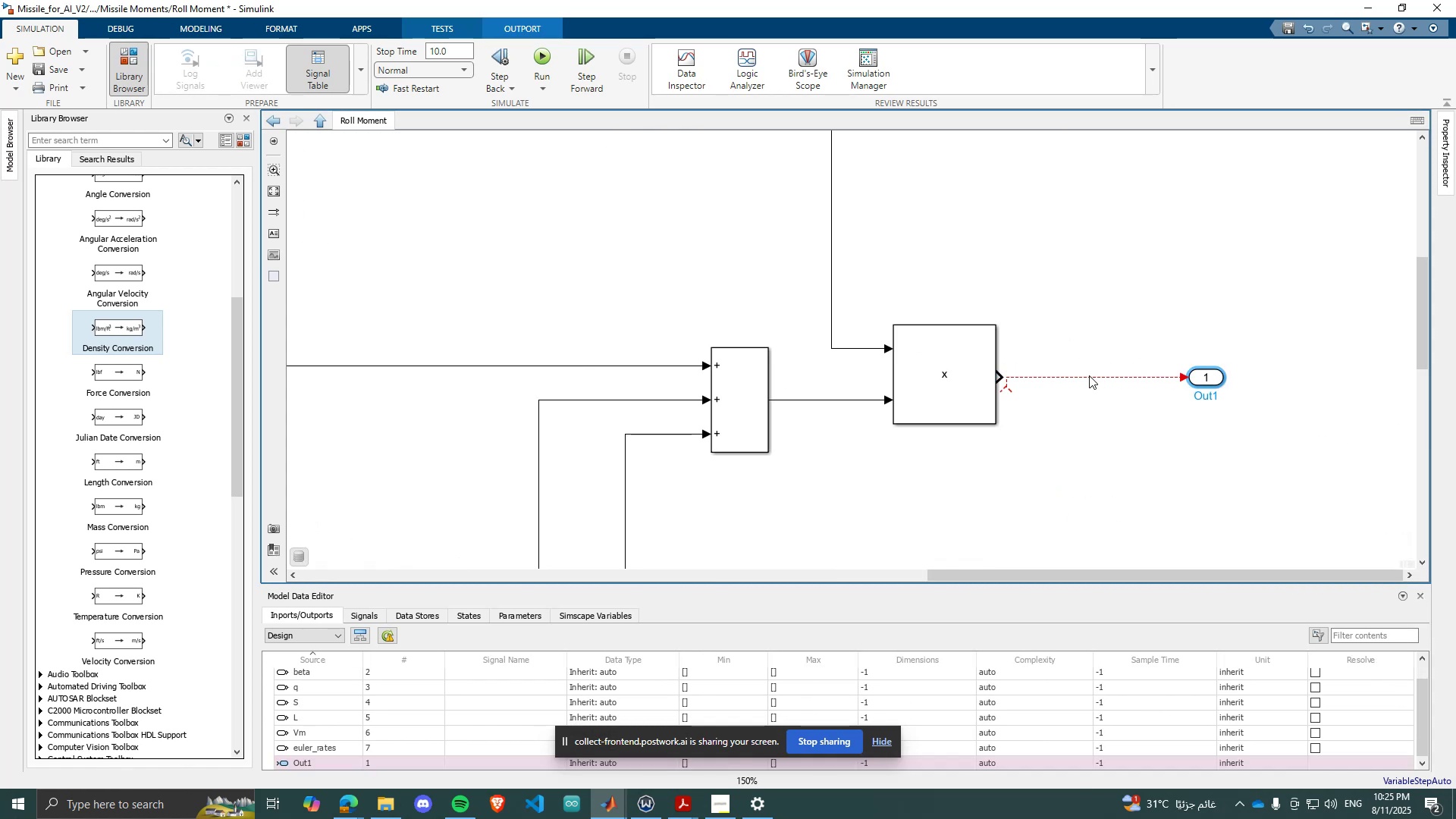 
left_click([1089, 375])
 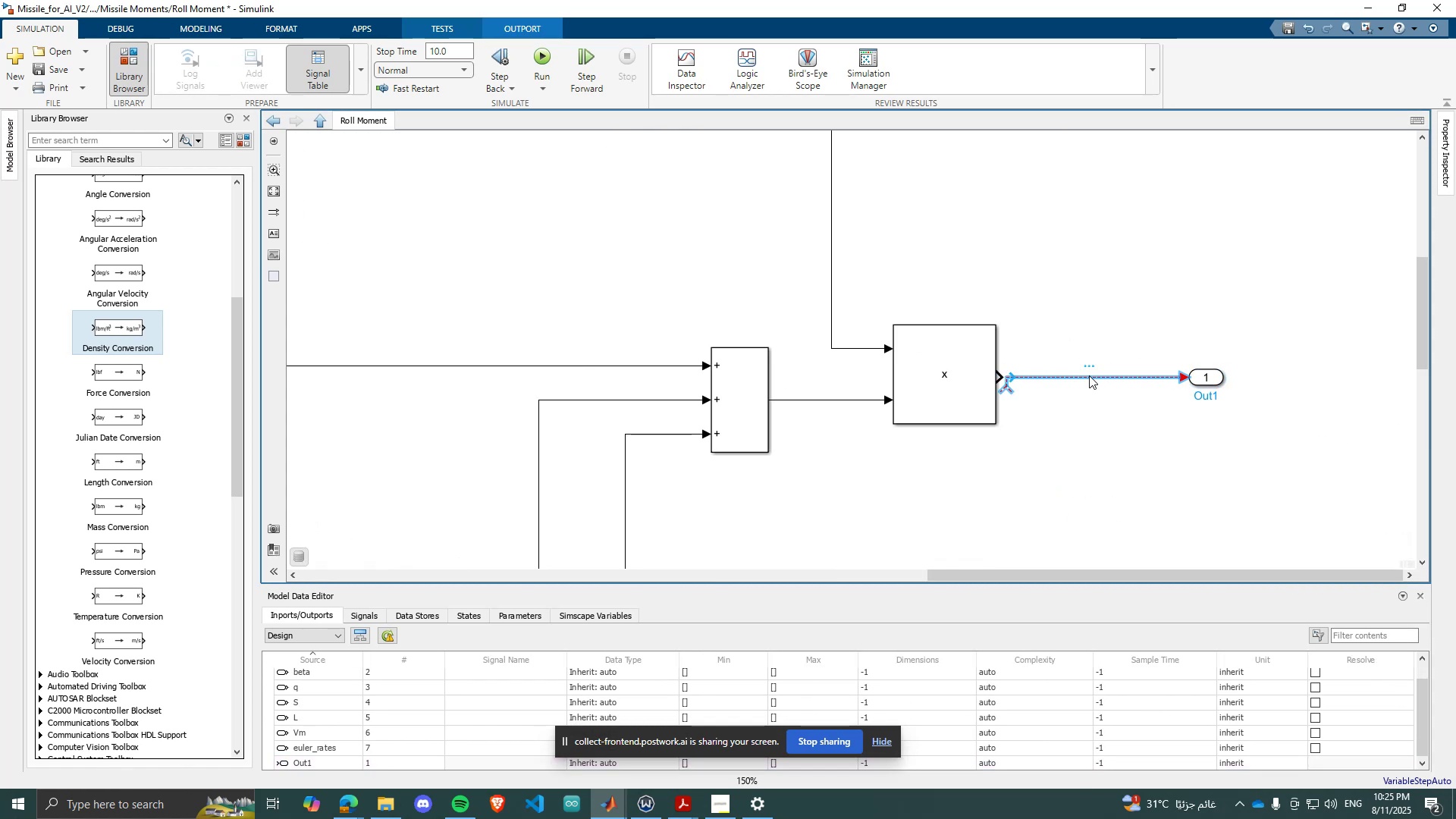 
key(Delete)
 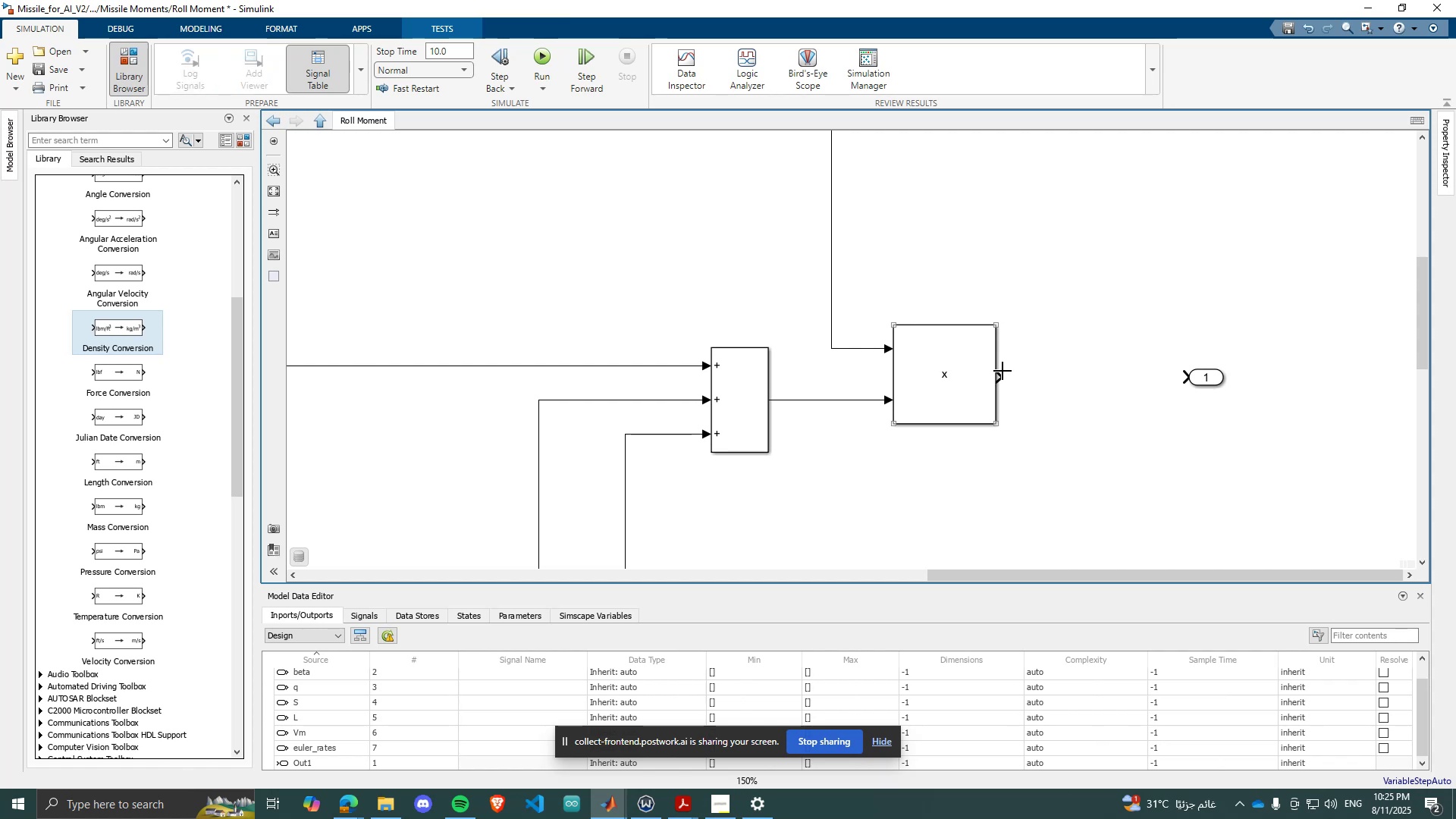 
left_click_drag(start_coordinate=[1001, 373], to_coordinate=[1187, 371])
 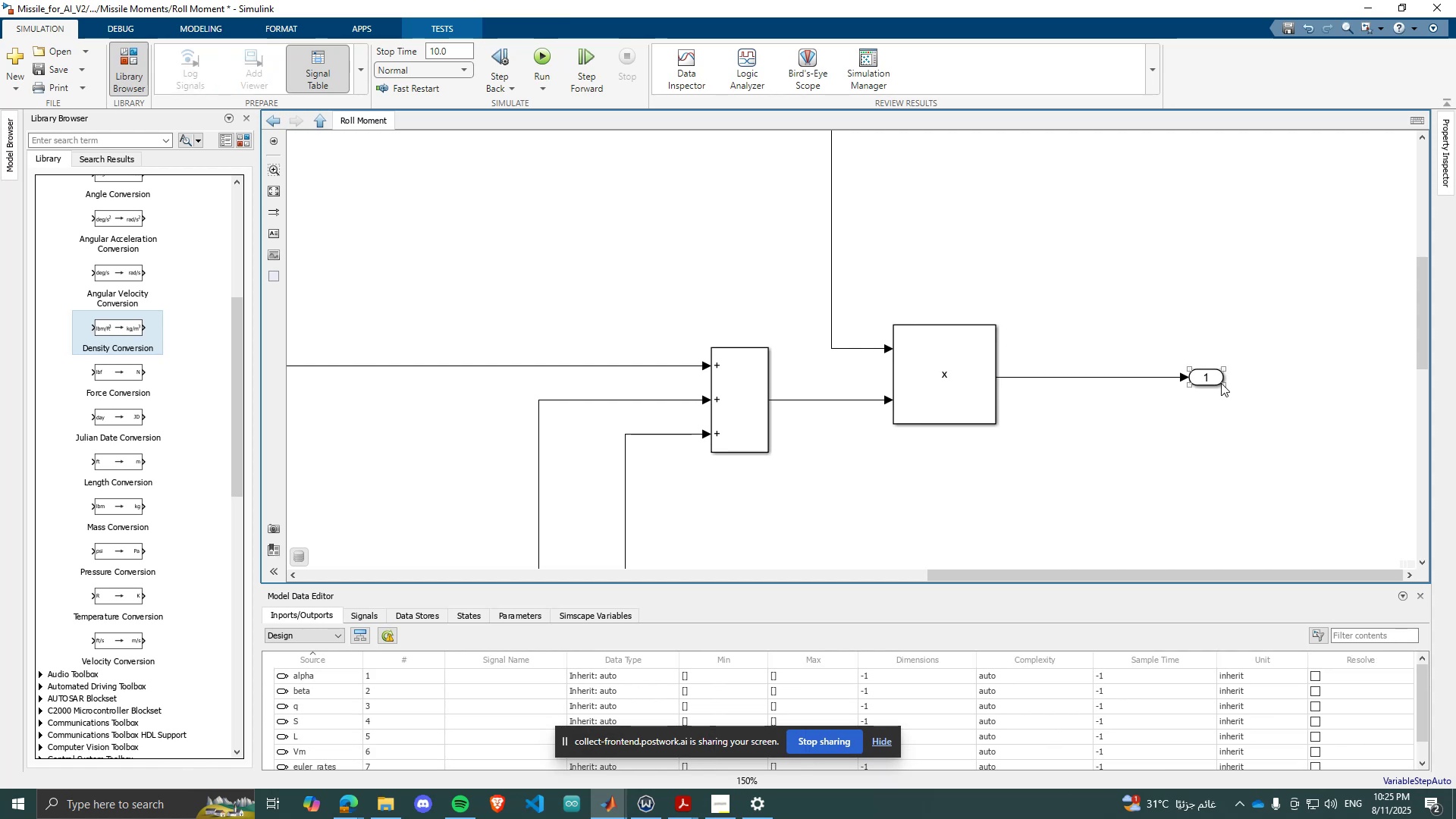 
left_click_drag(start_coordinate=[1228, 384], to_coordinate=[1241, 388])
 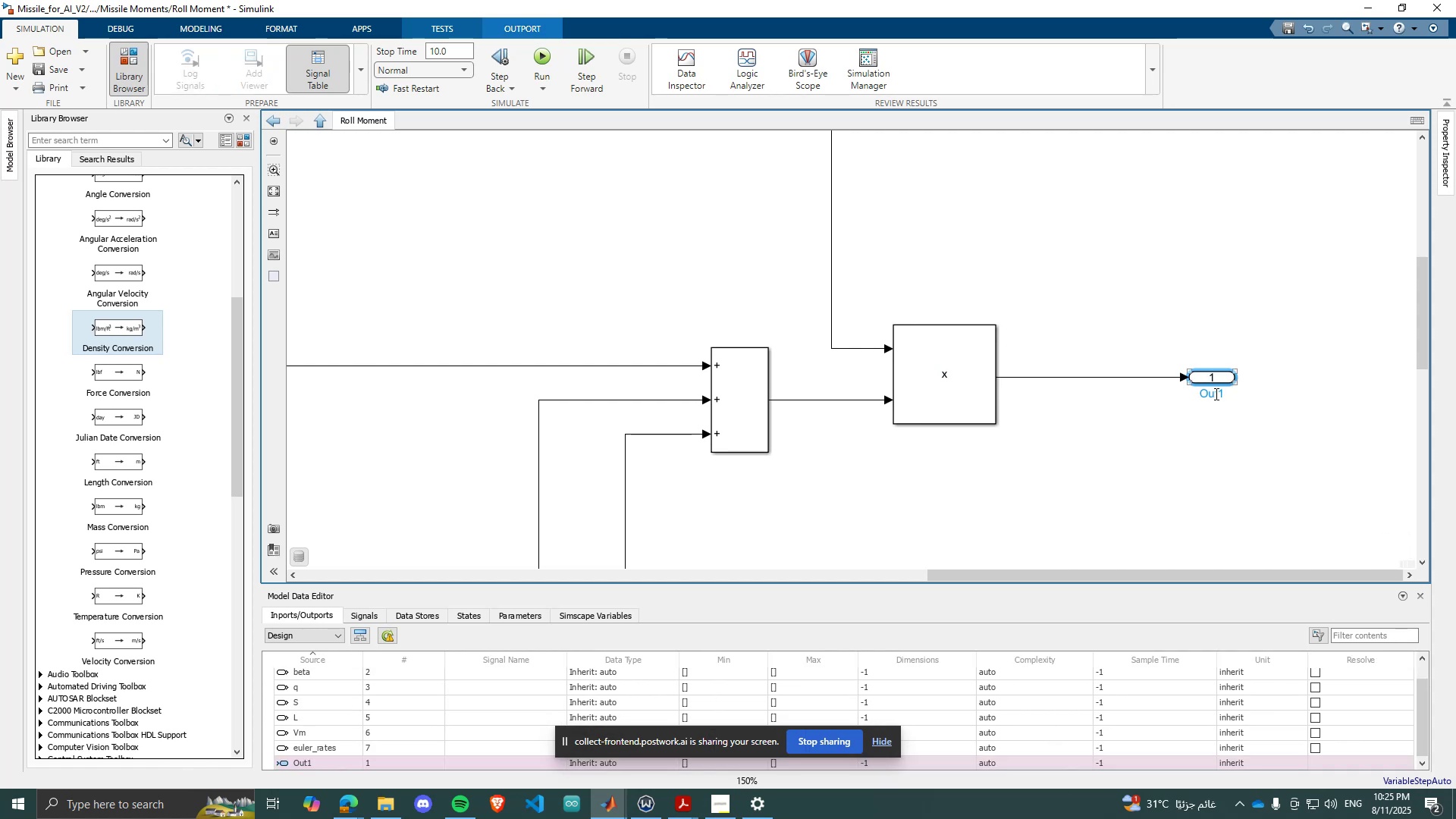 
double_click([1215, 394])
 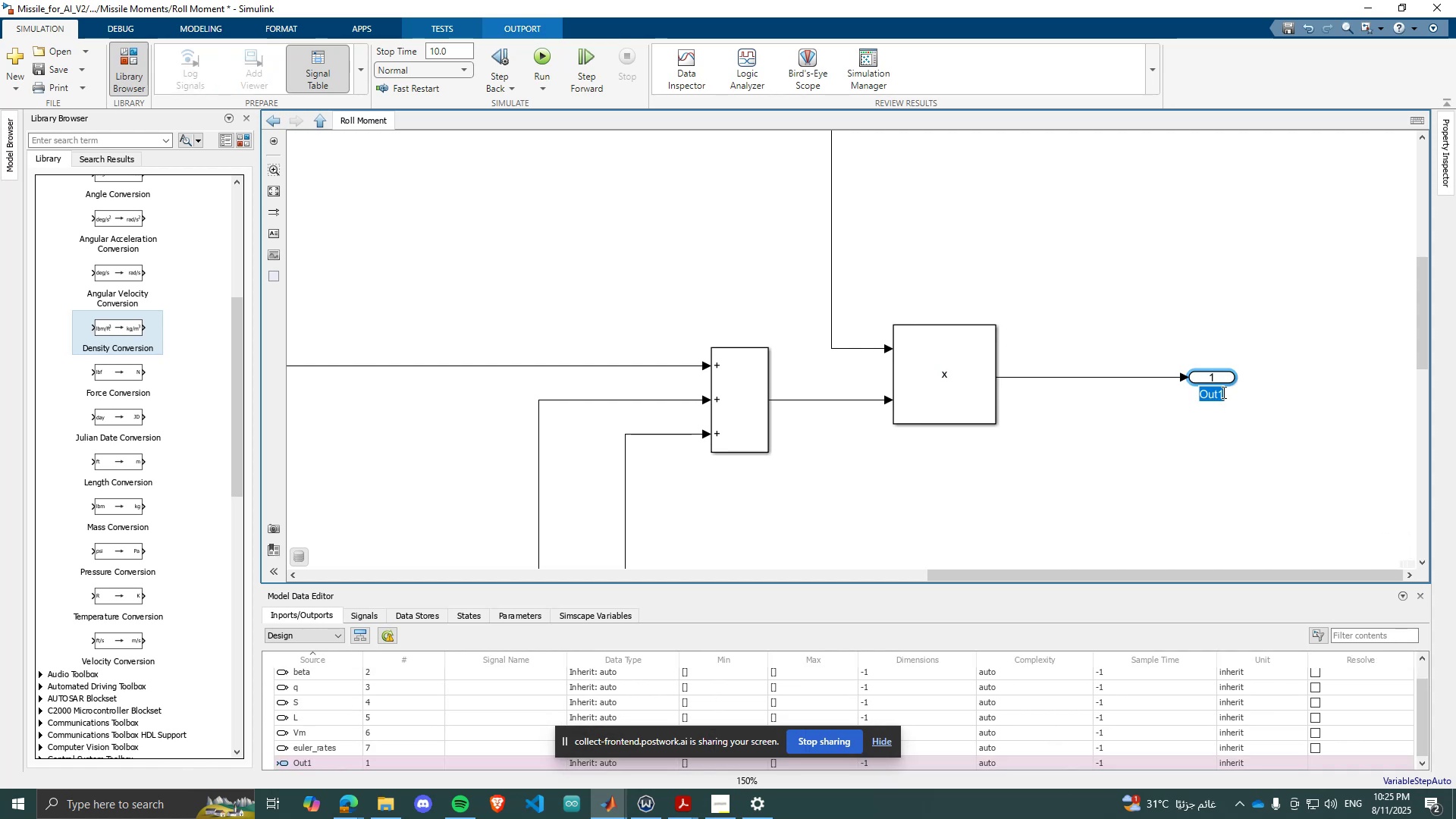 
type(F)
key(Backspace)
type(Roll moment)
 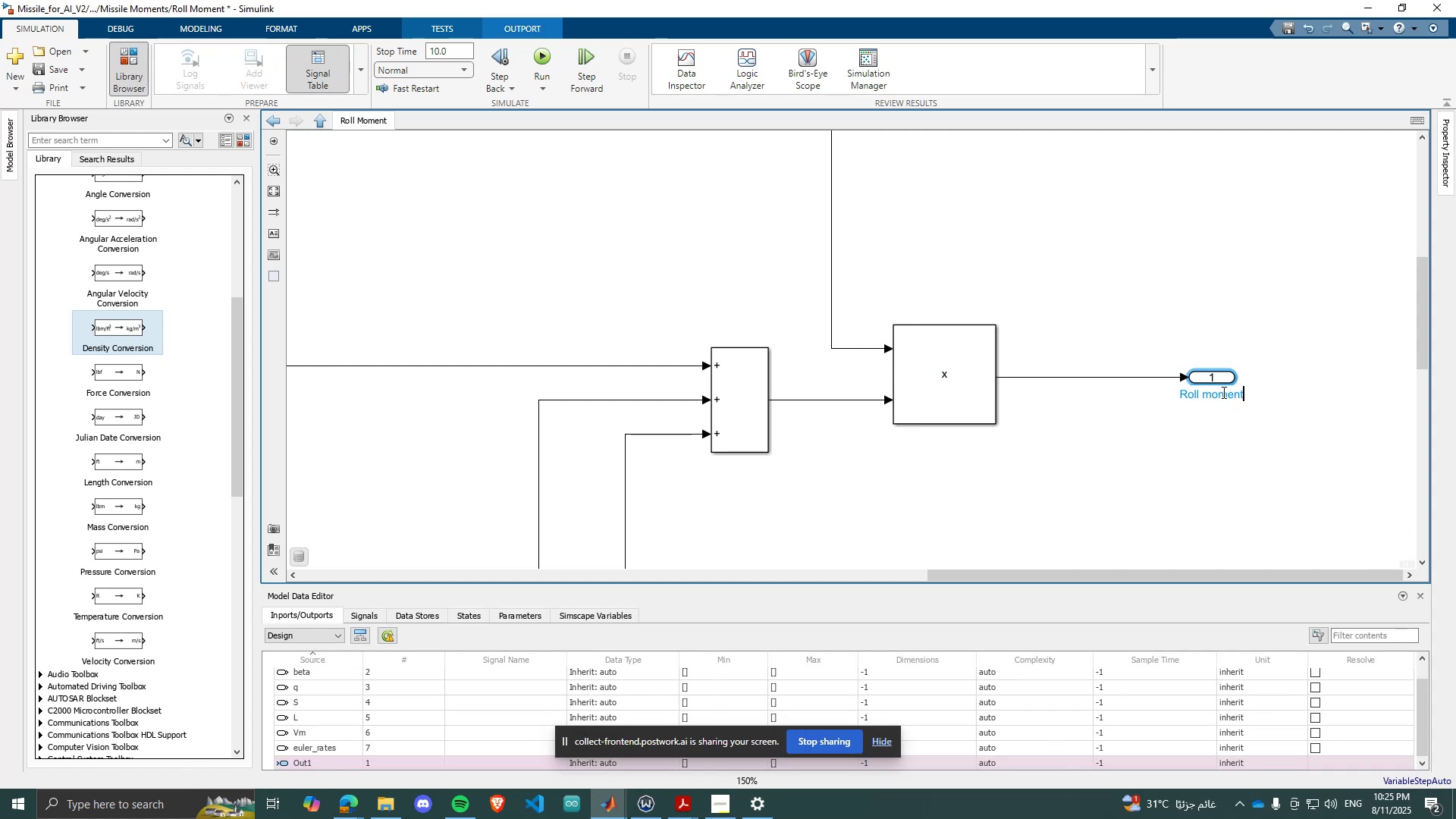 
key(Enter)
 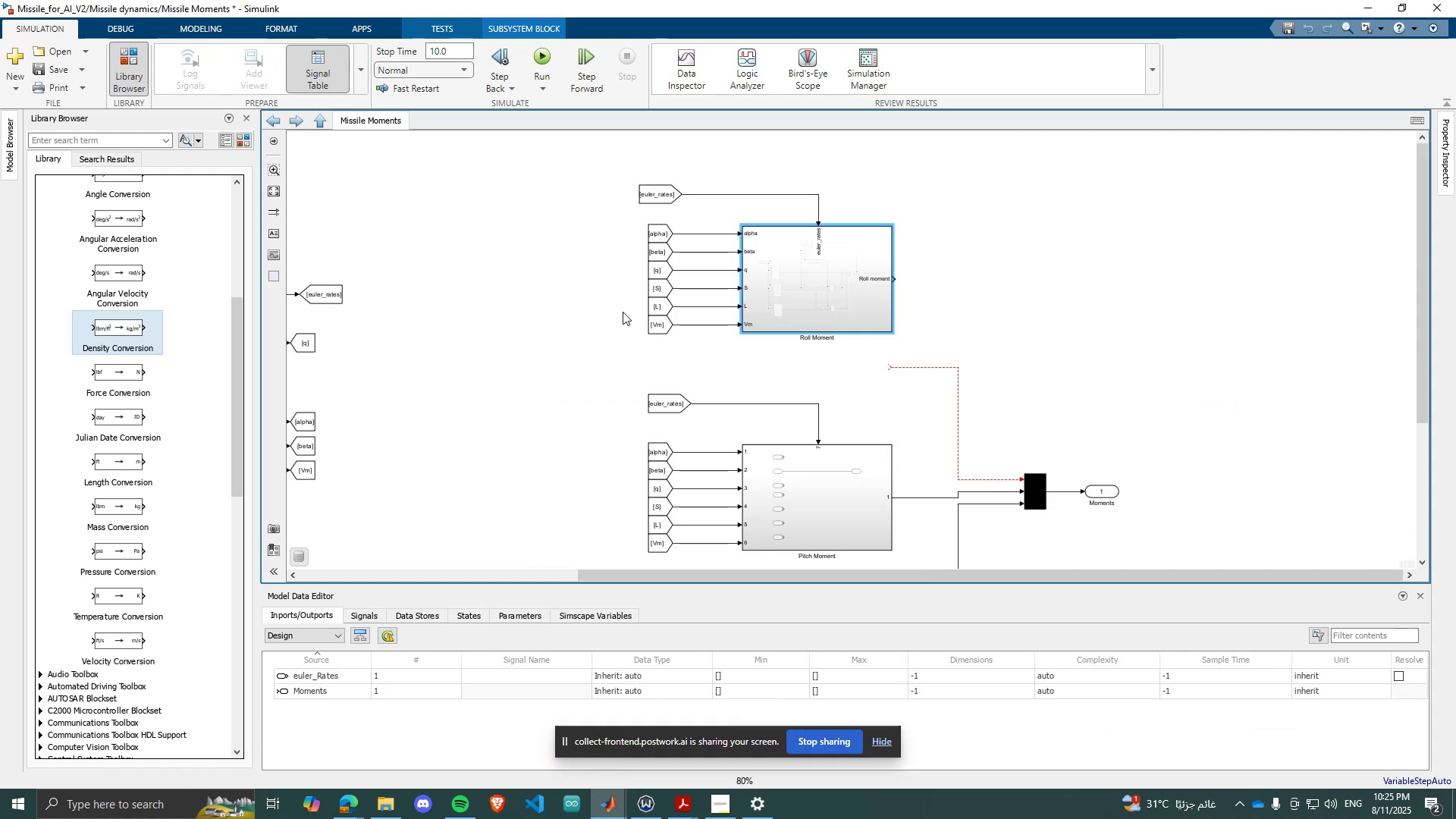 
scroll: coordinate [947, 240], scroll_direction: up, amount: 2.0
 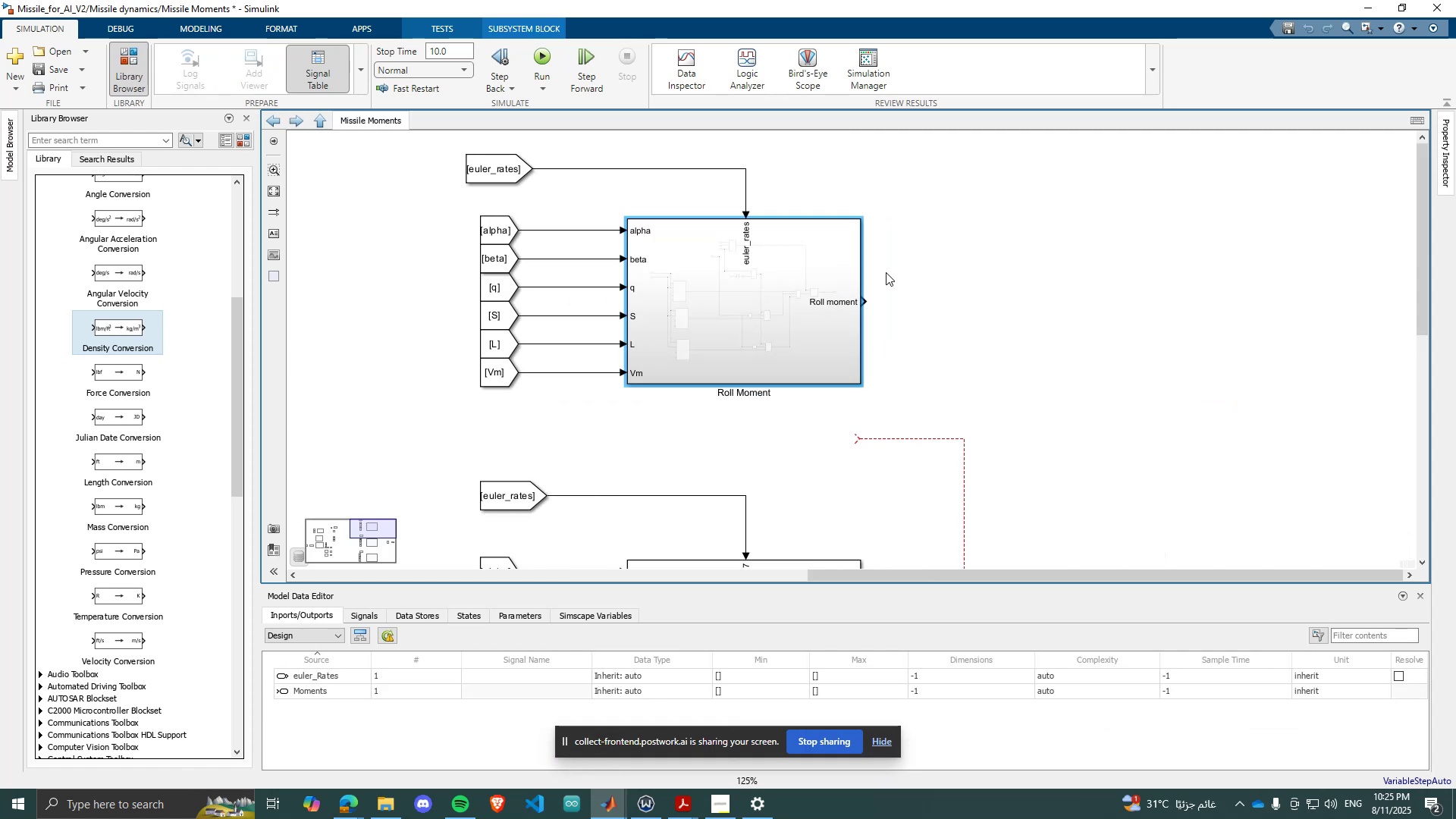 
scroll: coordinate [886, 272], scroll_direction: down, amount: 2.0
 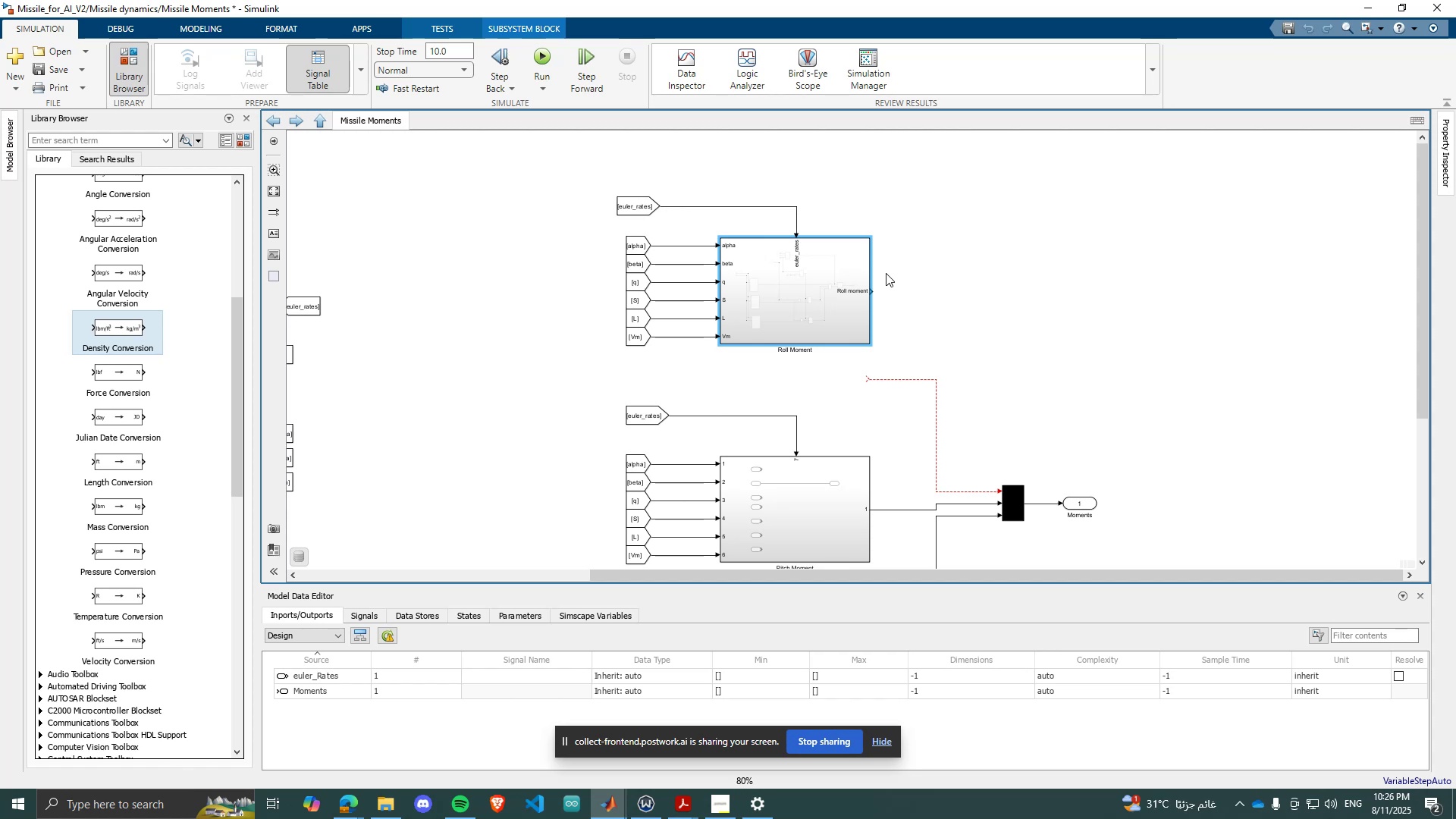 
wait(36.01)
 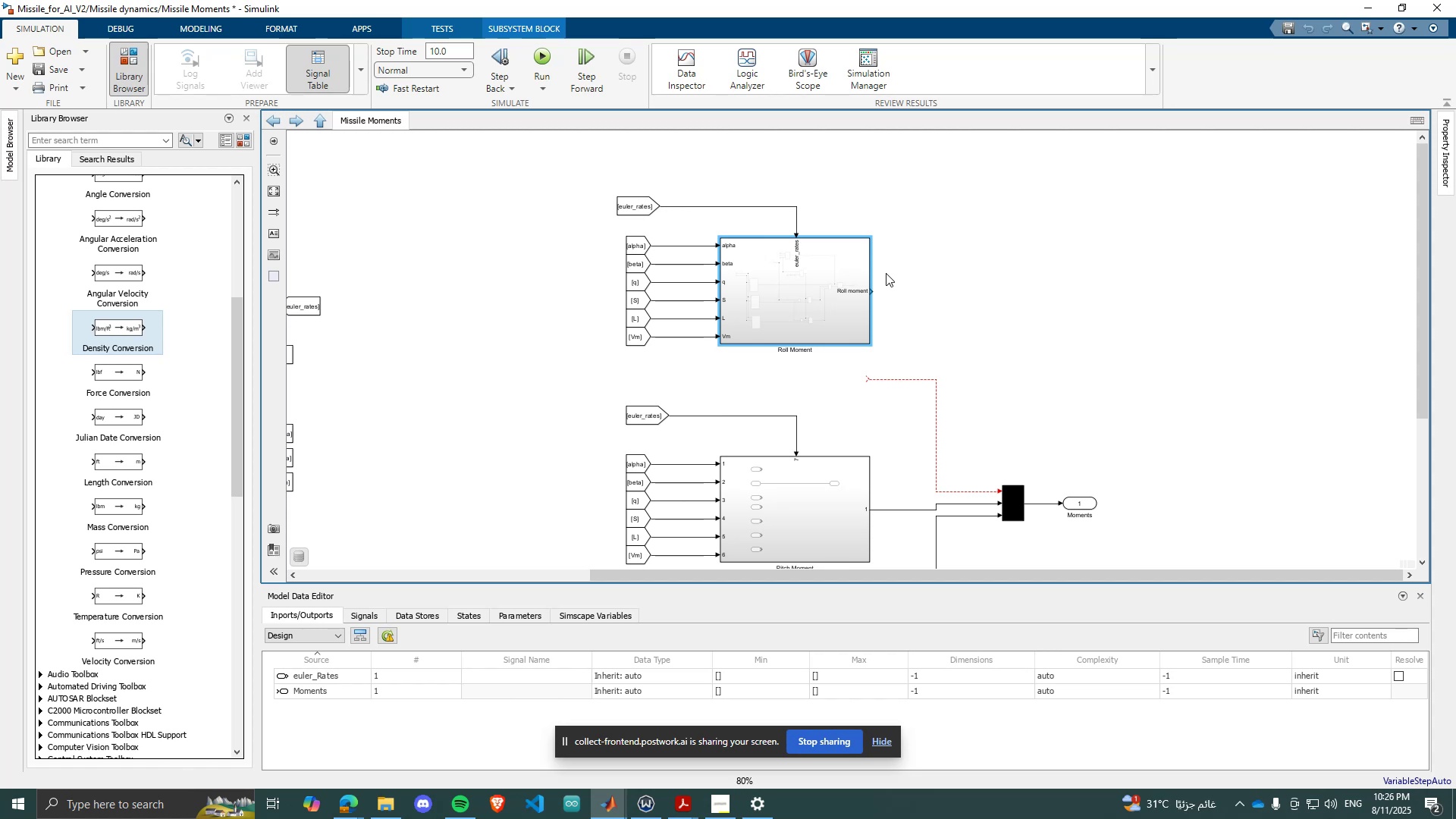 
scroll: coordinate [852, 514], scroll_direction: down, amount: 1.0
 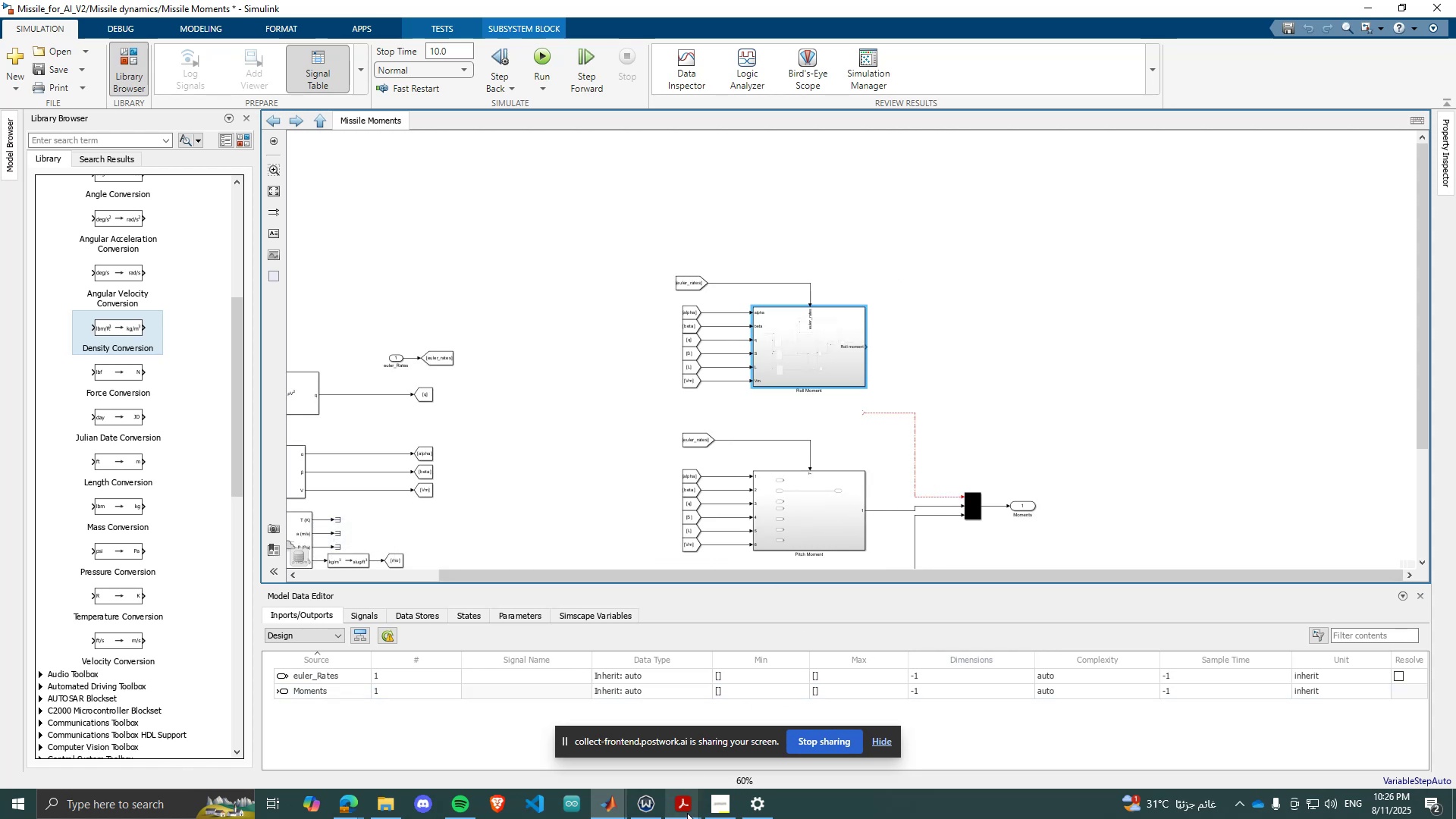 
wait(5.69)
 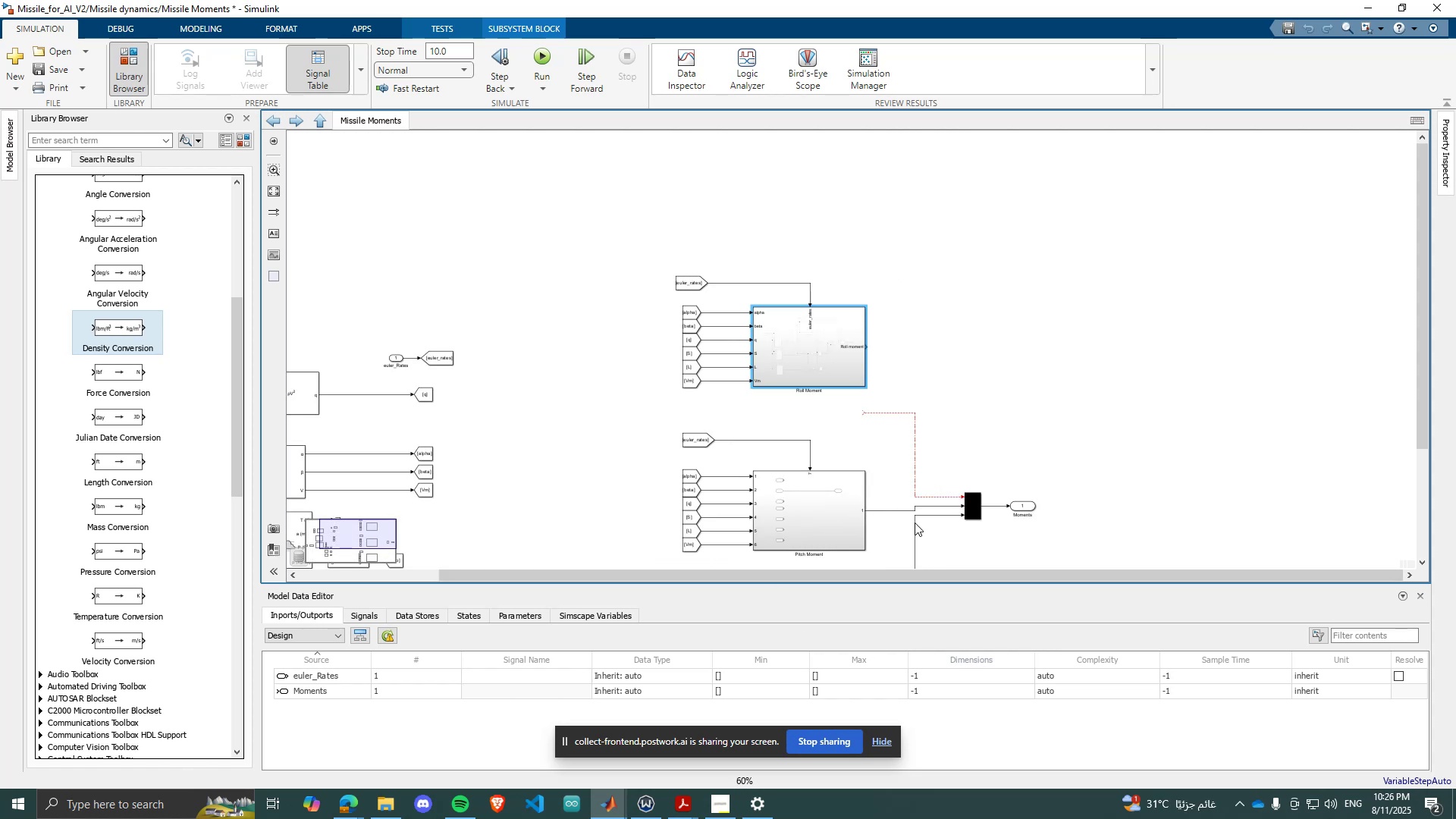 
scroll: coordinate [809, 518], scroll_direction: down, amount: 17.0
 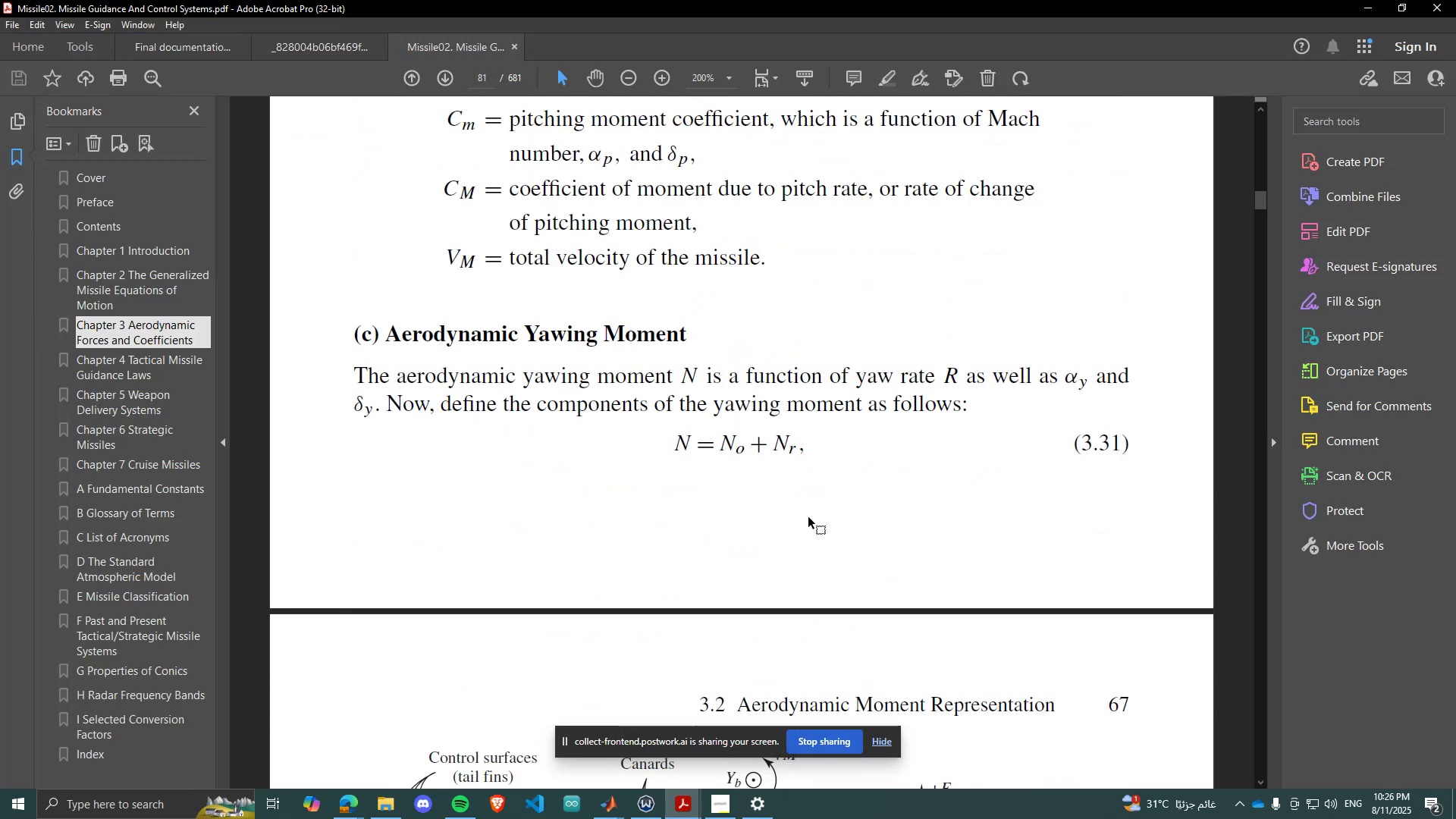 
scroll: coordinate [811, 522], scroll_direction: up, amount: 10.0
 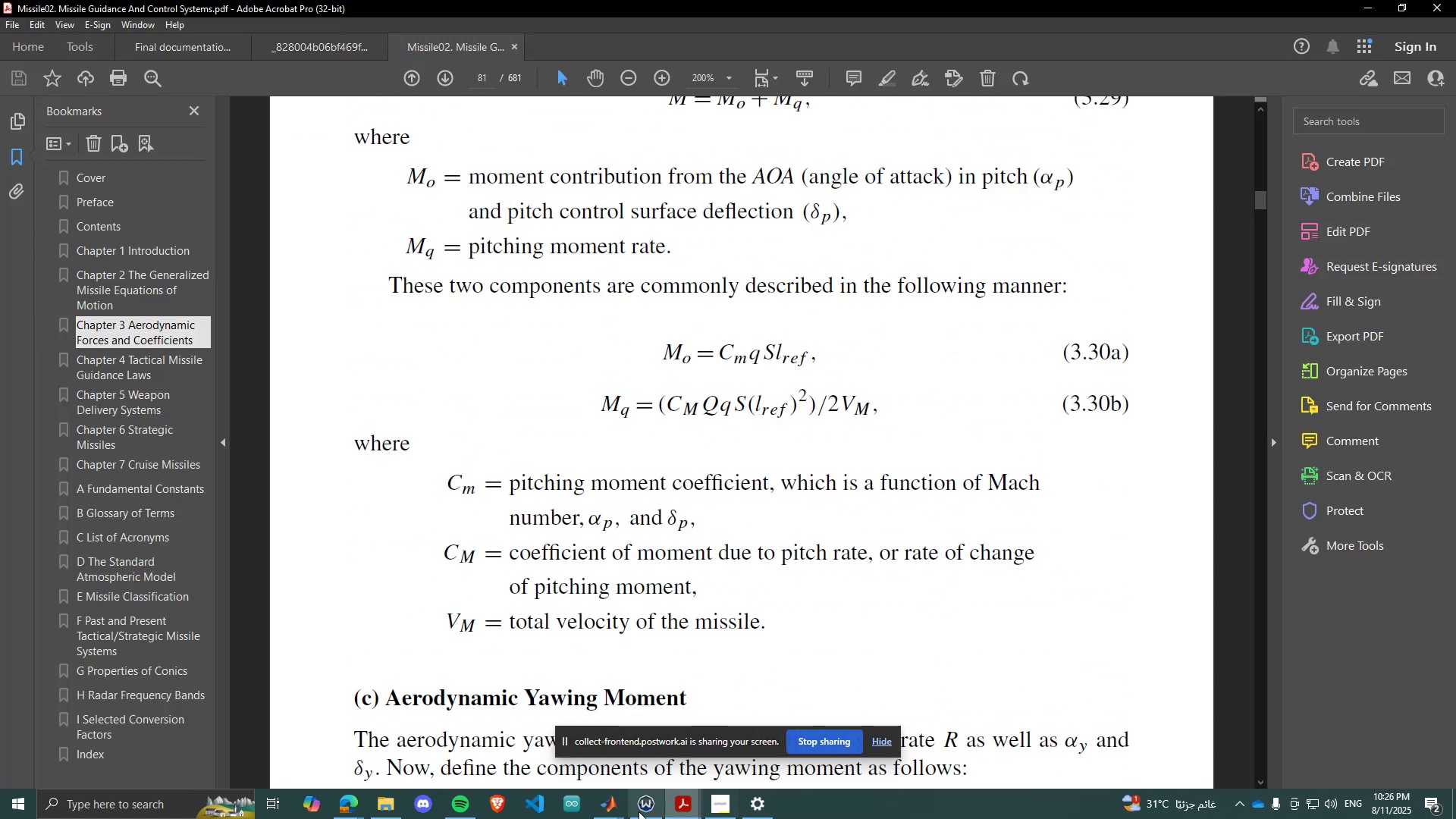 
left_click([614, 801])
 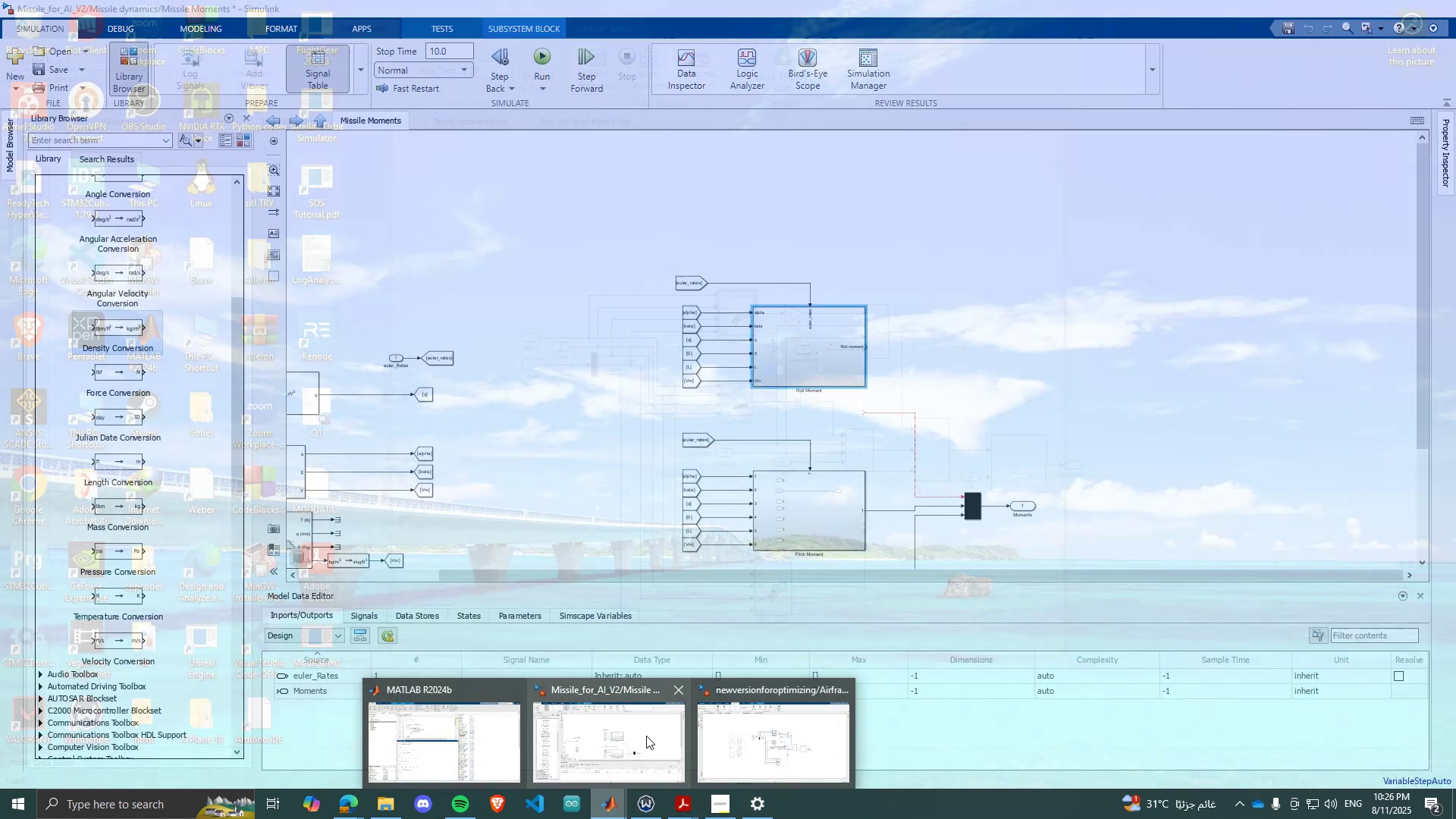 
left_click([646, 735])
 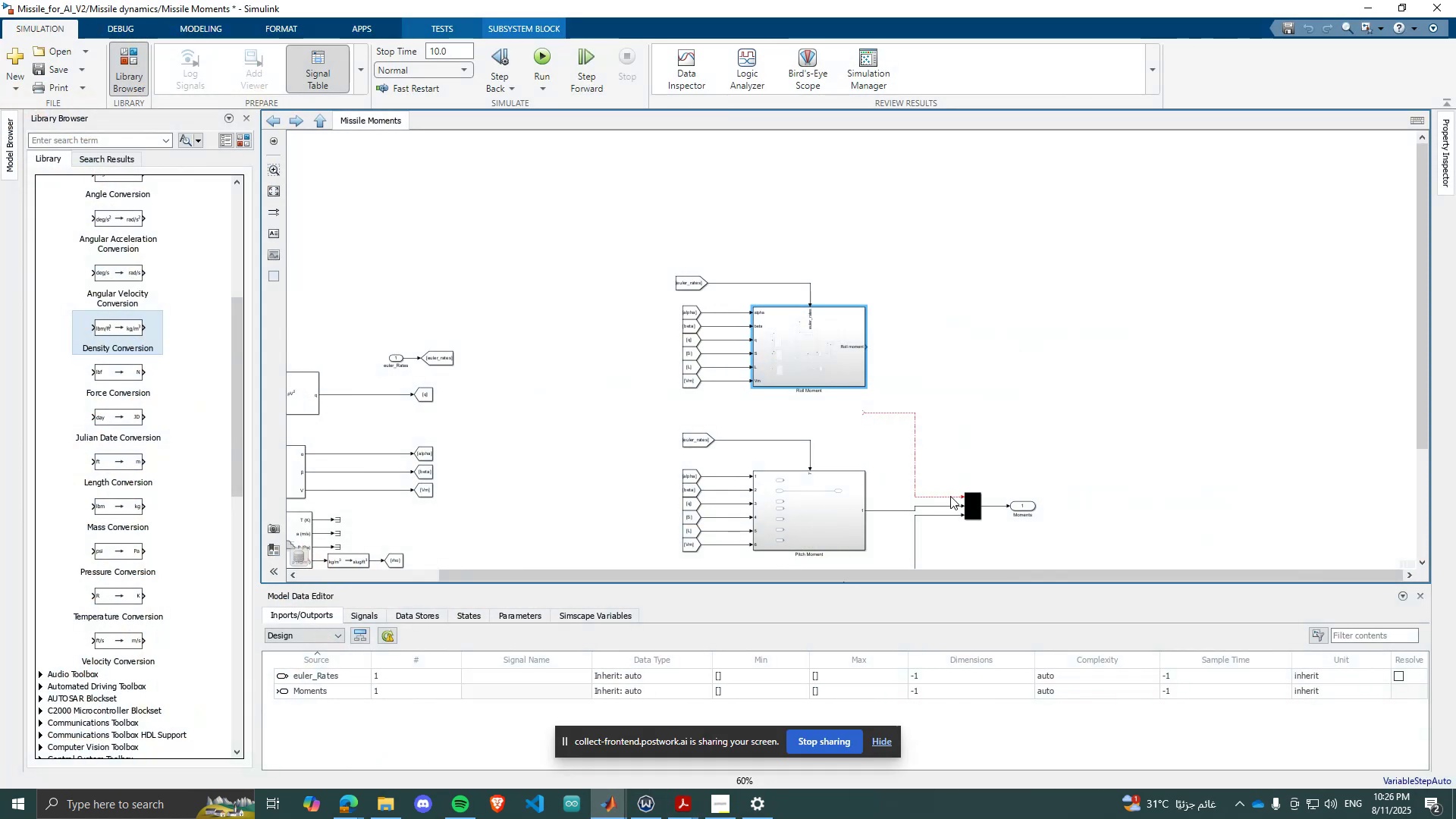 
scroll: coordinate [949, 466], scroll_direction: down, amount: 2.0
 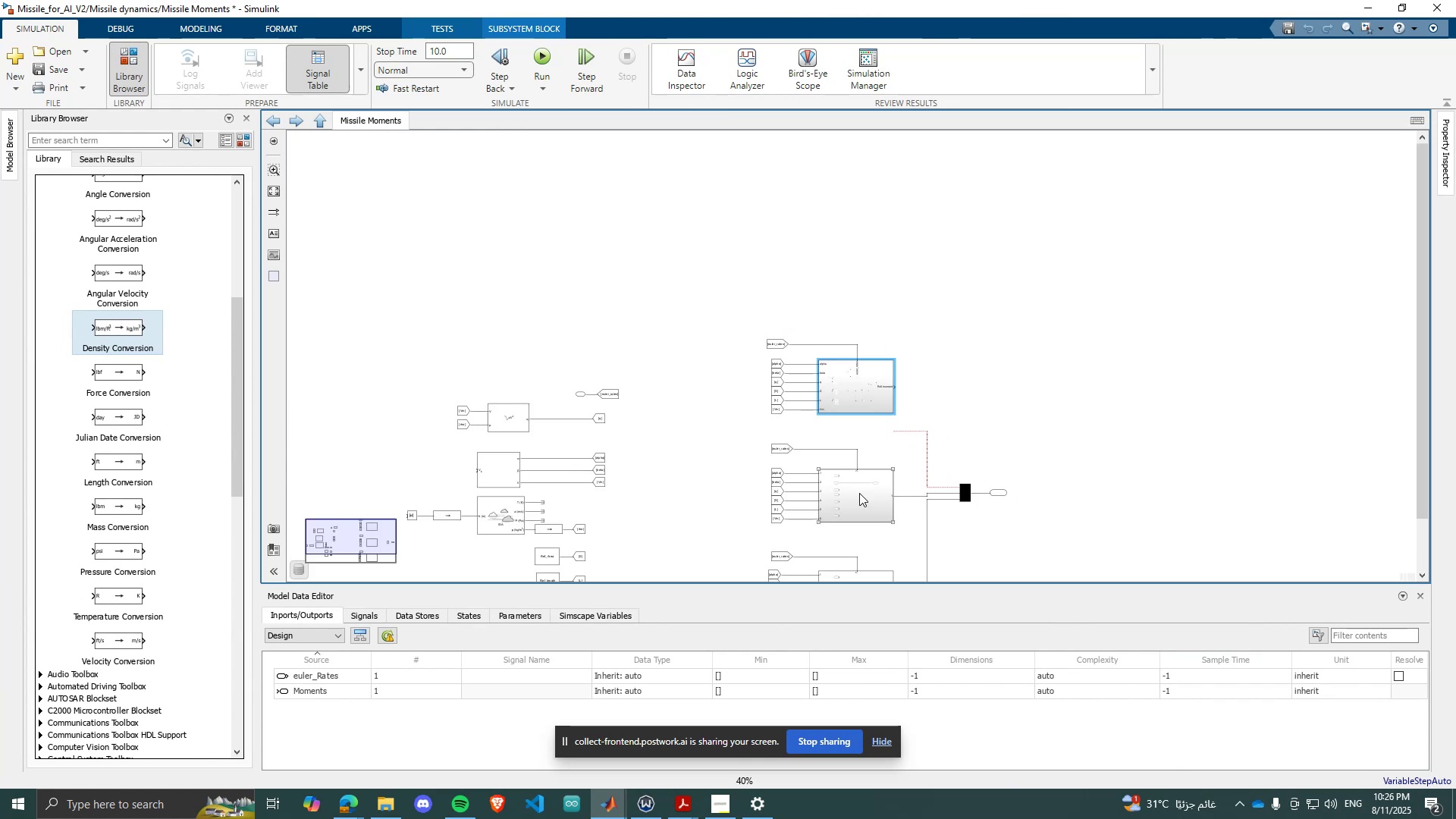 
scroll: coordinate [940, 389], scroll_direction: up, amount: 5.0
 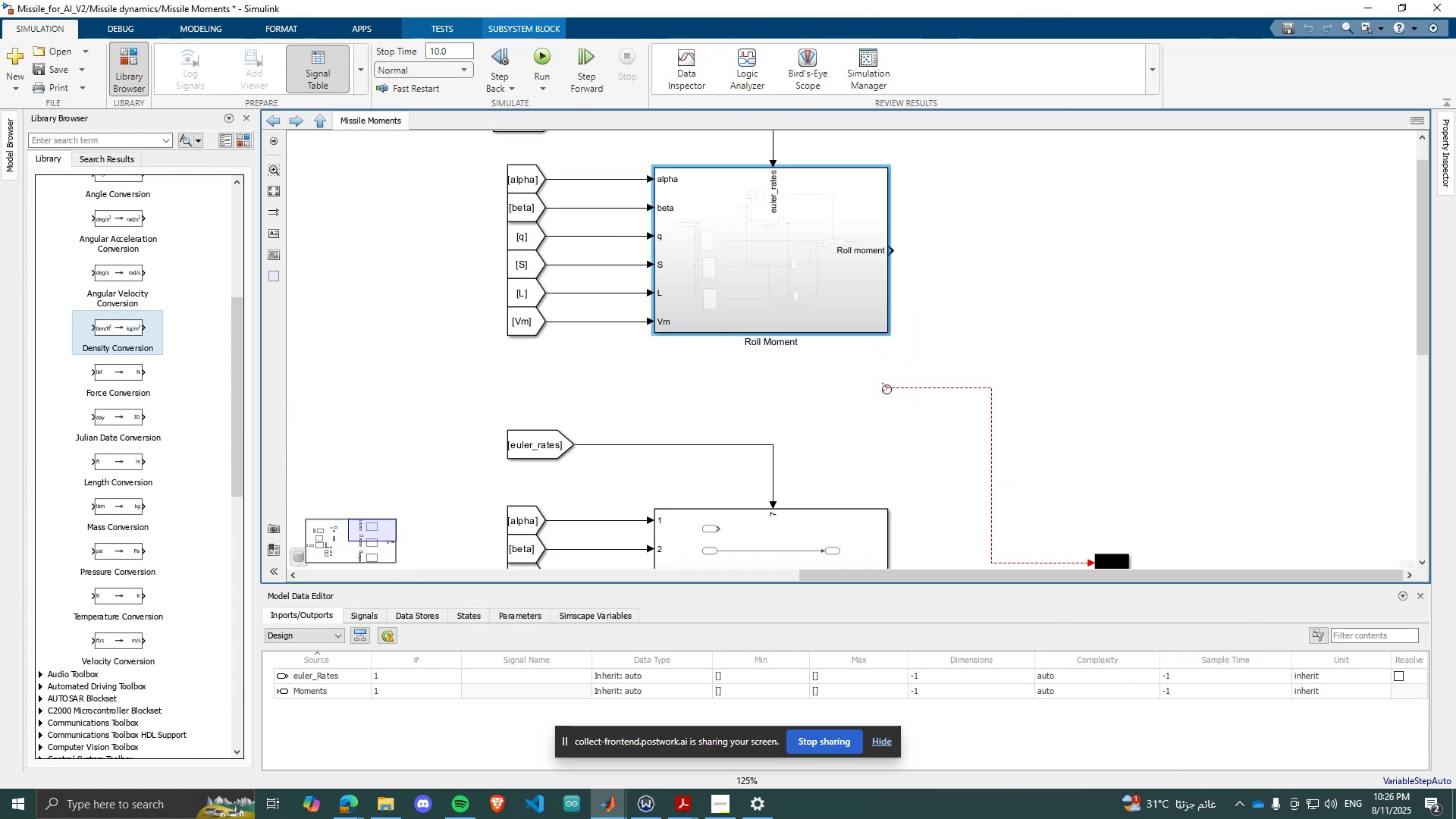 
left_click_drag(start_coordinate=[882, 388], to_coordinate=[893, 251])
 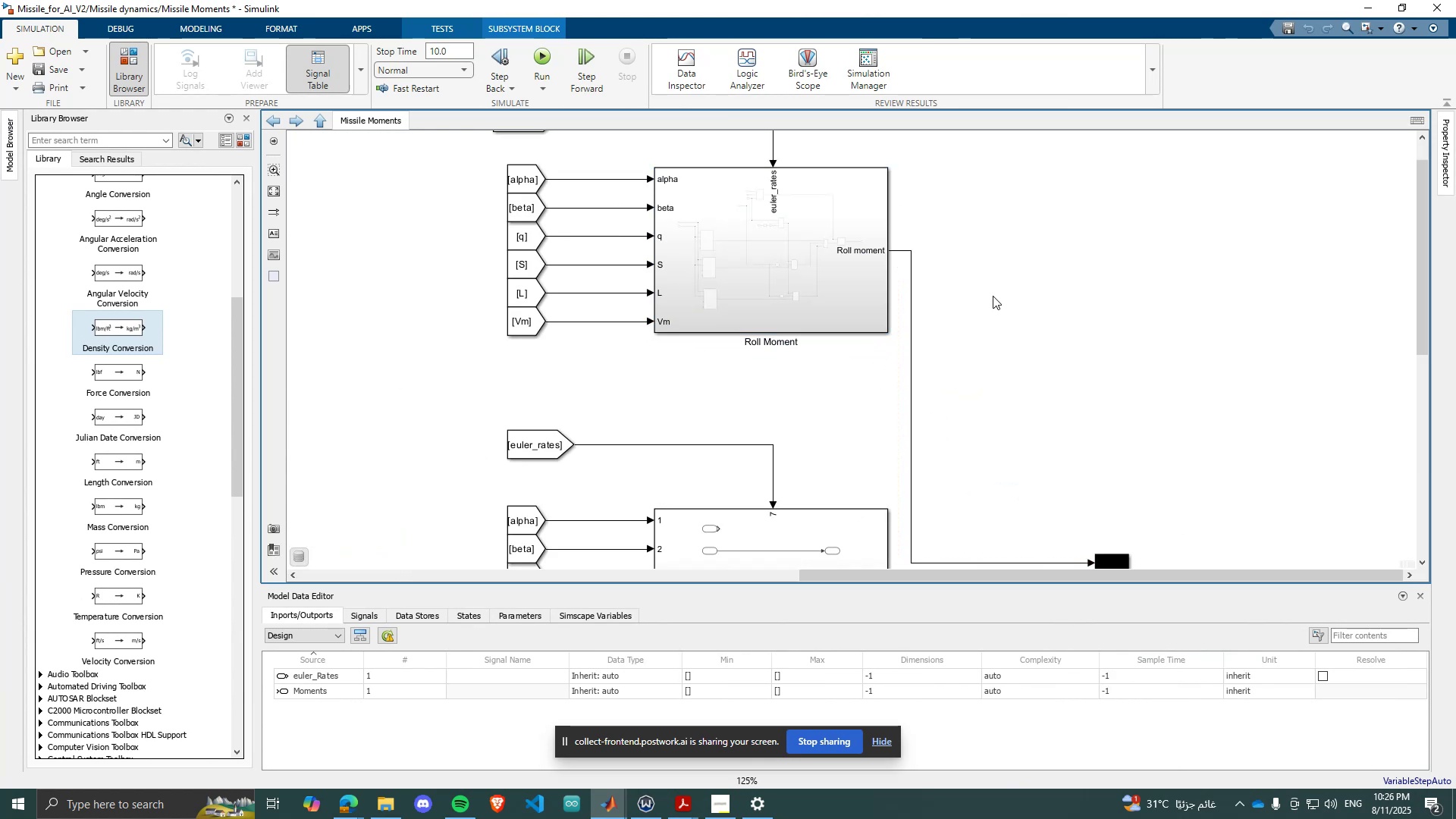 
left_click([993, 296])
 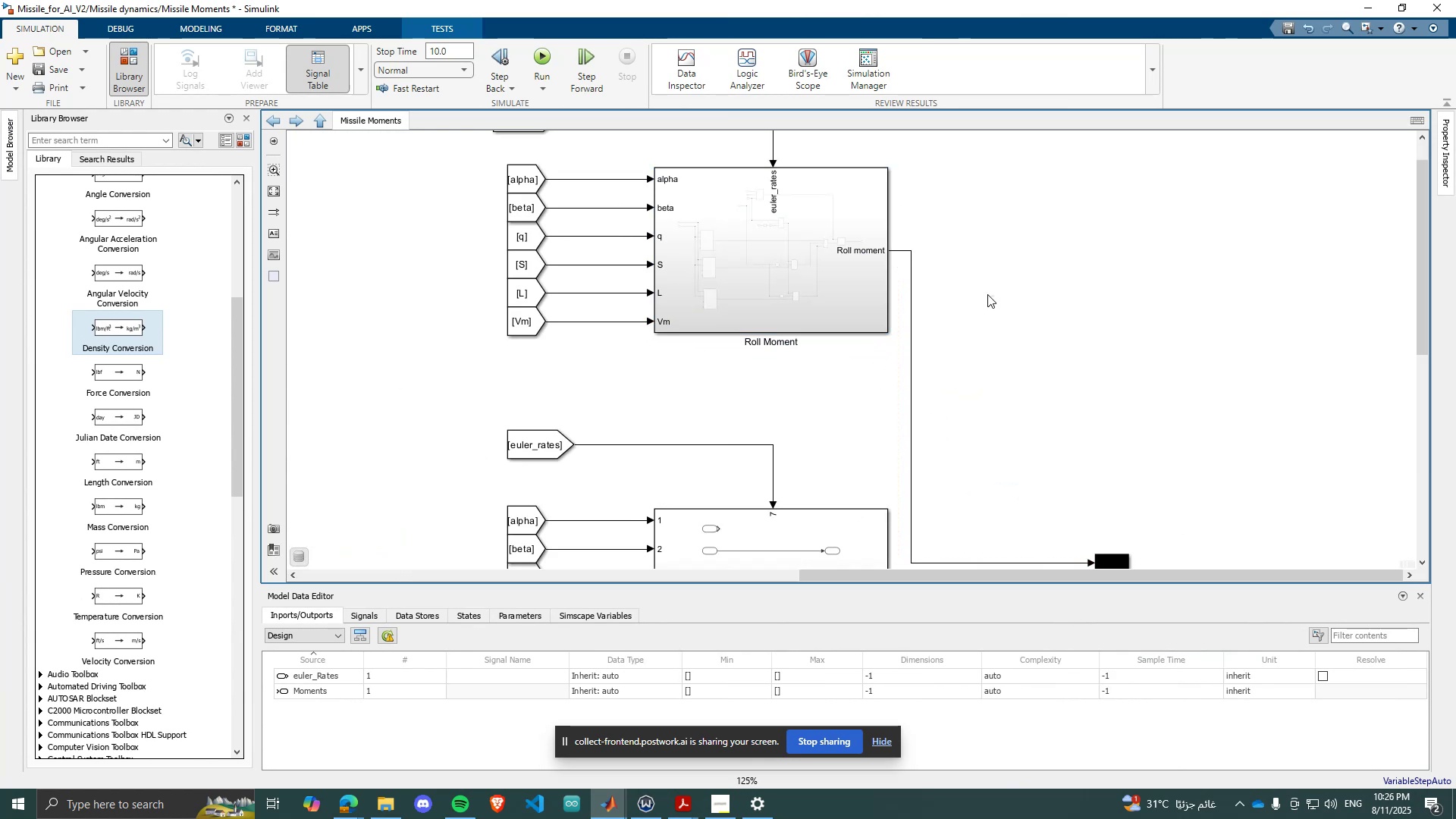 
scroll: coordinate [788, 283], scroll_direction: down, amount: 3.0
 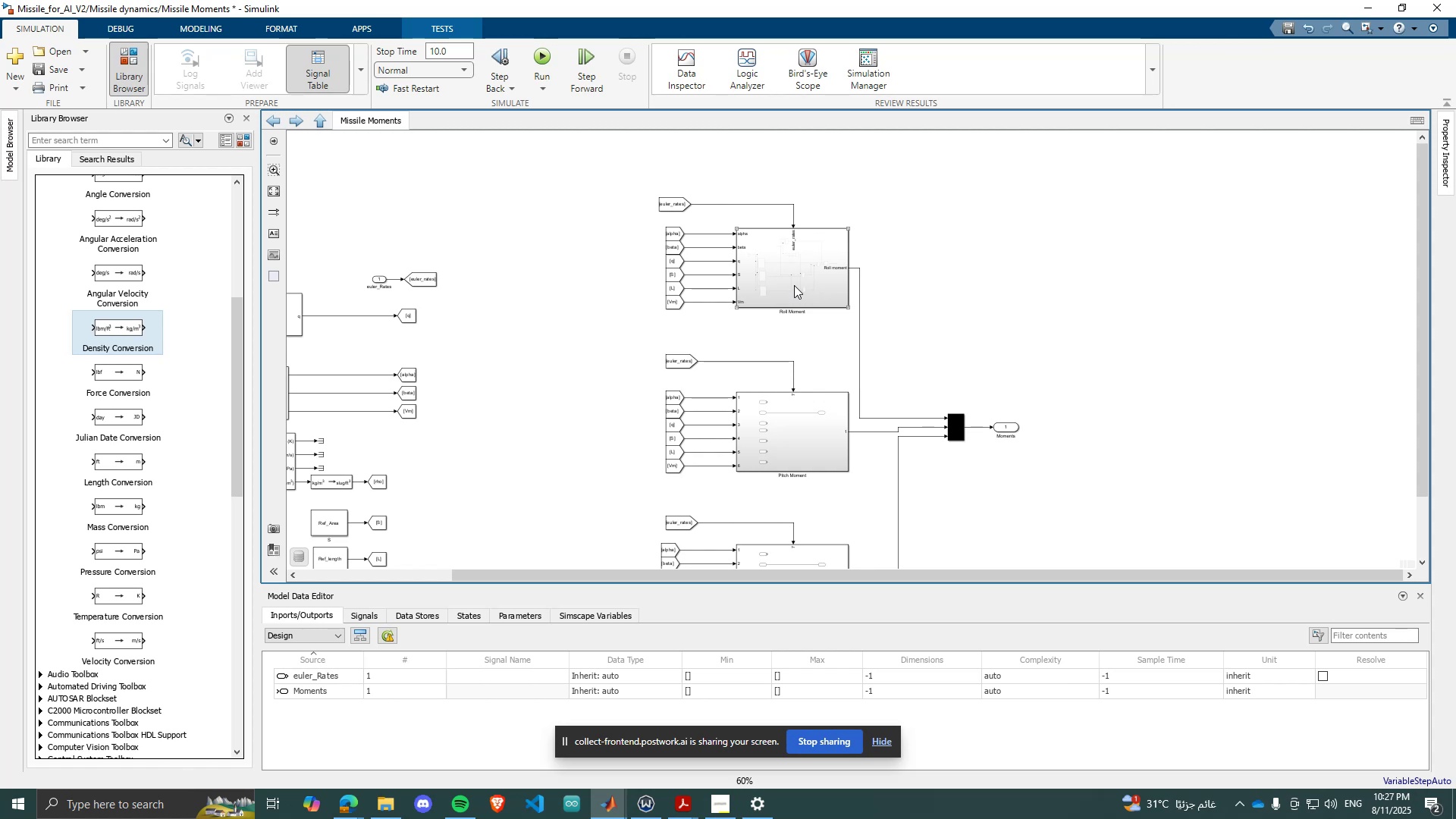 
wait(58.14)
 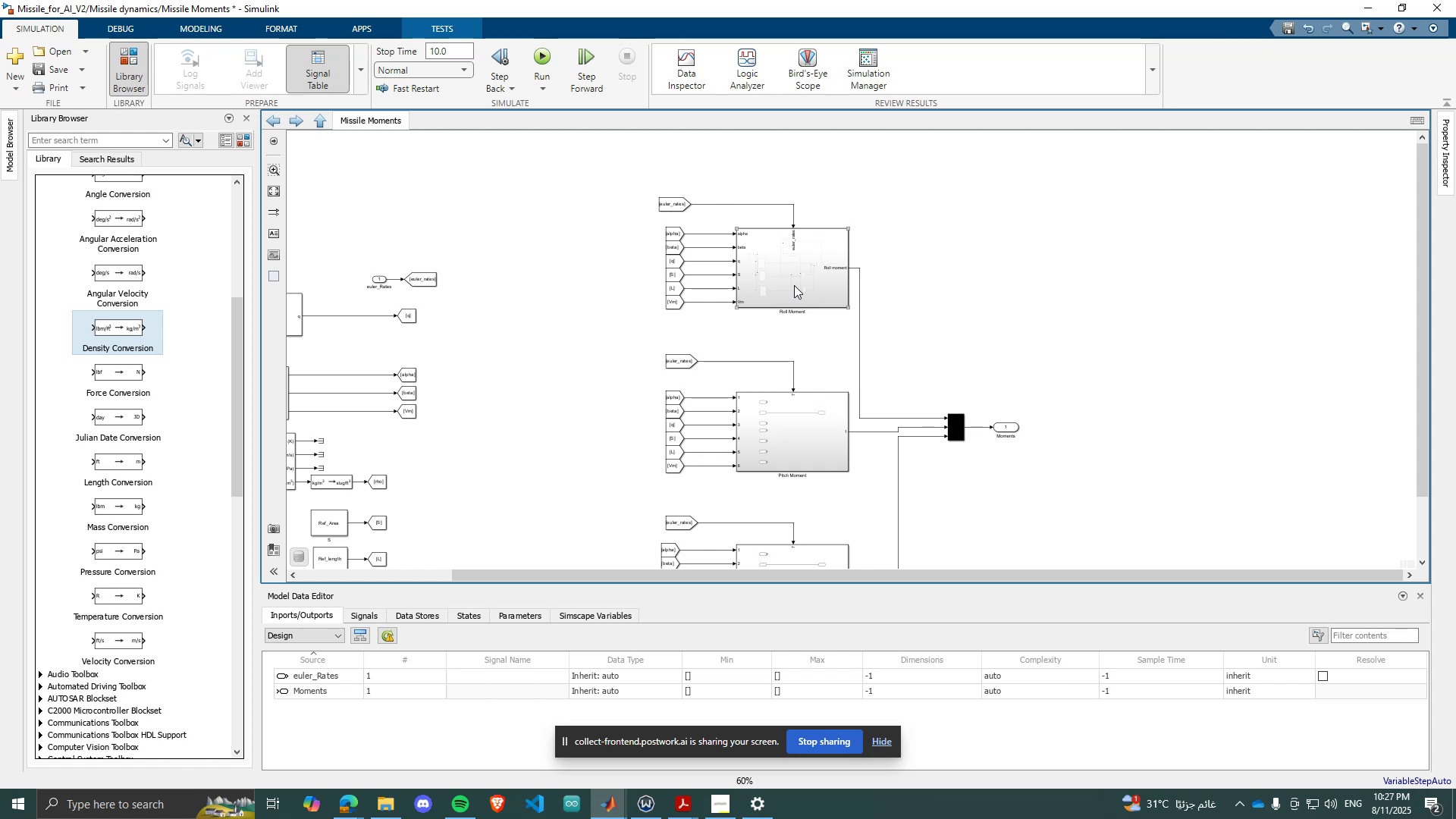 
scroll: coordinate [840, 278], scroll_direction: down, amount: 3.0
 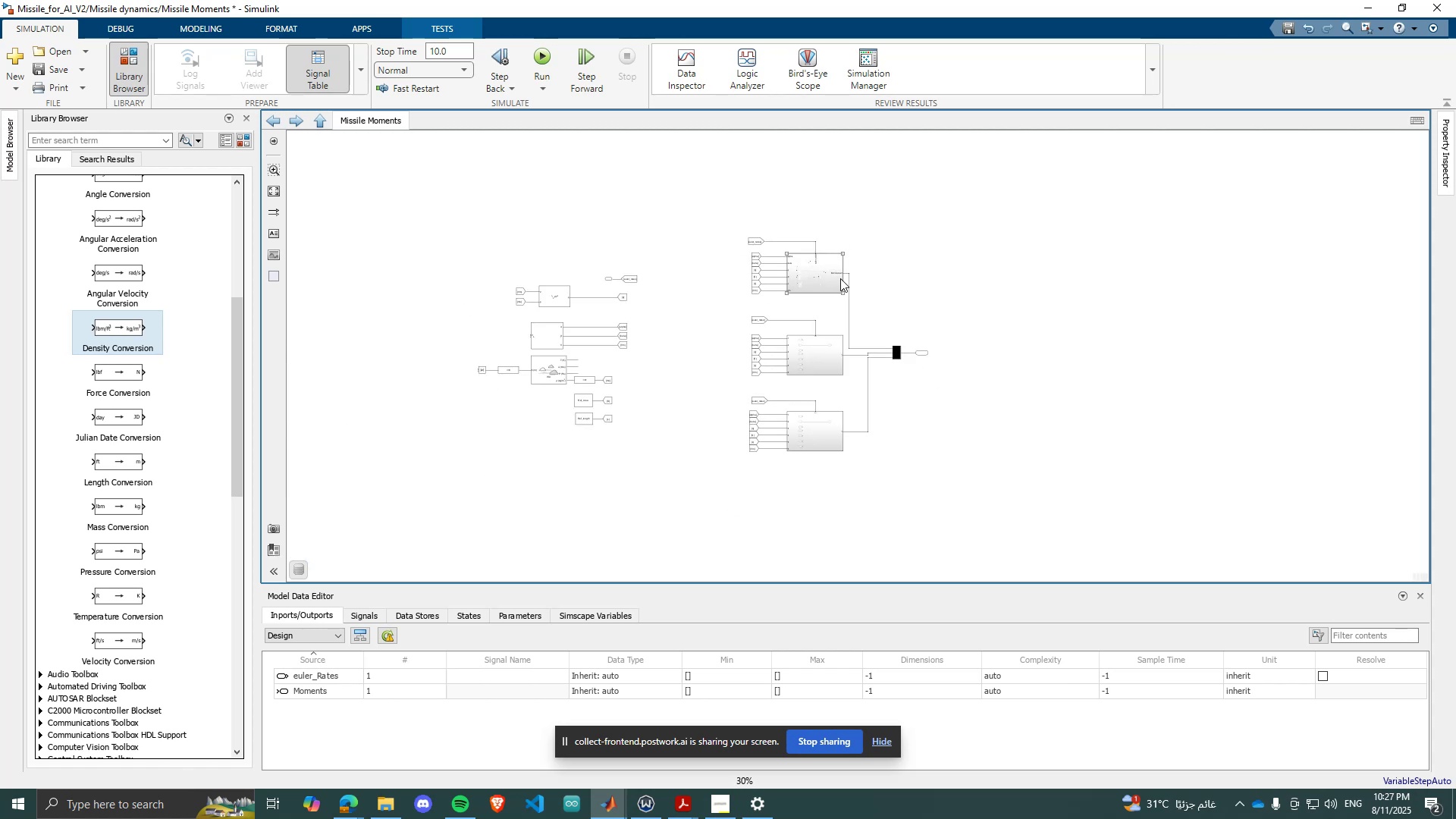 
scroll: coordinate [909, 519], scroll_direction: up, amount: 4.0
 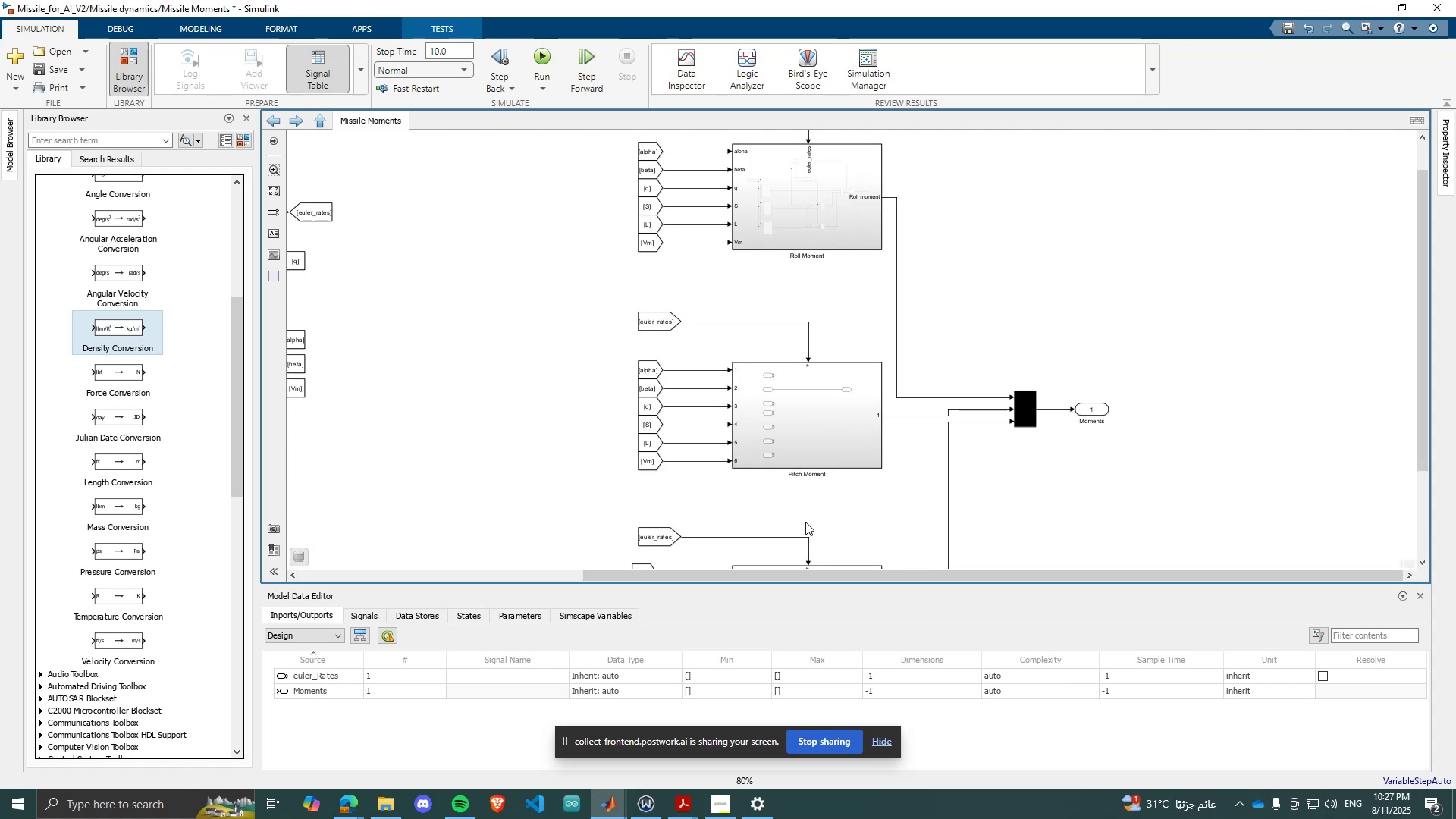 
double_click([793, 457])
 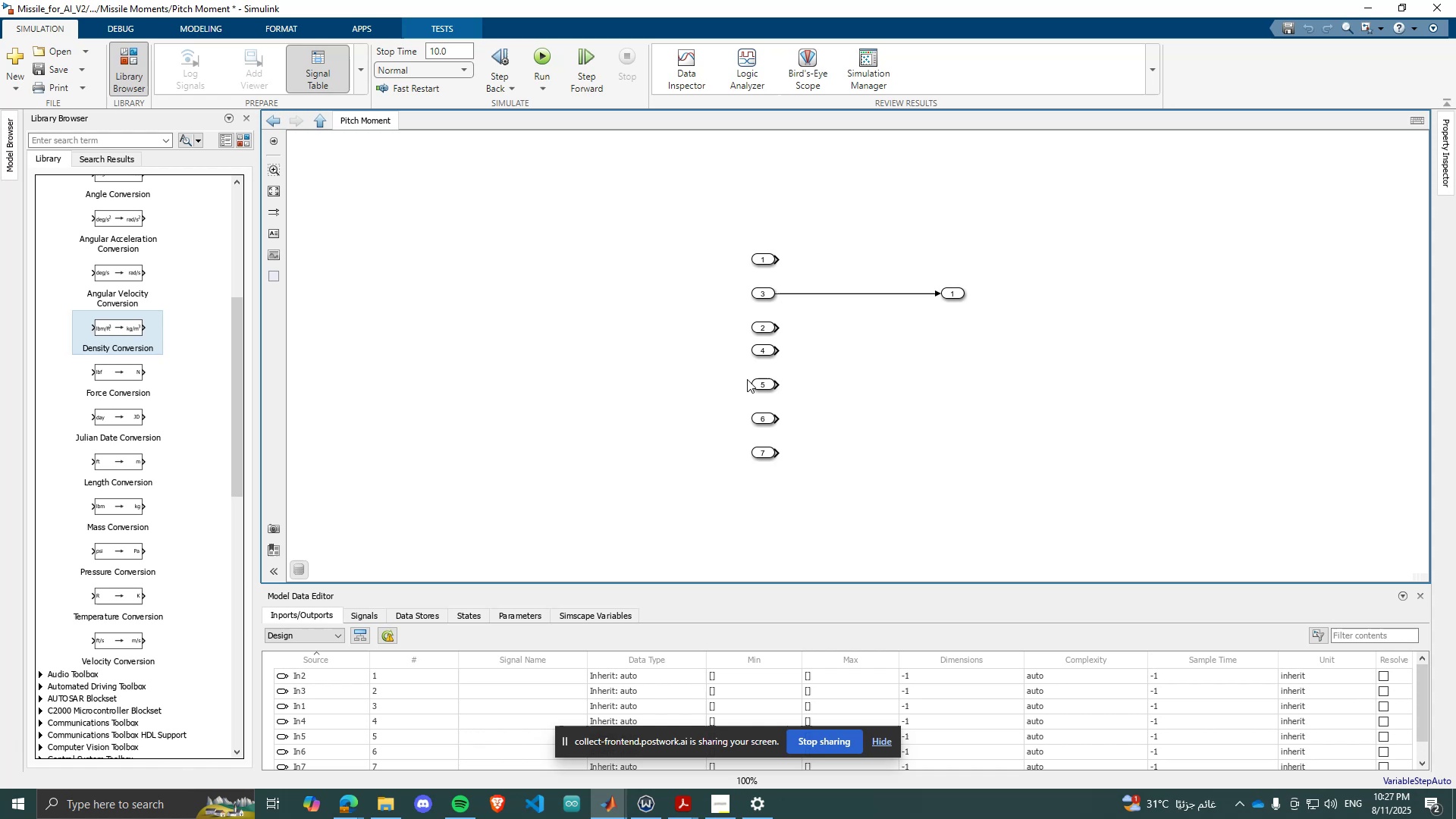 
left_click_drag(start_coordinate=[770, 262], to_coordinate=[774, 262])
 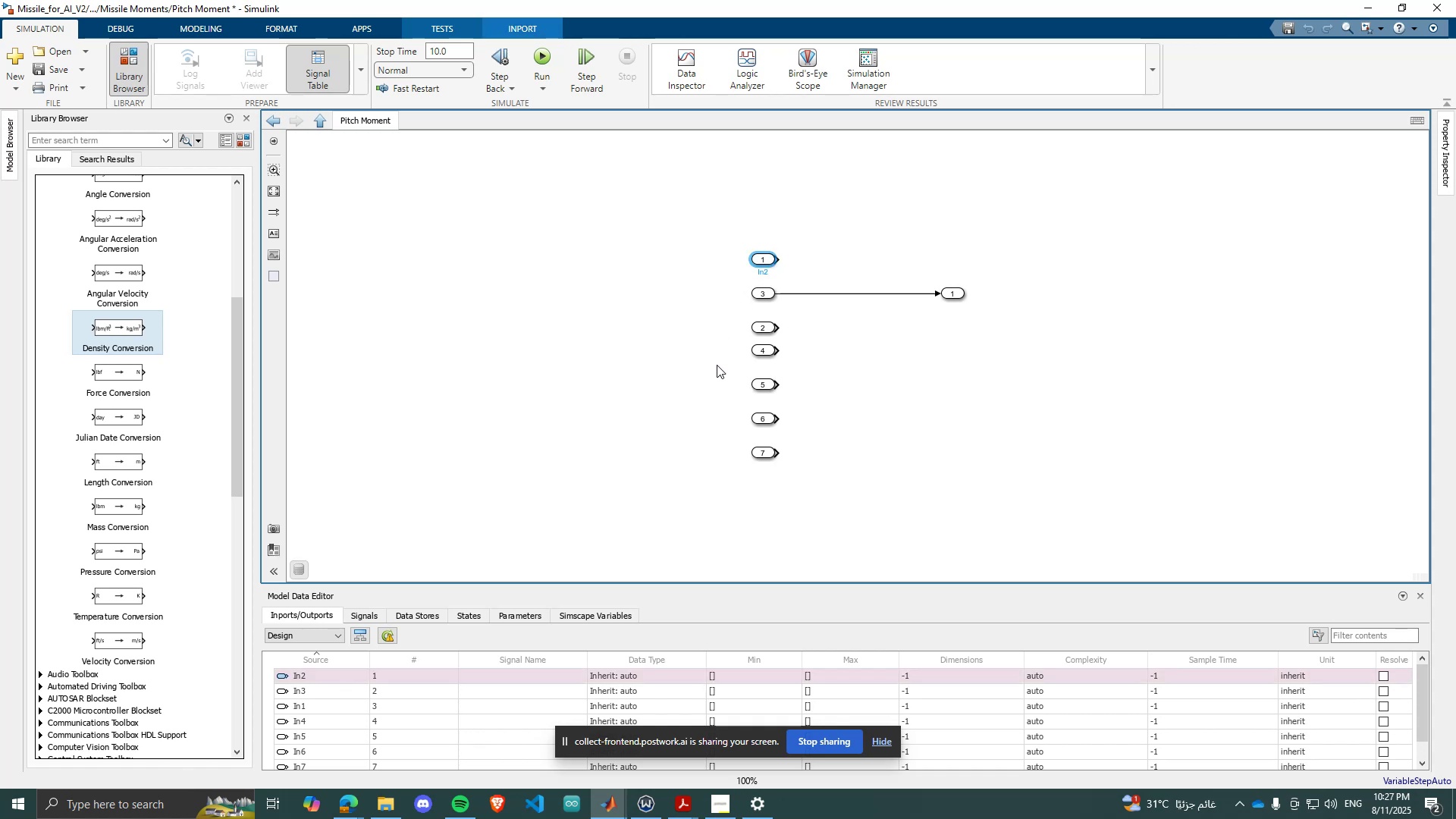 
scroll: coordinate [427, 710], scroll_direction: down, amount: 3.0
 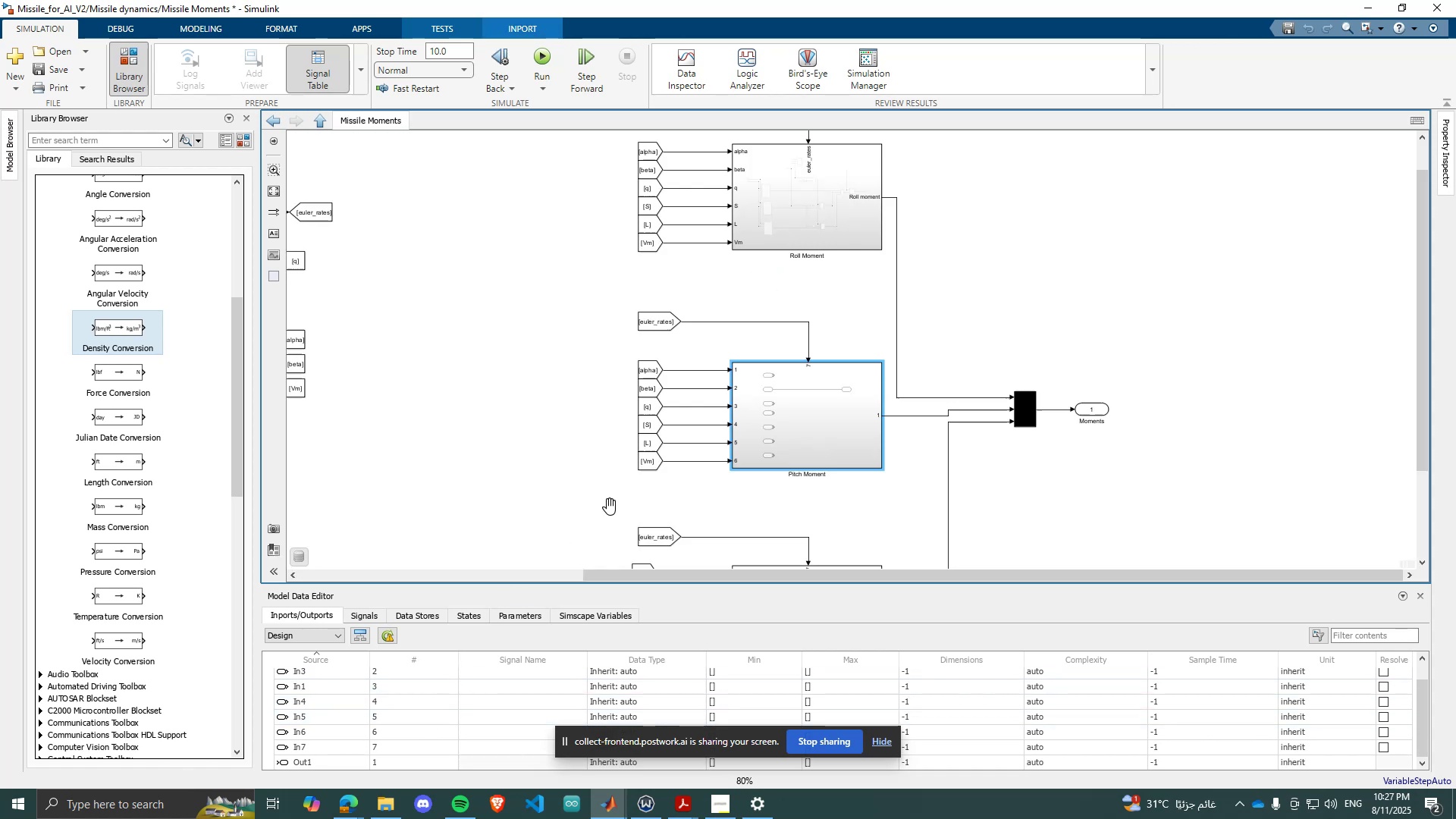 
double_click([804, 204])
 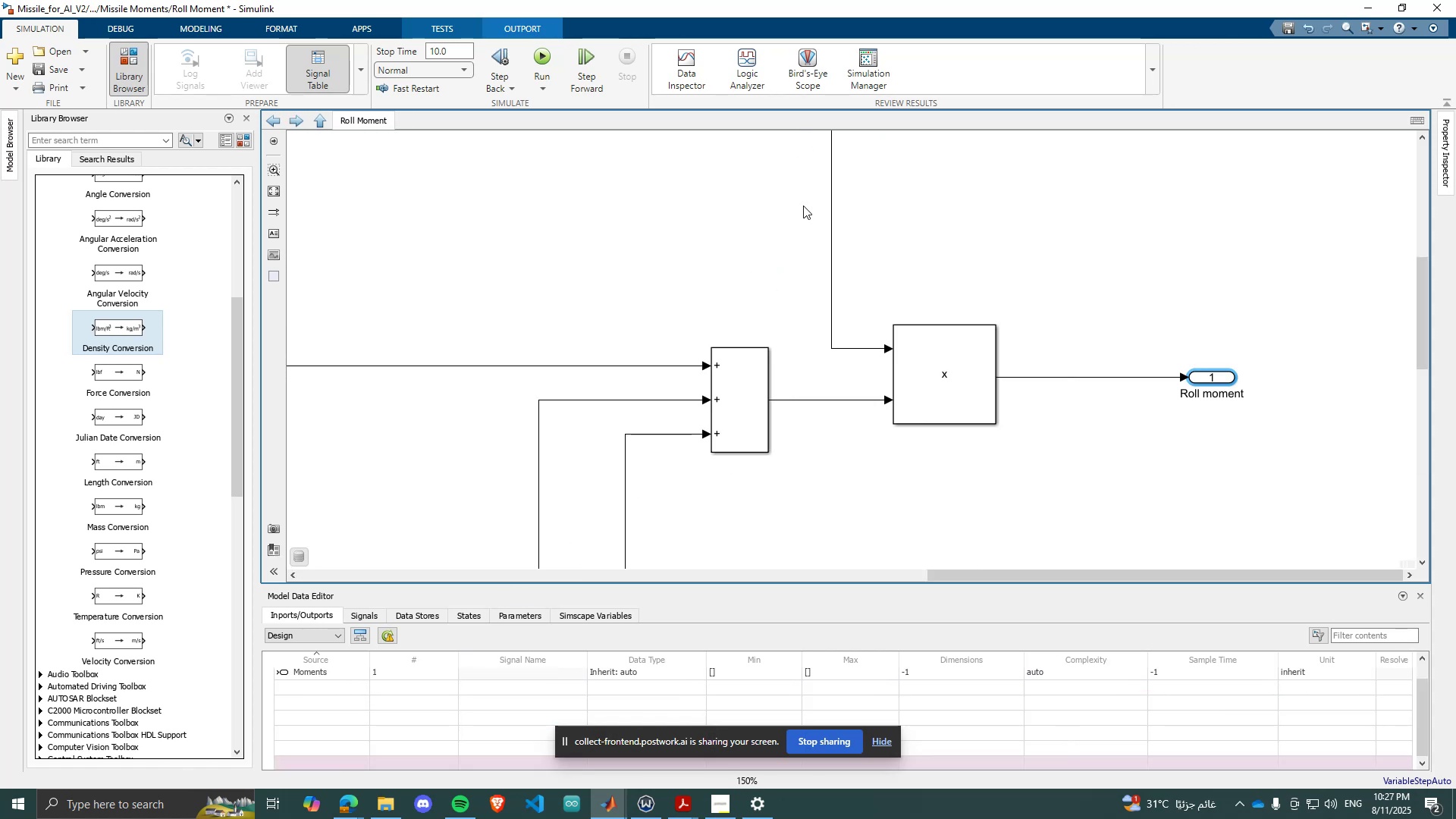 
scroll: coordinate [813, 305], scroll_direction: down, amount: 7.0
 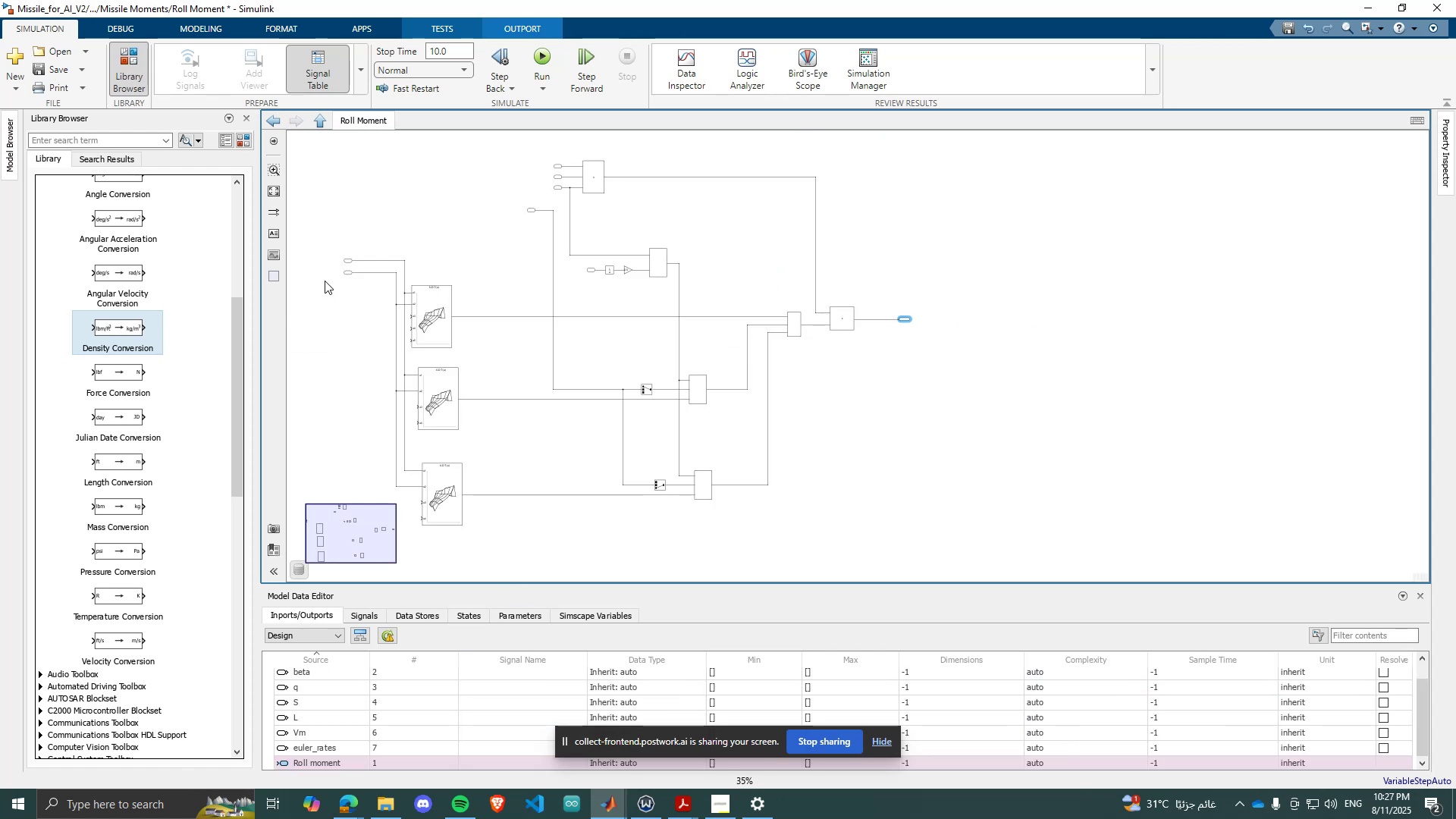 
scroll: coordinate [388, 227], scroll_direction: none, amount: 0.0
 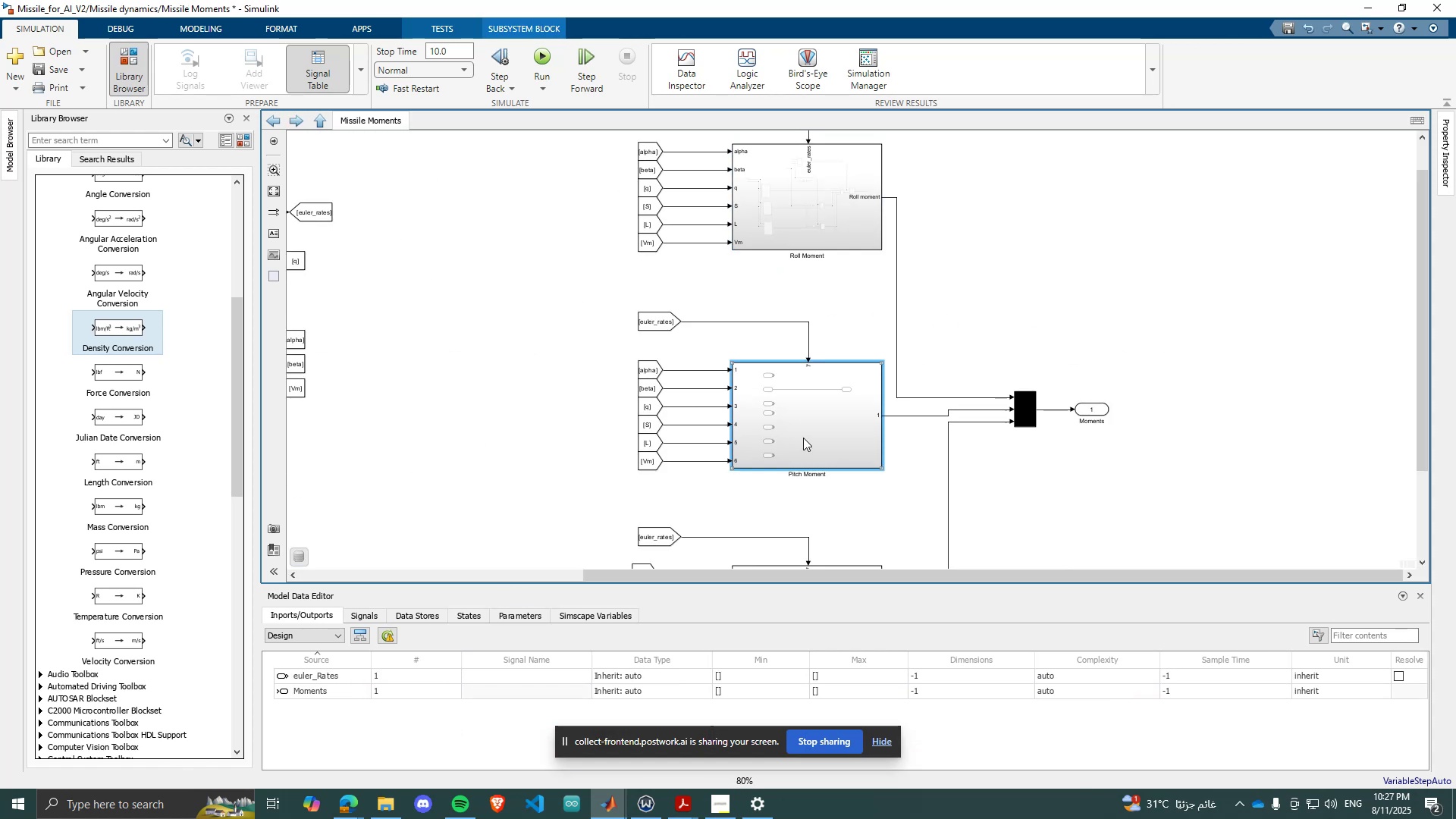 
double_click([803, 438])
 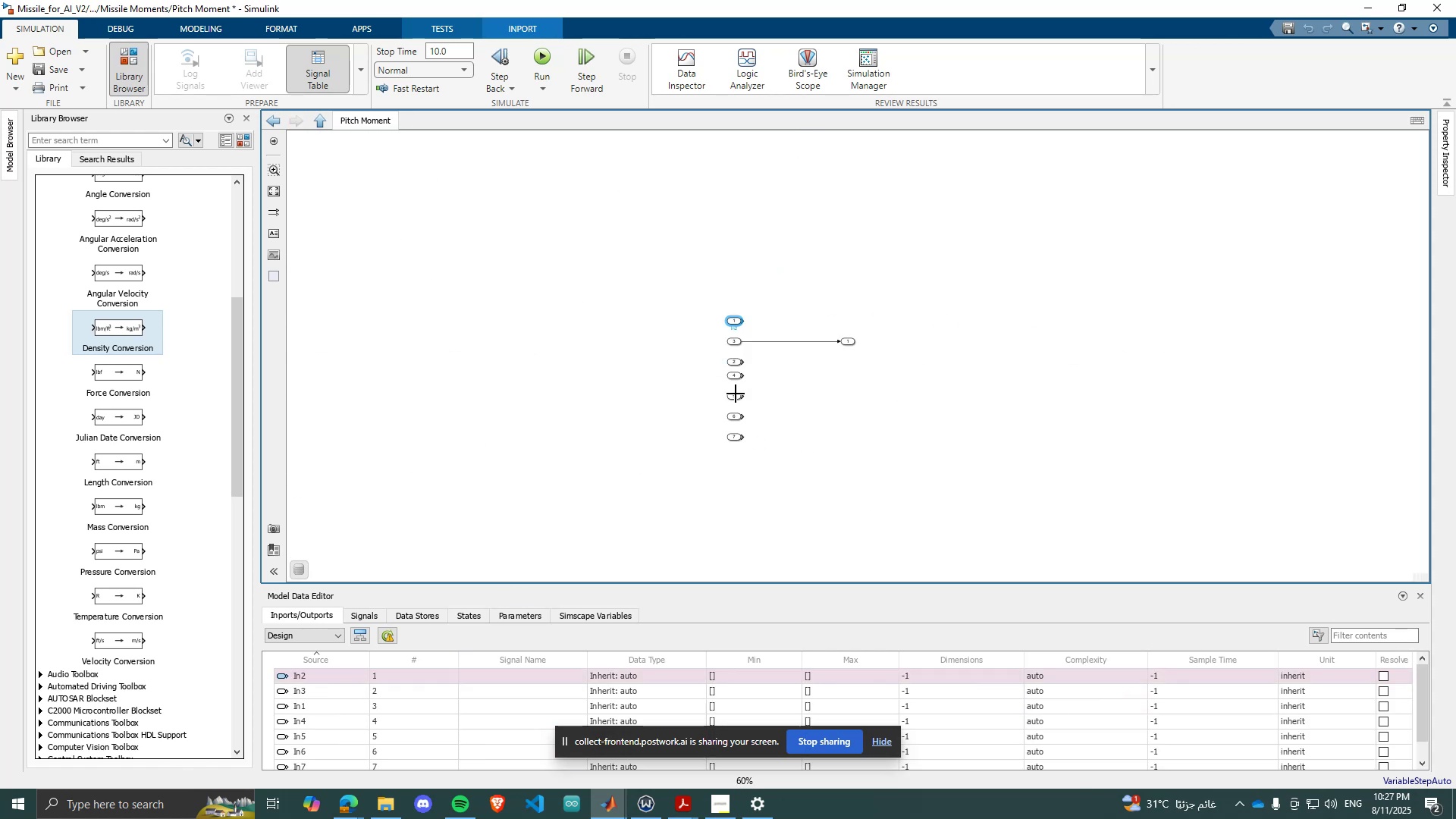 
scroll: coordinate [729, 355], scroll_direction: up, amount: 3.0
 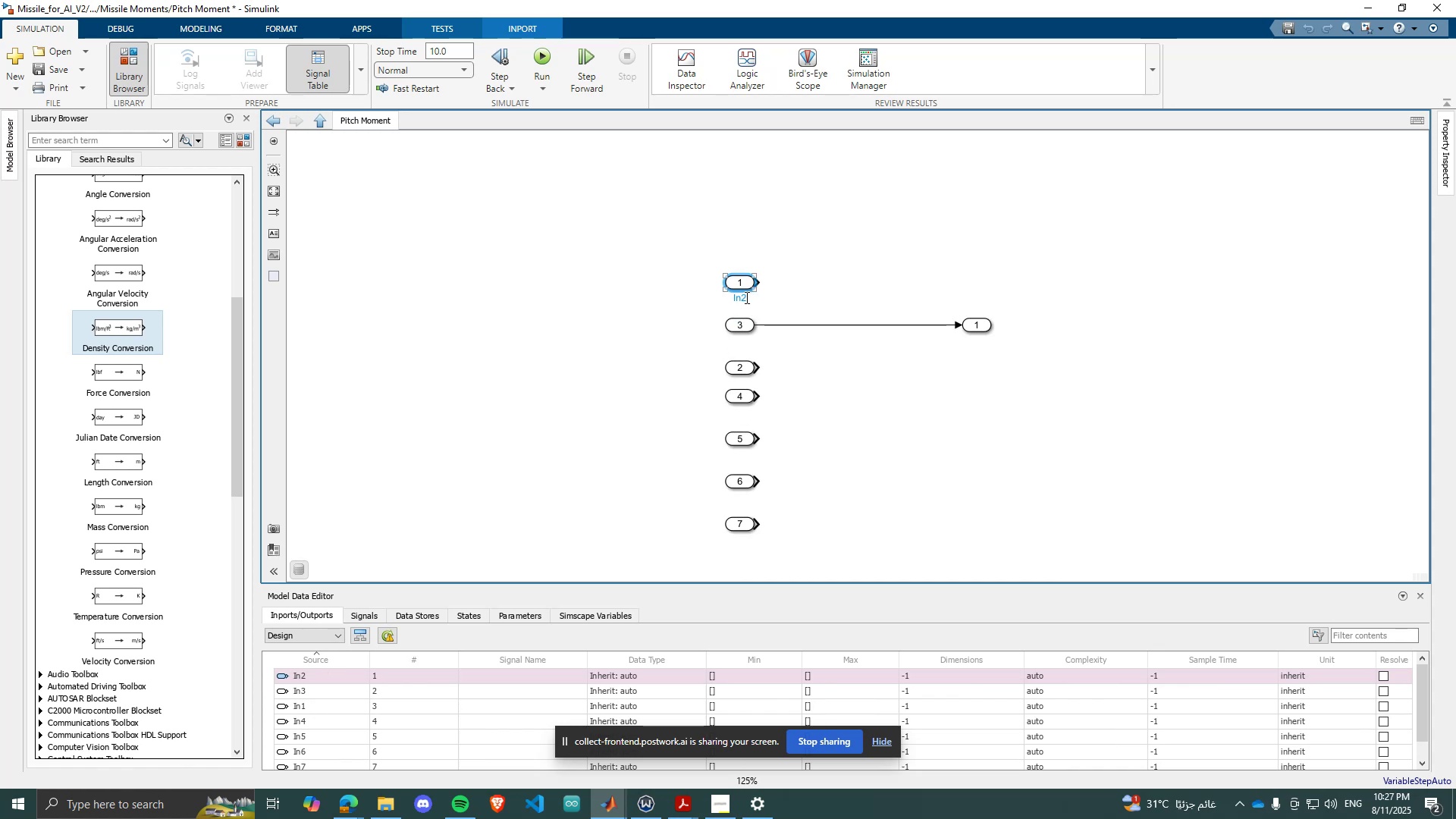 
double_click([745, 297])
 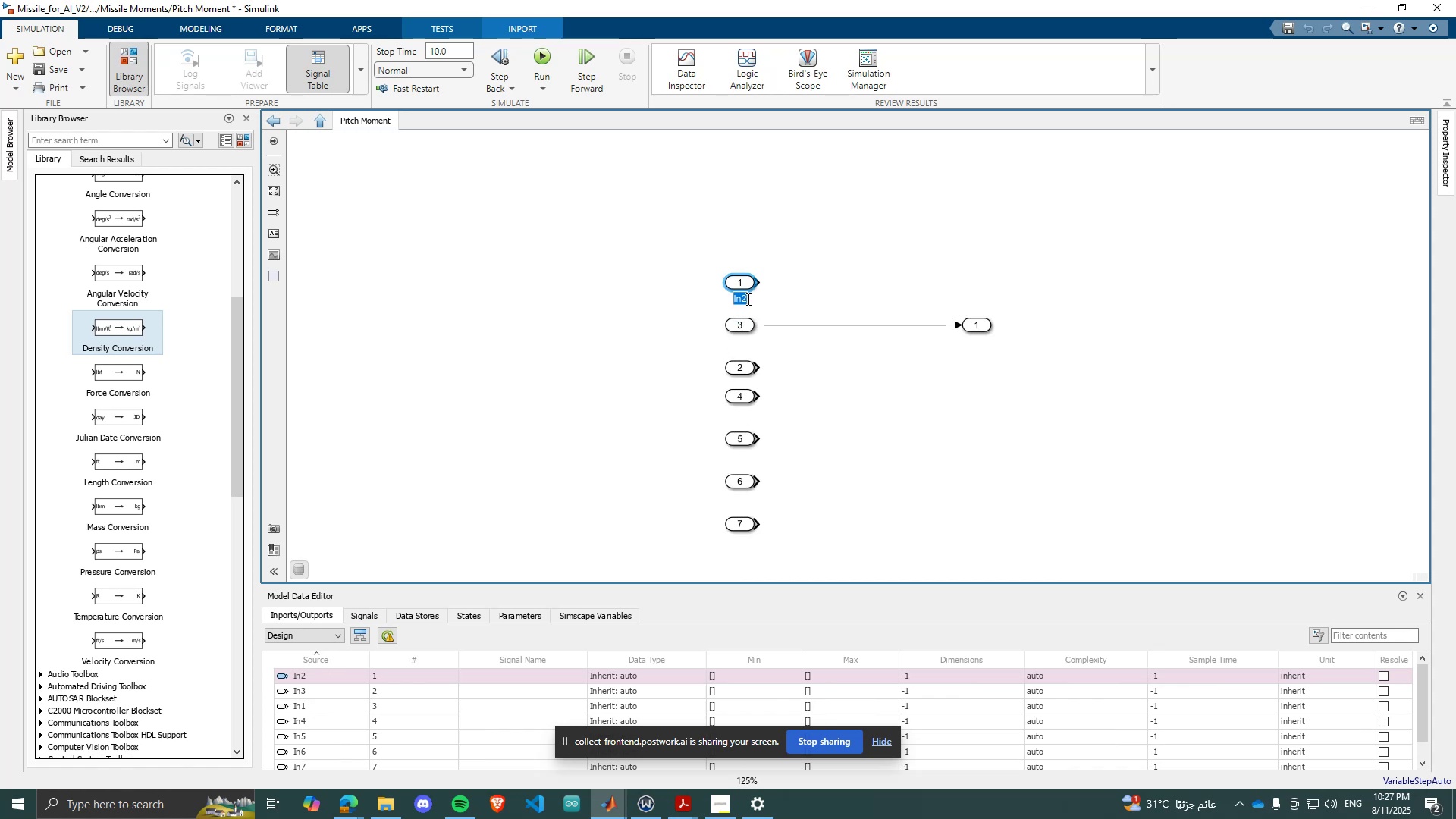 
type(alpha)
 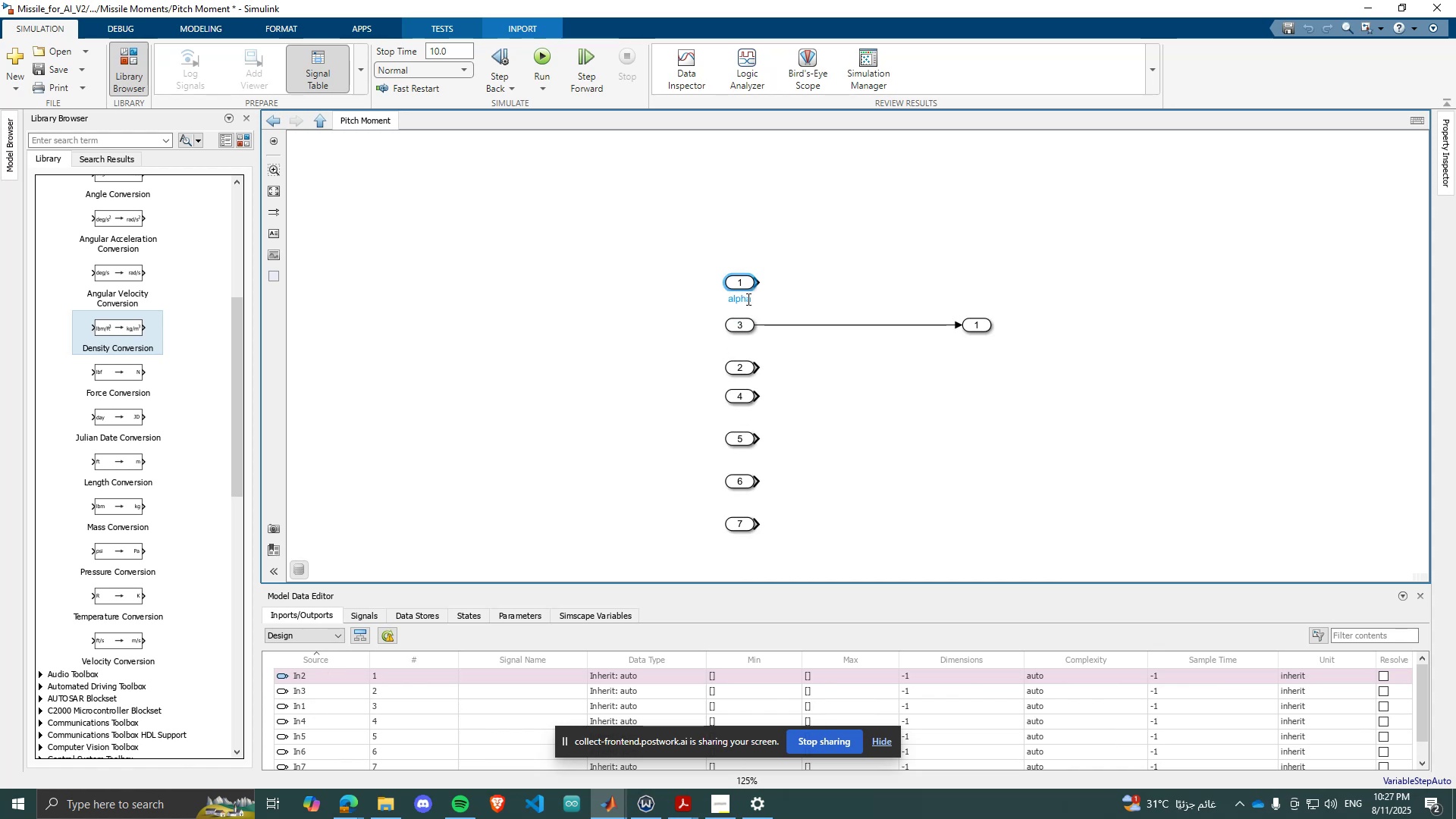 
key(Enter)
 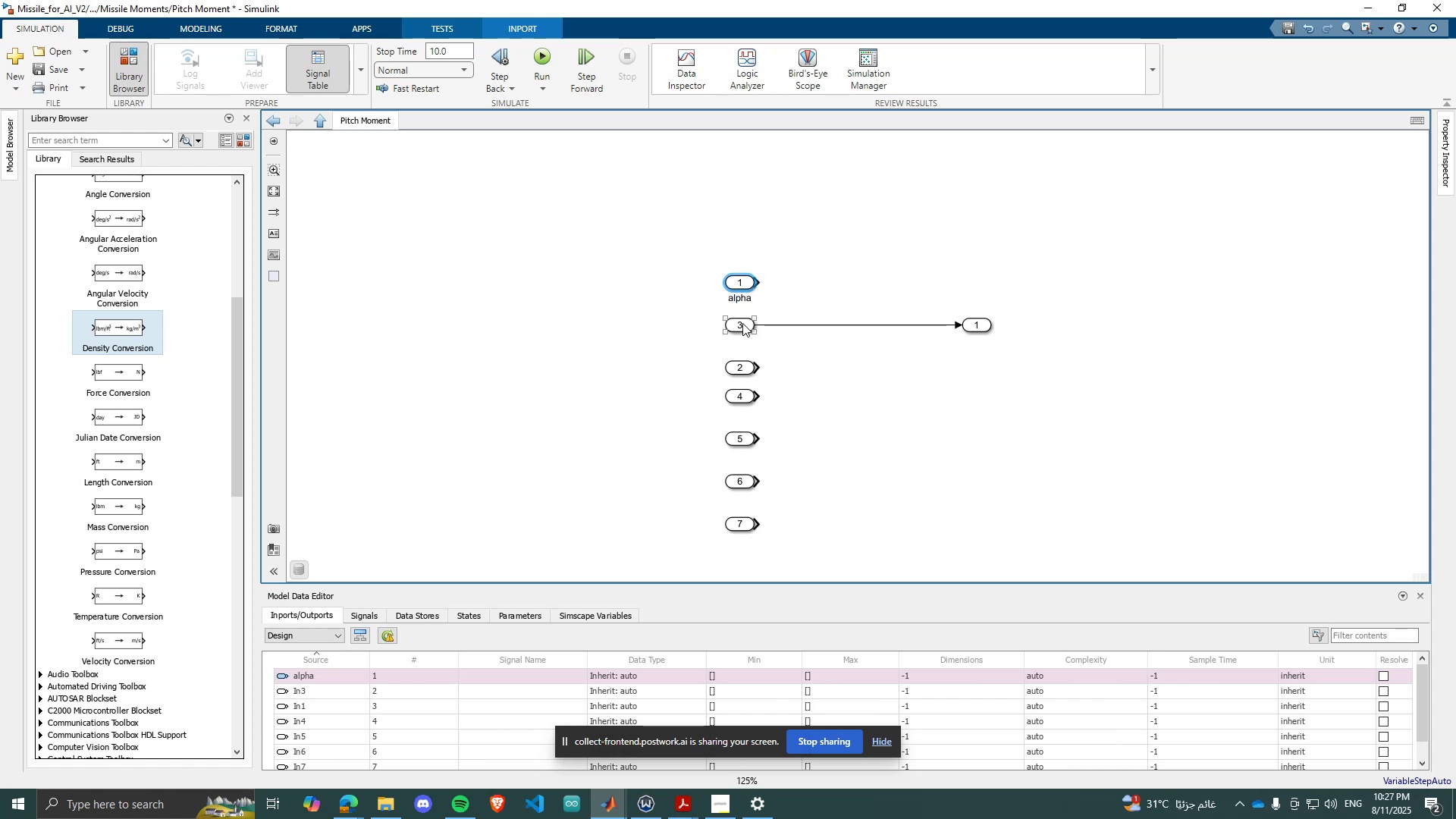 
left_click_drag(start_coordinate=[915, 303], to_coordinate=[883, 343])
 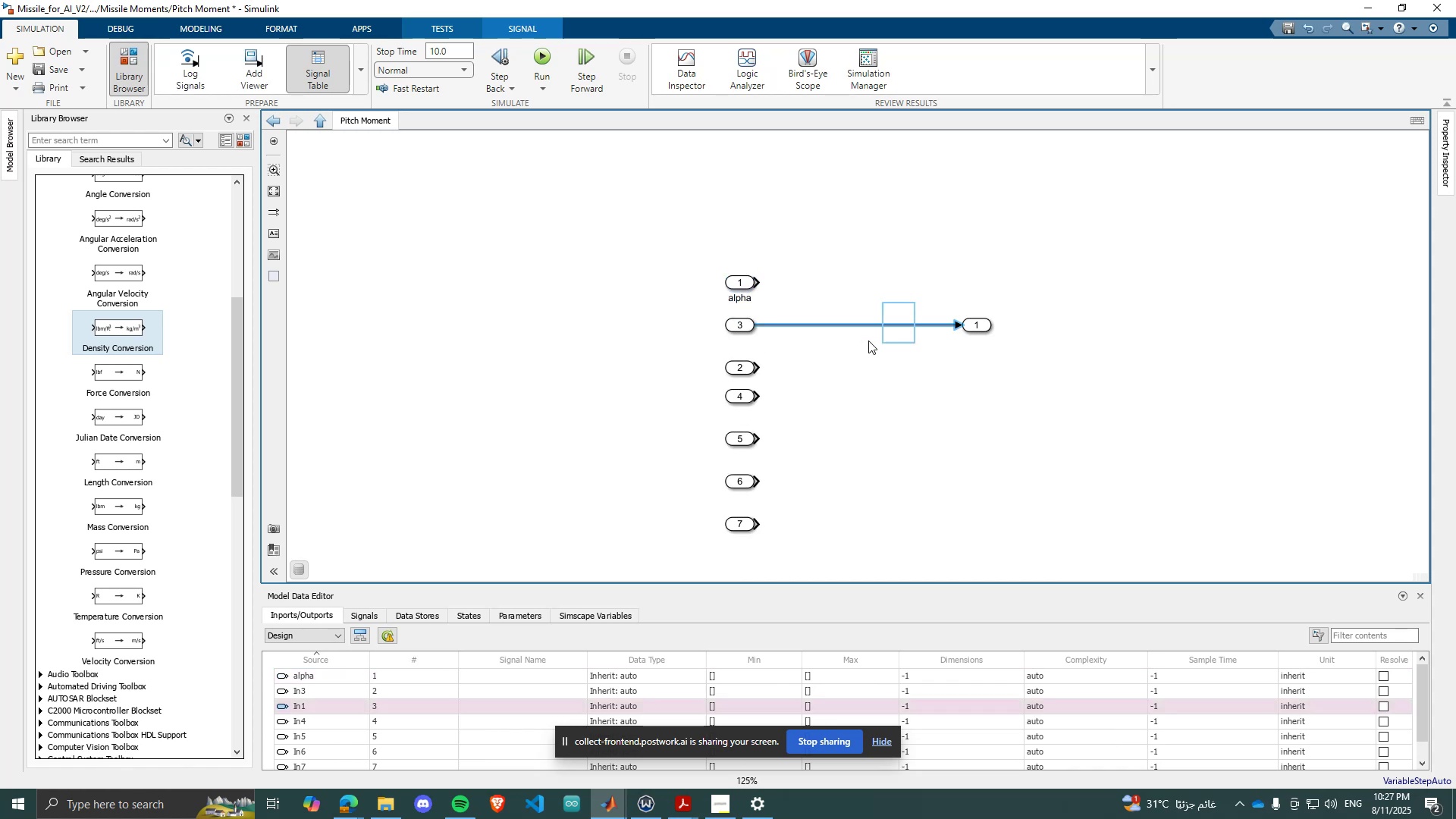 
key(Delete)
 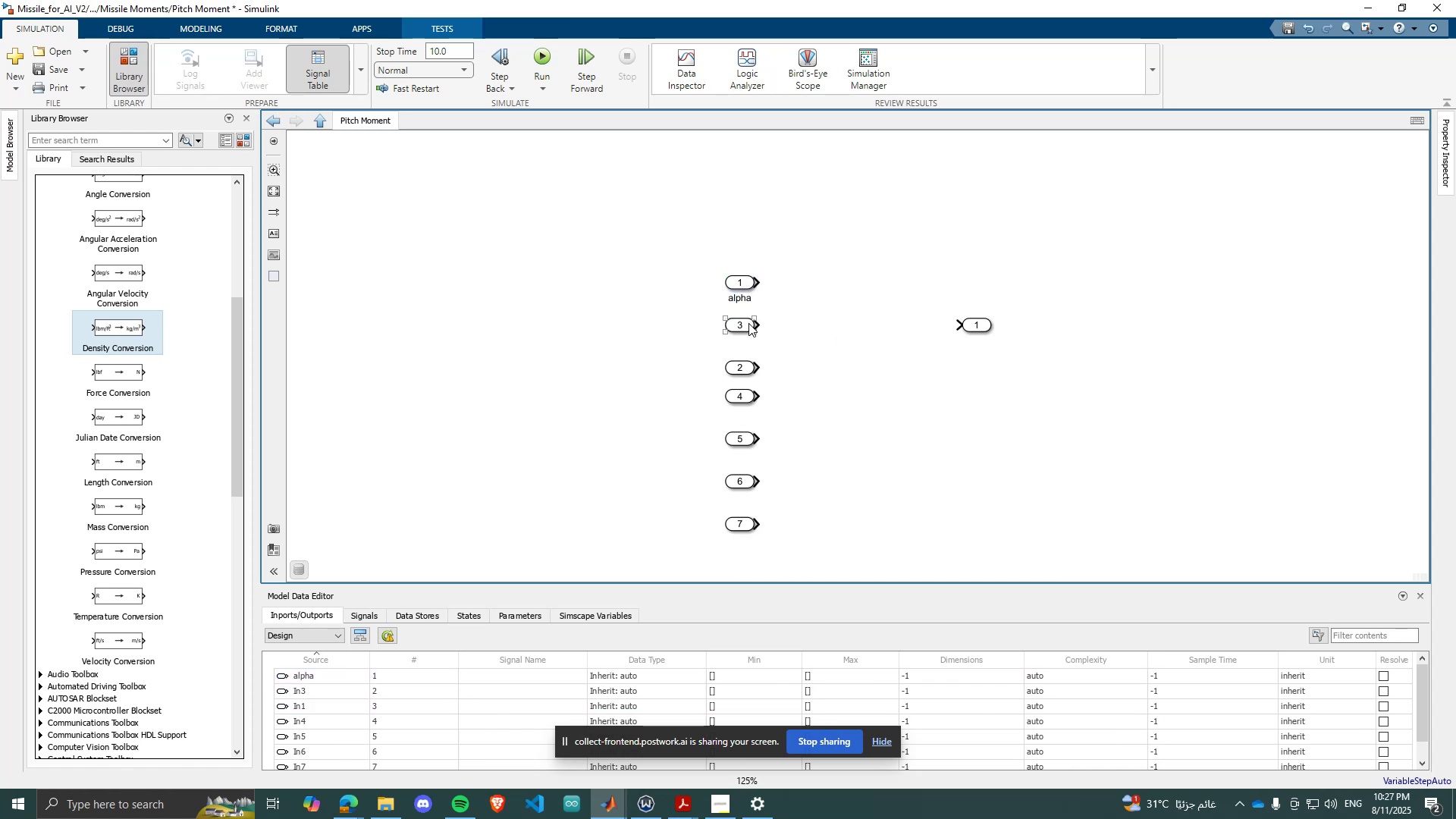 
left_click_drag(start_coordinate=[739, 322], to_coordinate=[722, 336])
 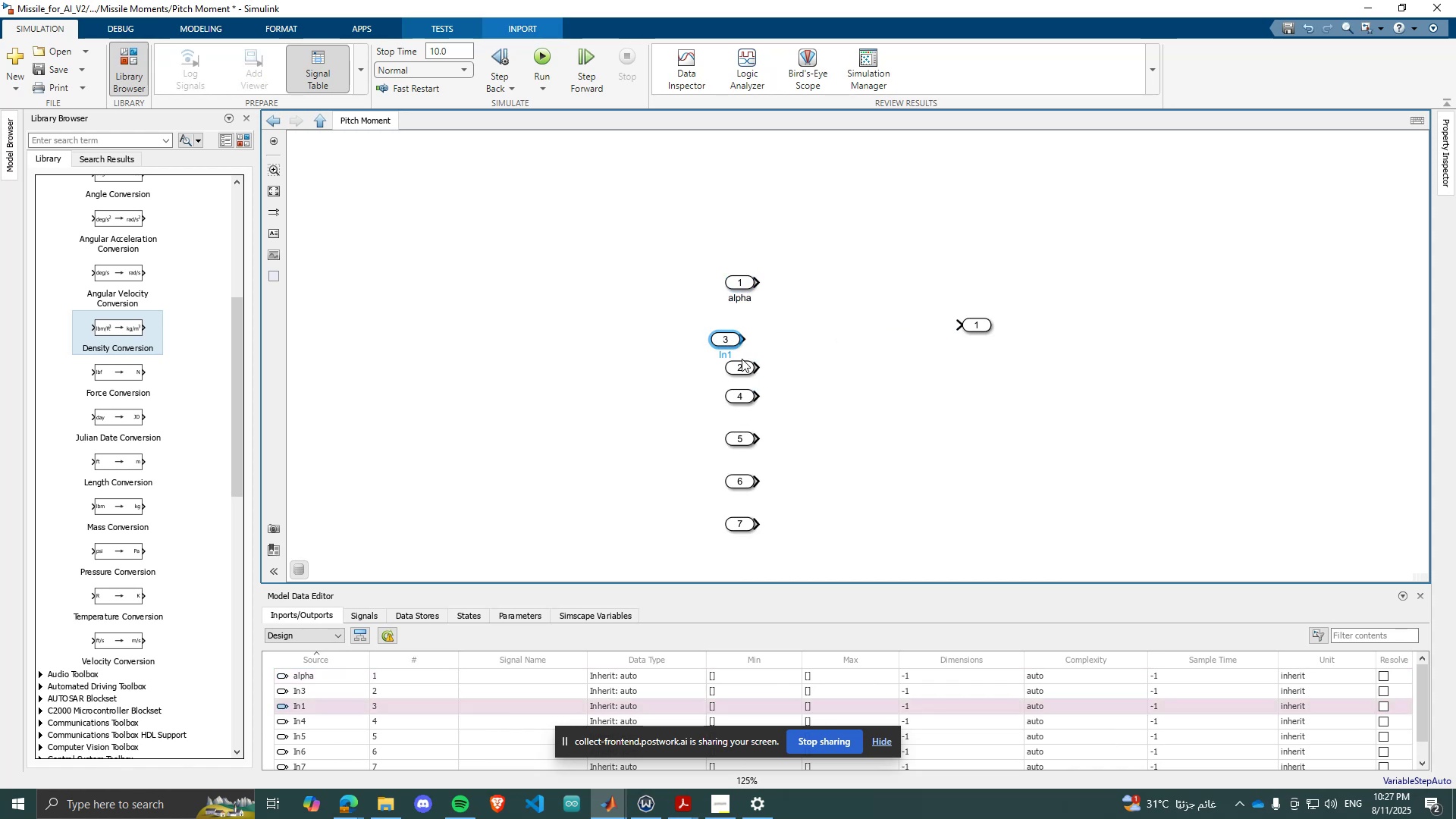 
left_click_drag(start_coordinate=[744, 364], to_coordinate=[742, 315])
 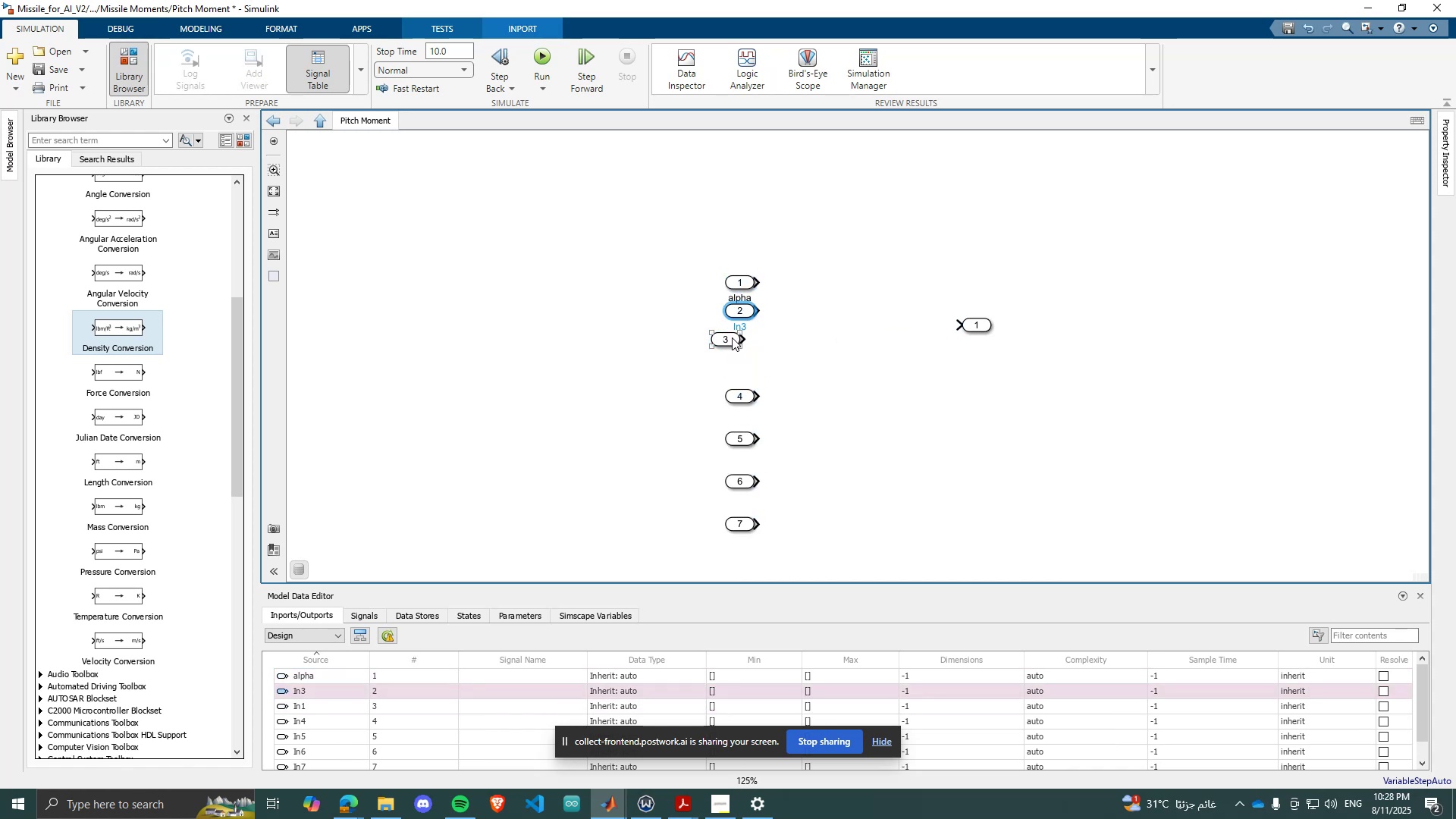 
left_click_drag(start_coordinate=[730, 340], to_coordinate=[733, 382])
 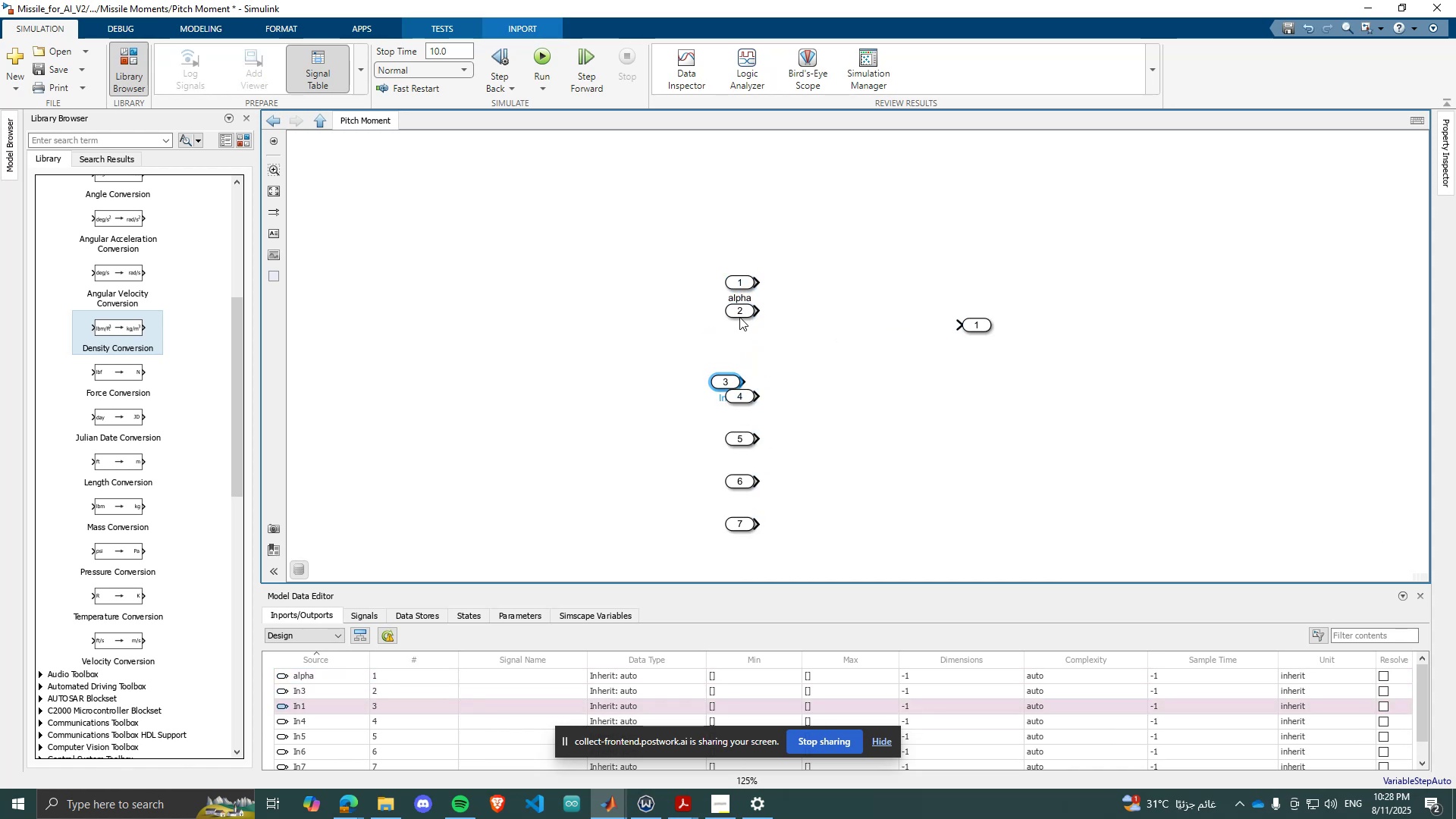 
left_click_drag(start_coordinate=[738, 312], to_coordinate=[738, 334])
 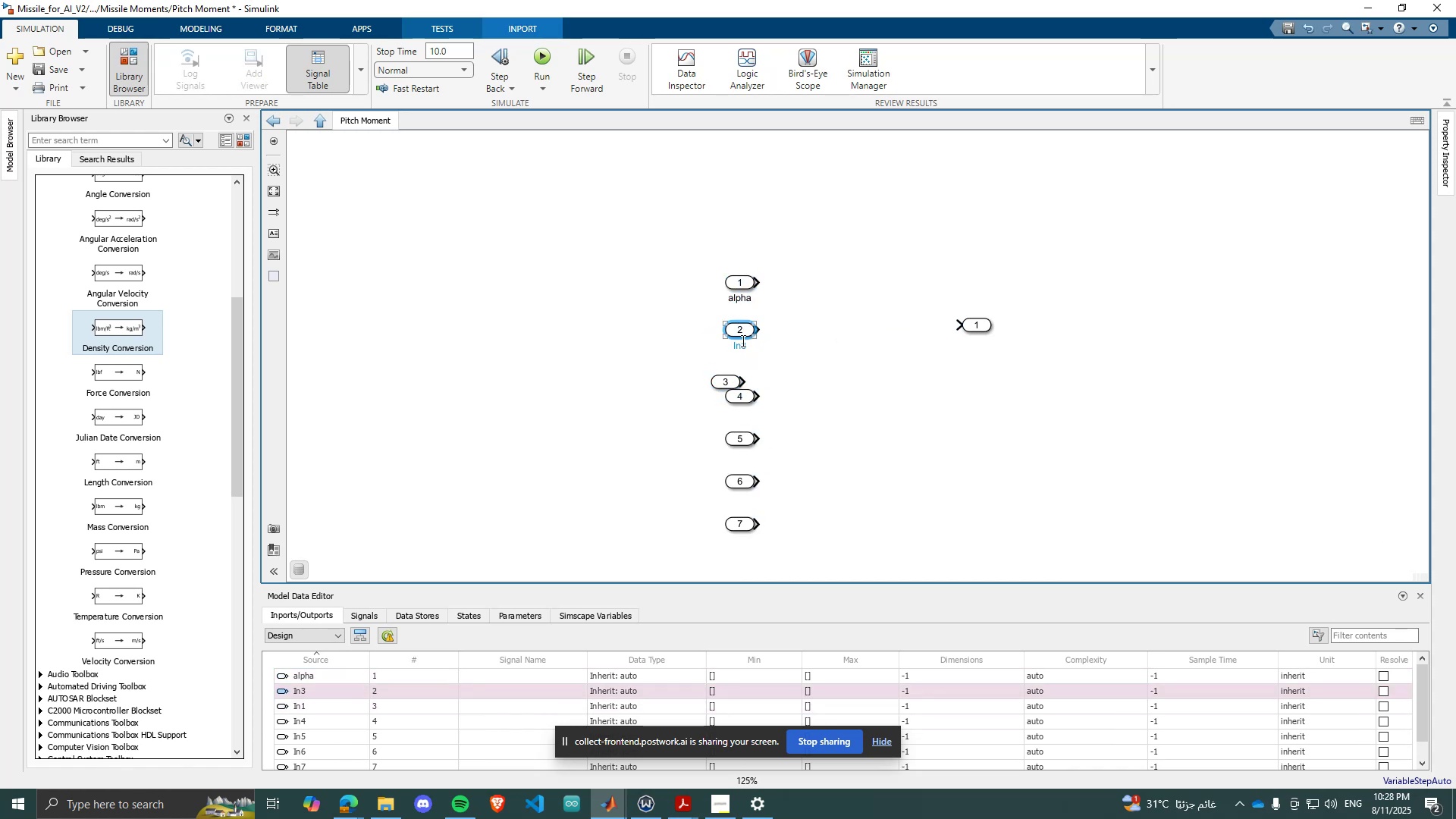 
double_click([742, 340])
 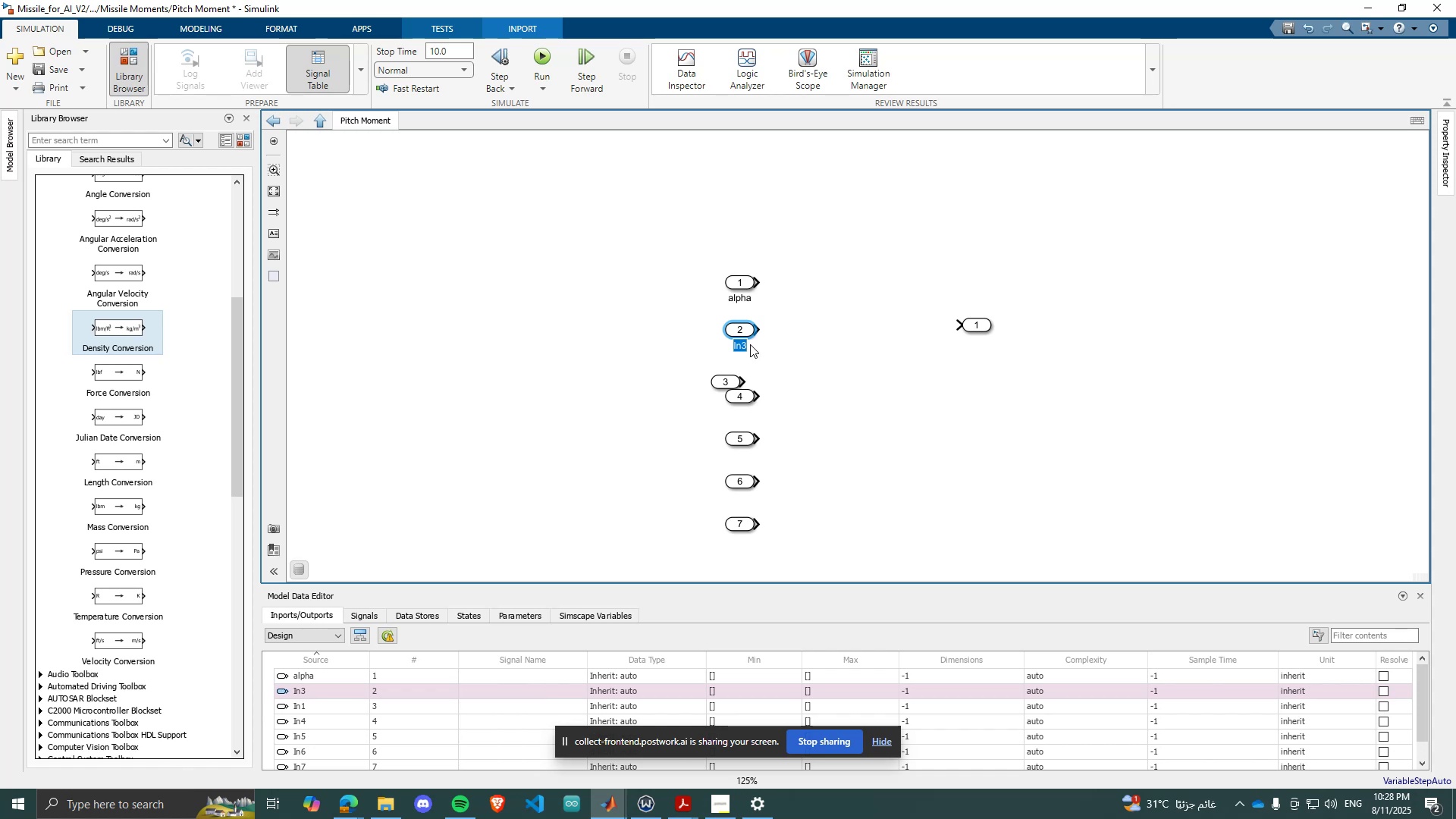 
type(beta)
 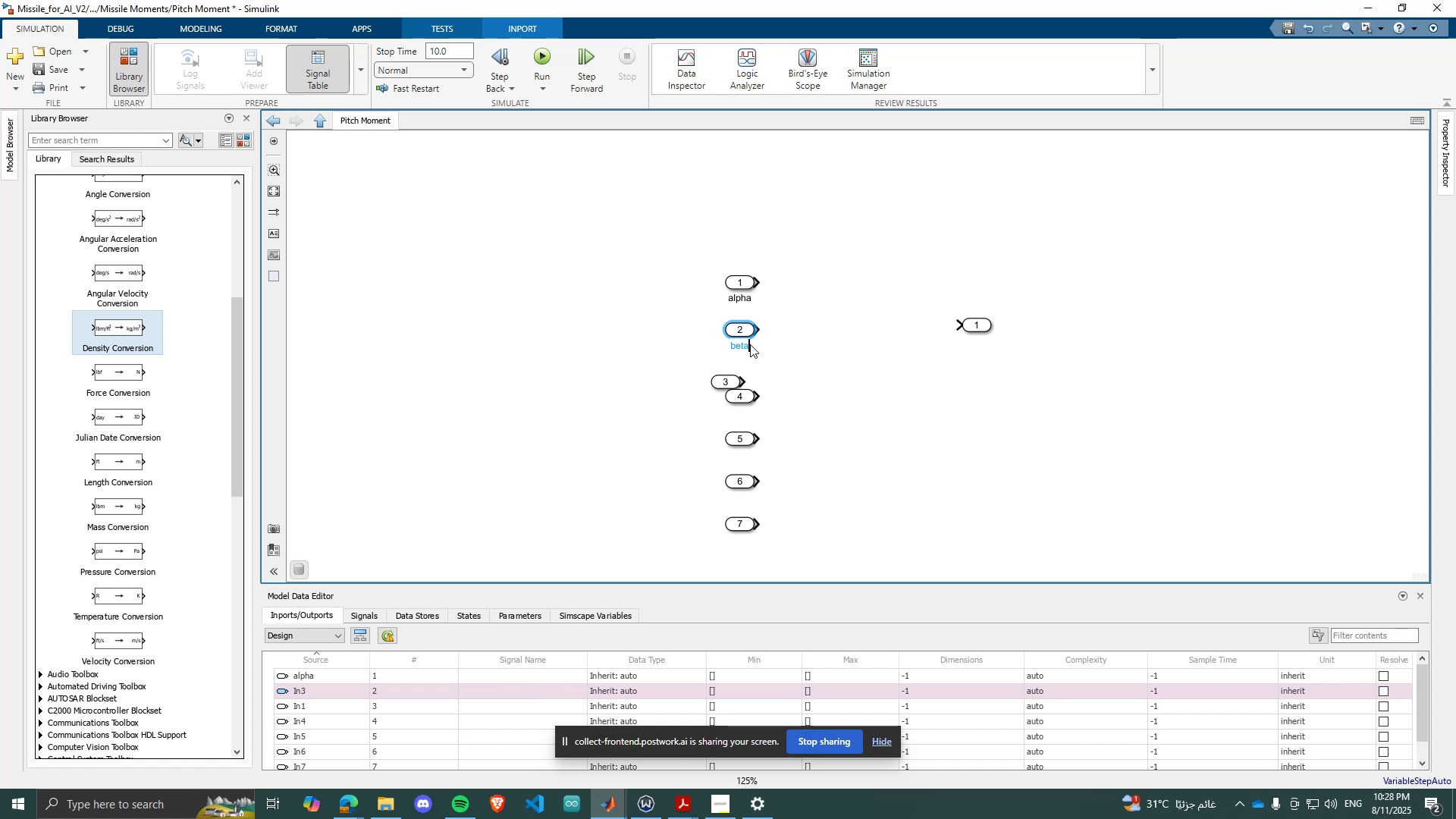 
key(Enter)
 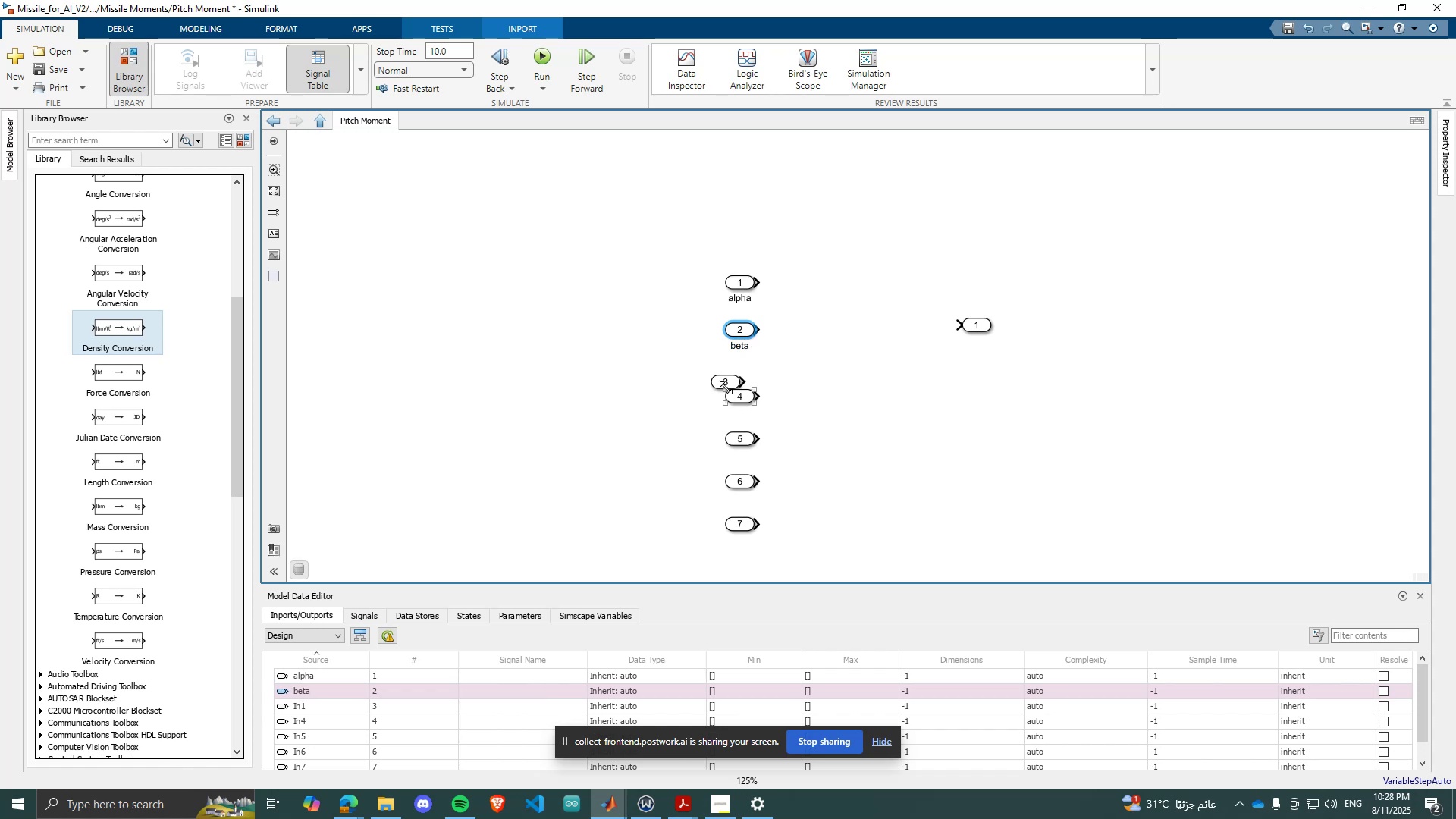 
left_click_drag(start_coordinate=[722, 379], to_coordinate=[745, 360])
 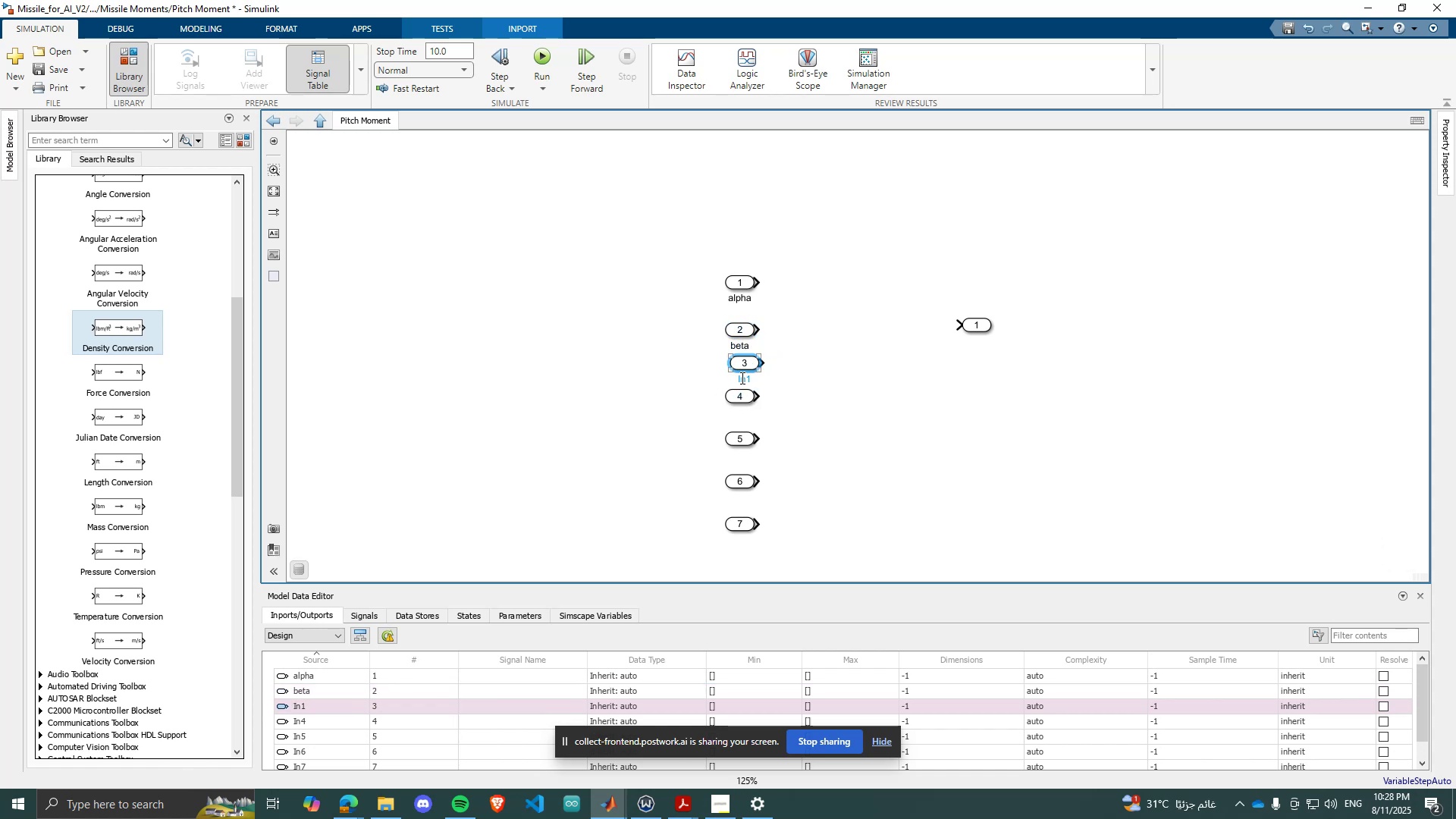 
double_click([741, 378])
 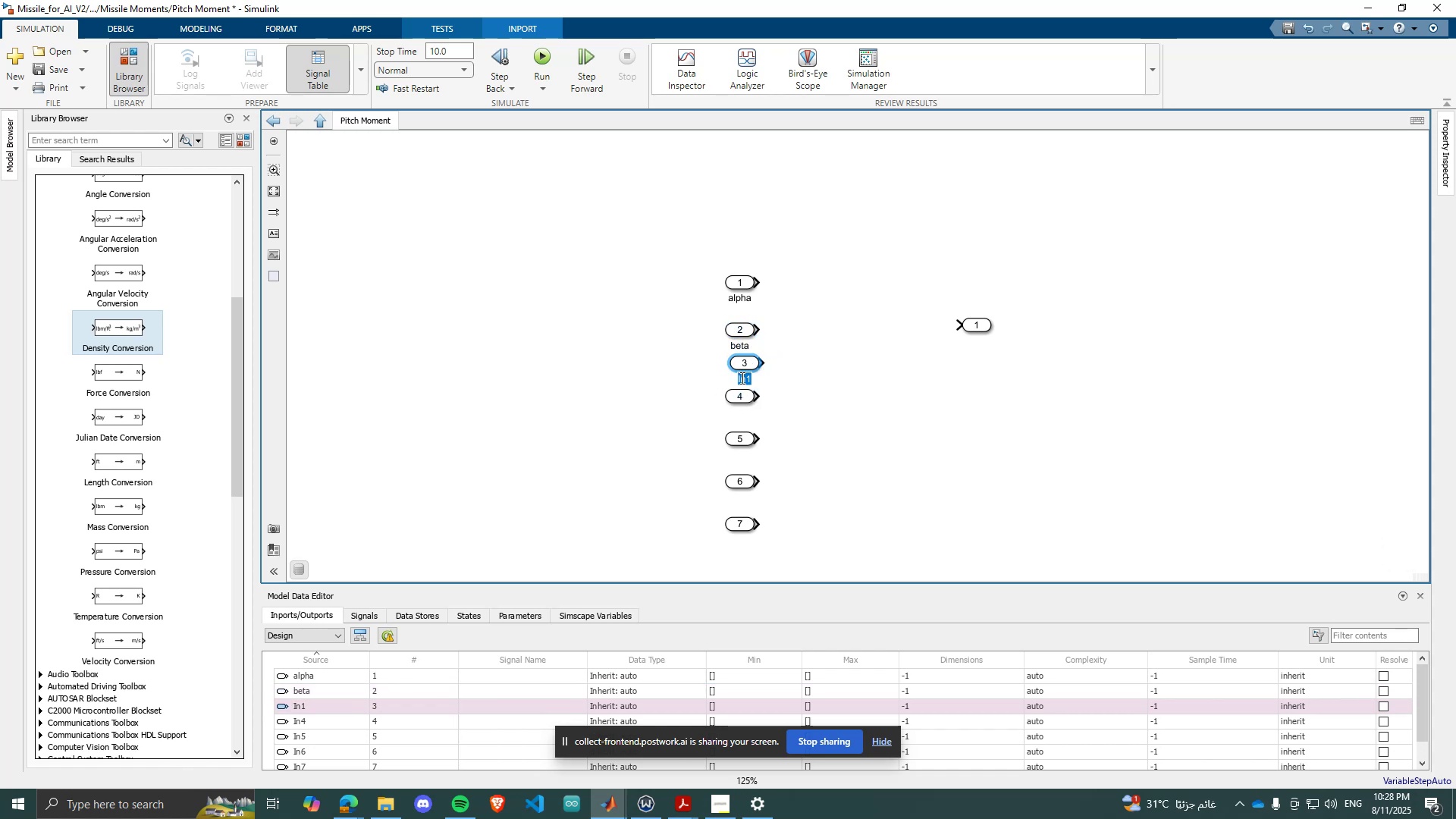 
key(Q)
 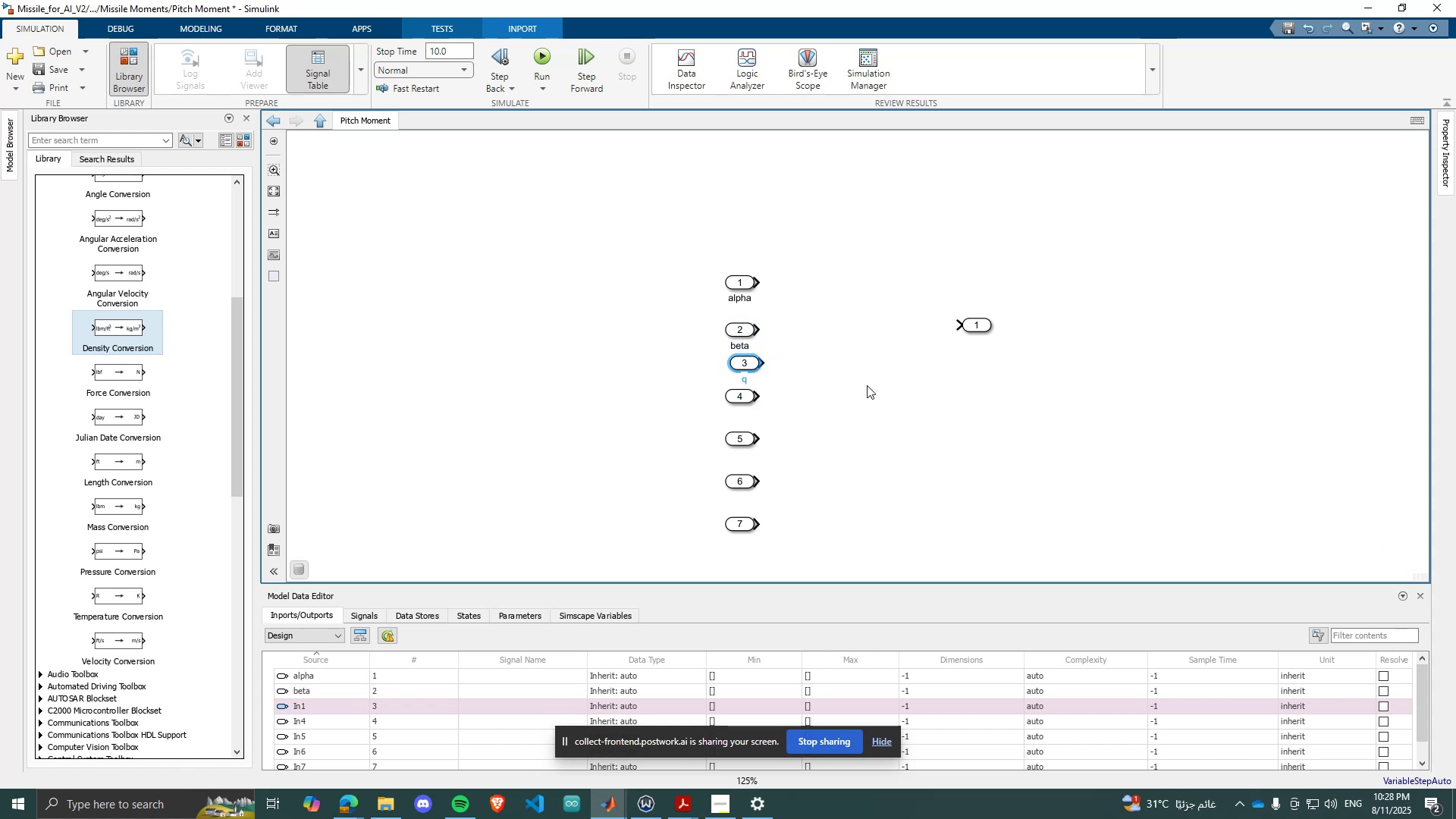 
key(Enter)
 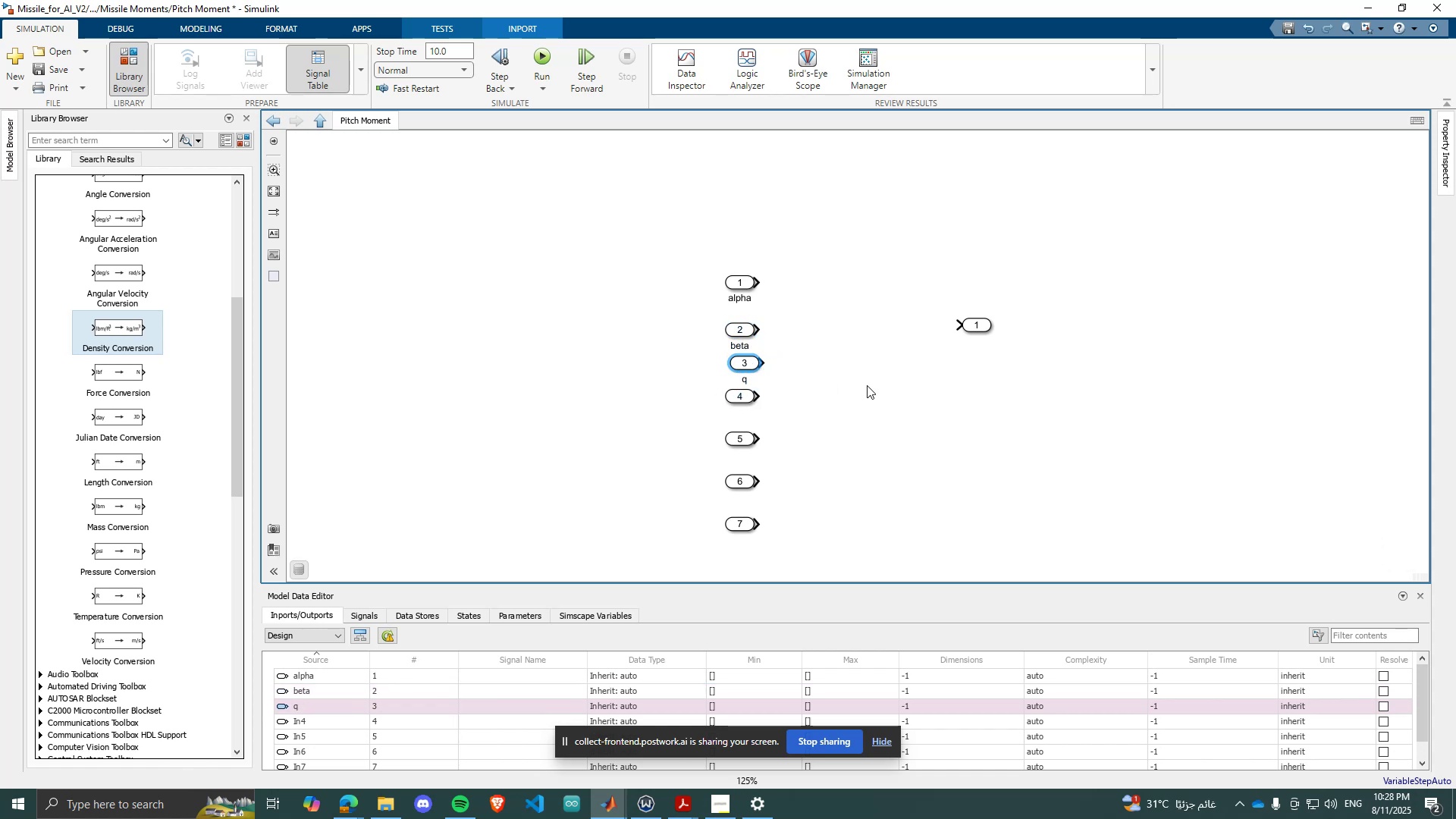 
key(Enter)
 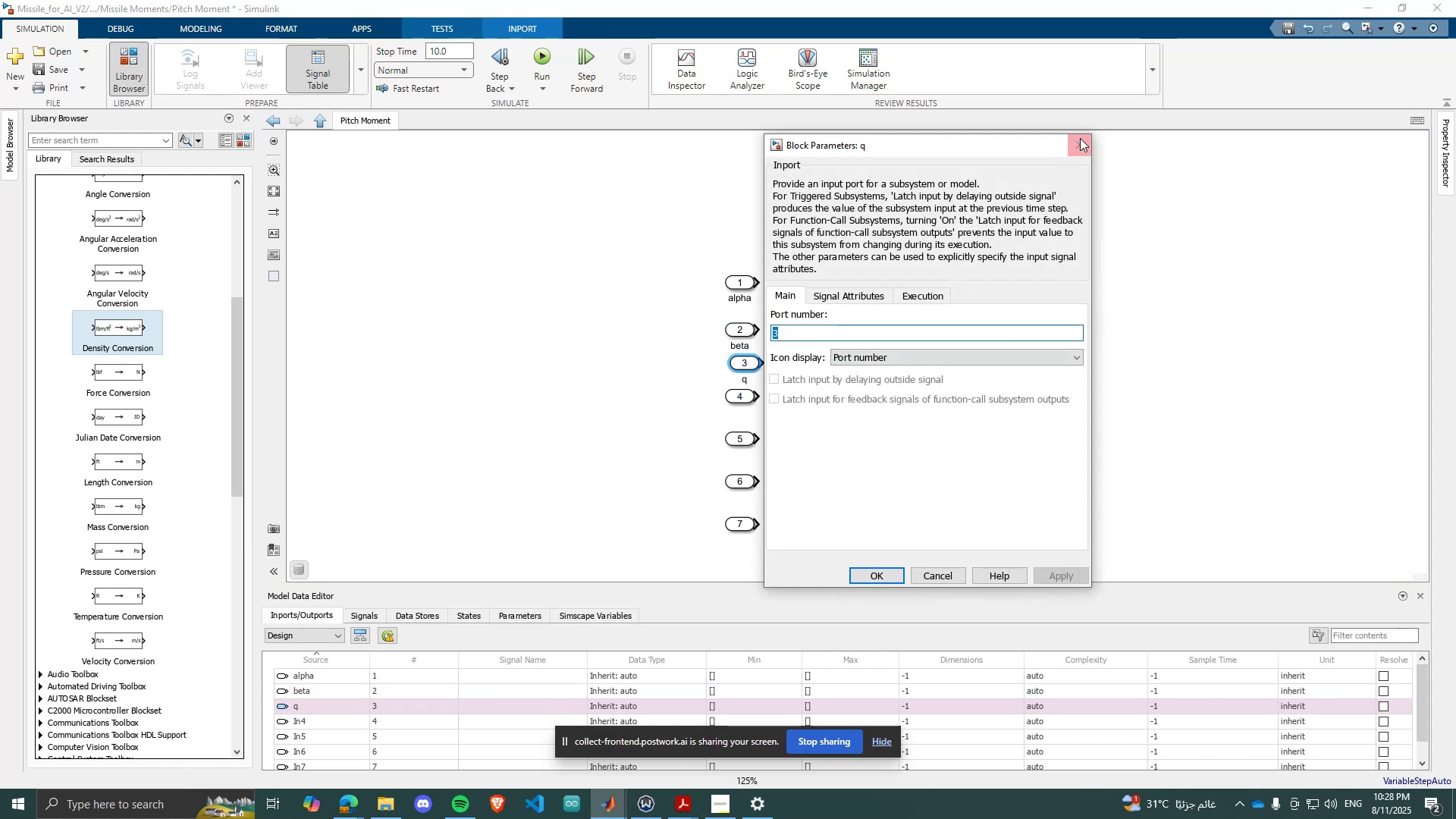 
left_click([1081, 147])
 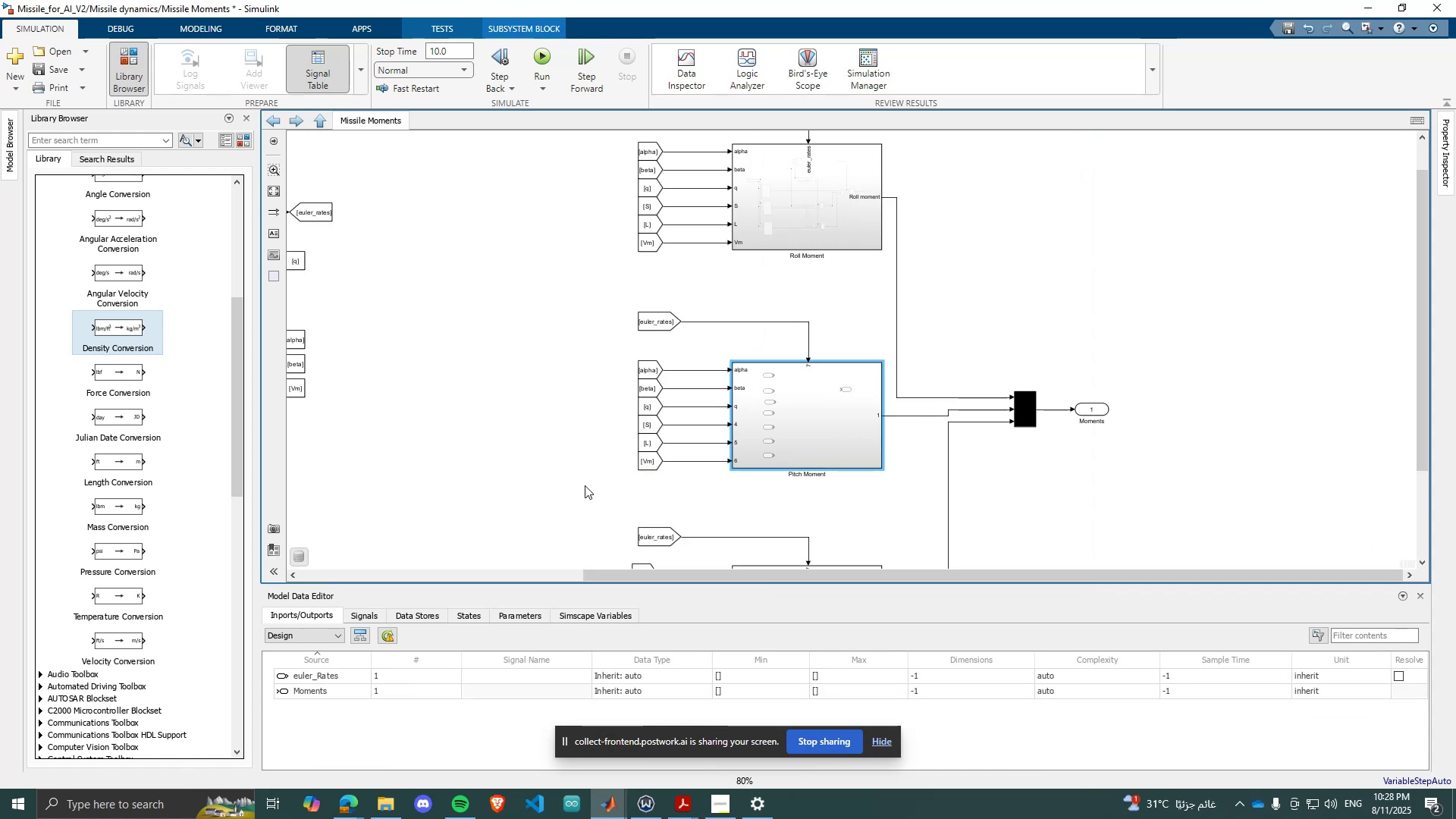 
scroll: coordinate [743, 378], scroll_direction: up, amount: 1.0
 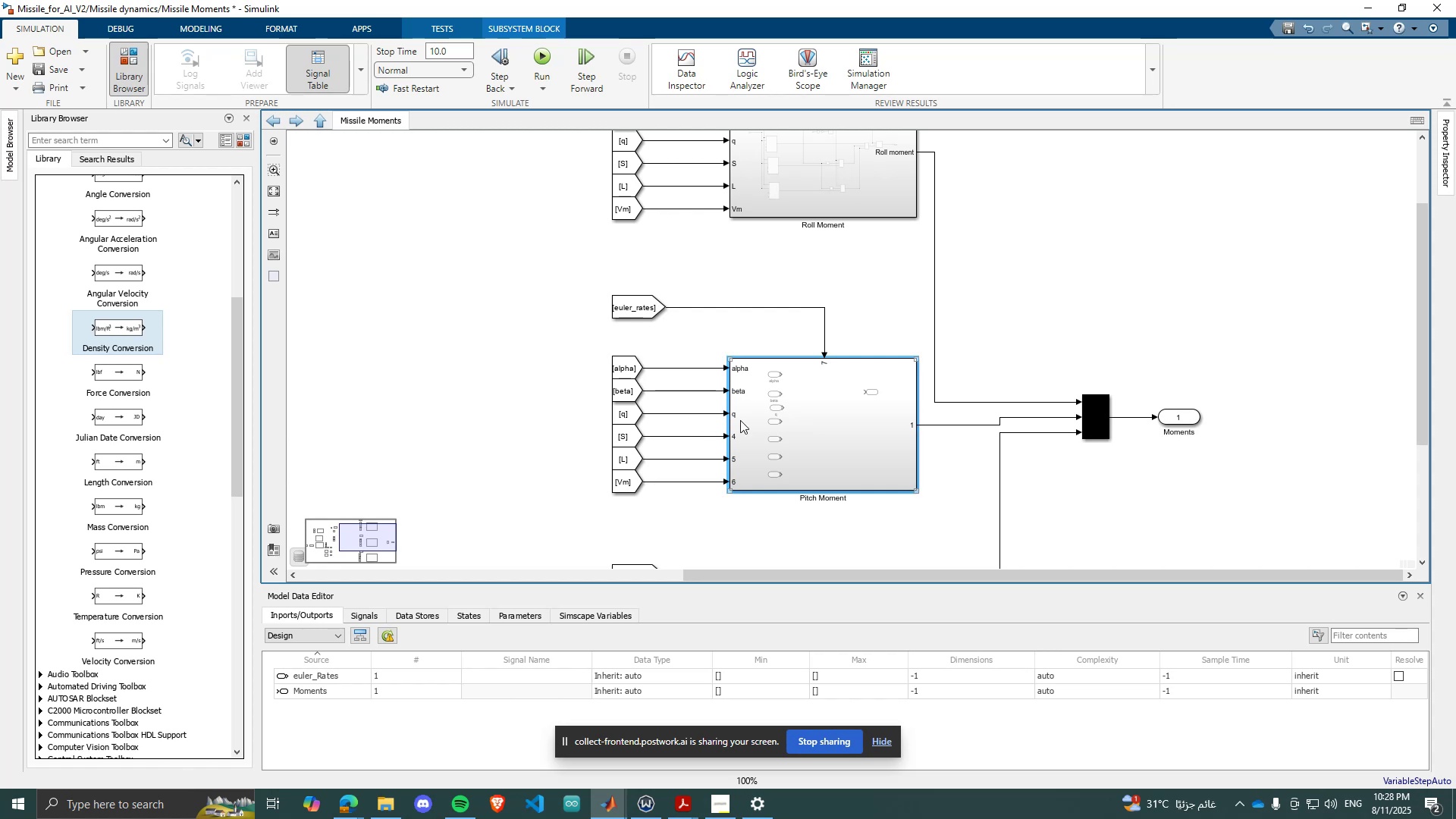 
double_click([758, 420])
 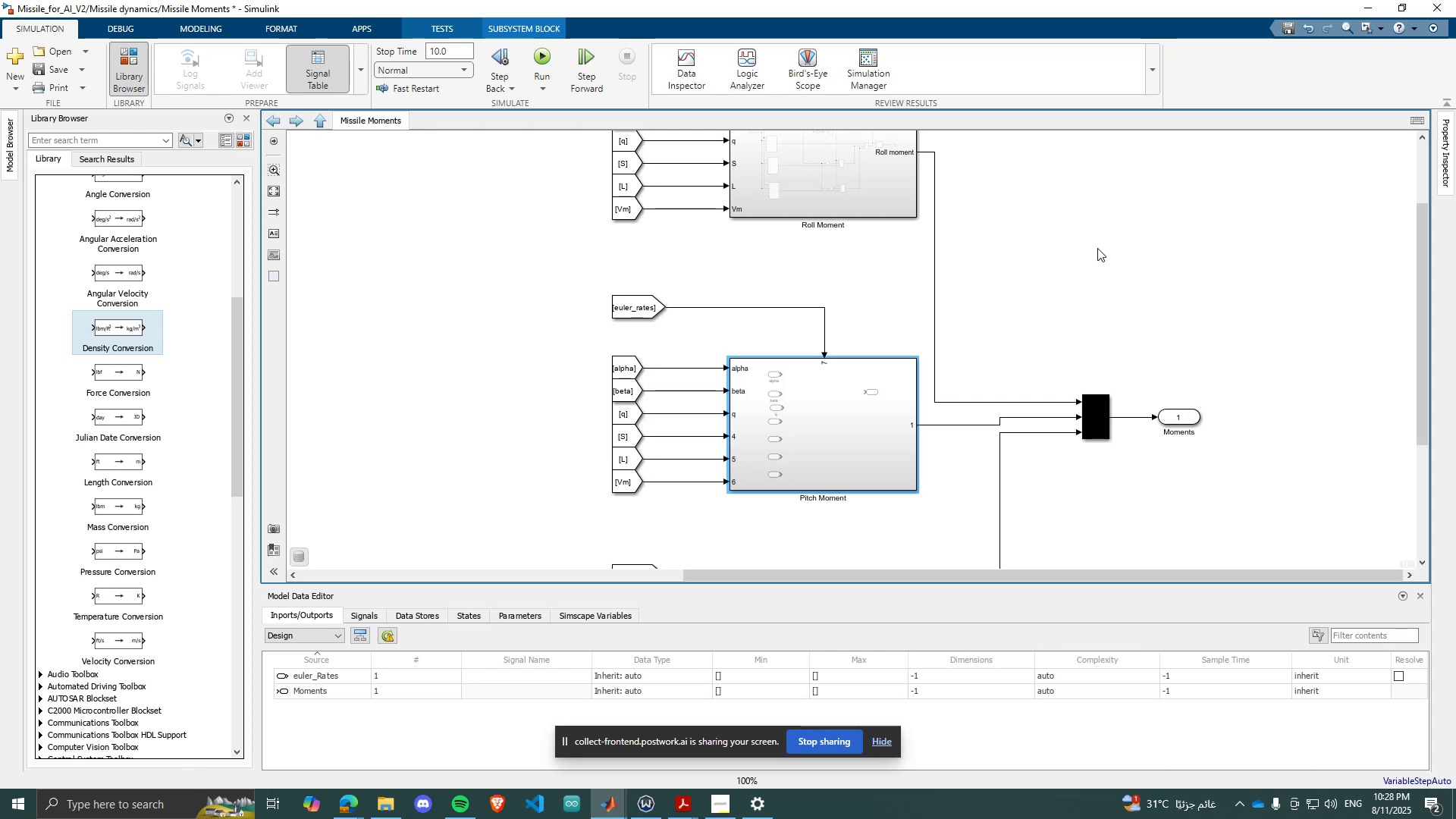 
wait(6.9)
 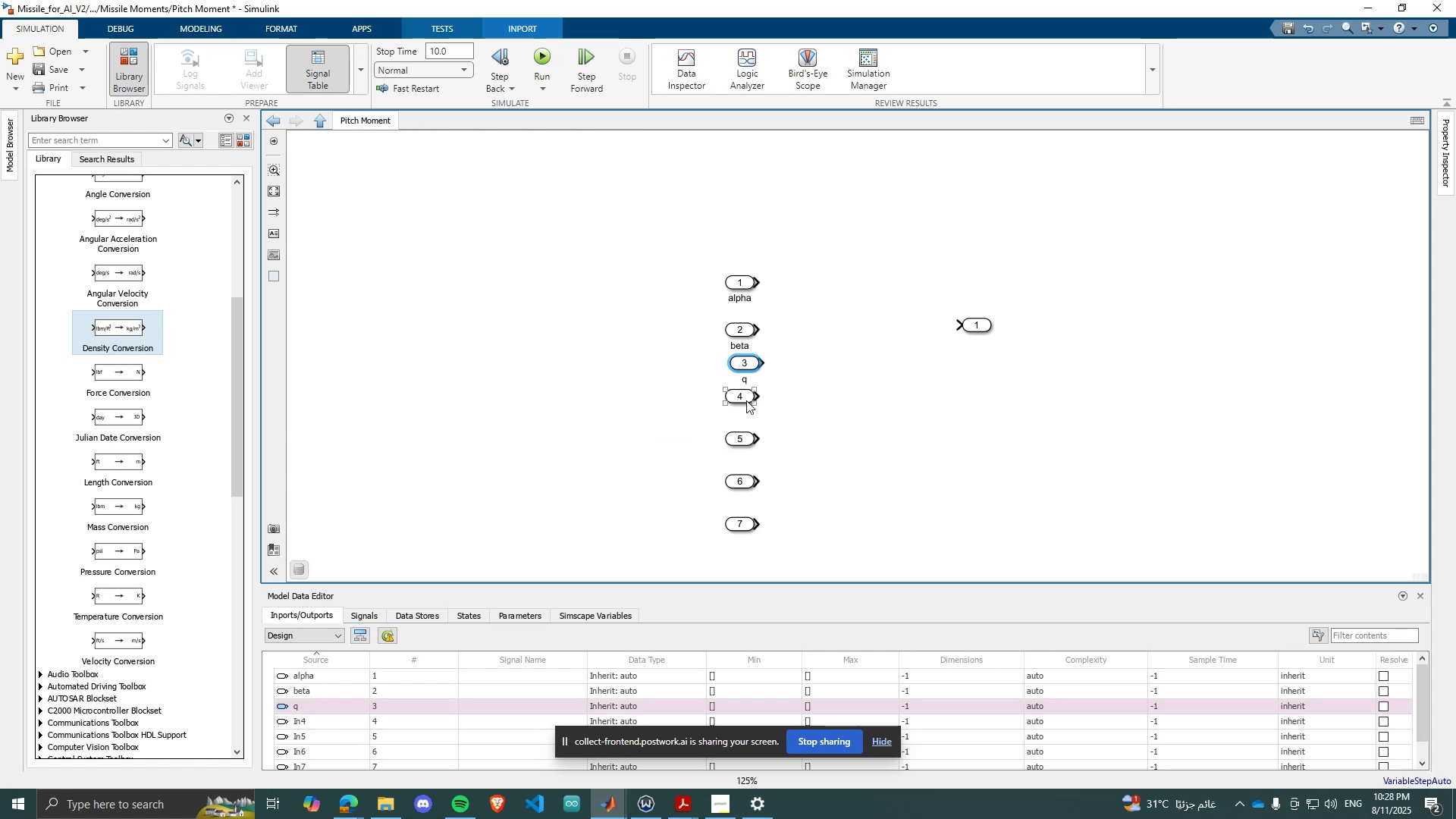 
mouse_move([465, 774])
 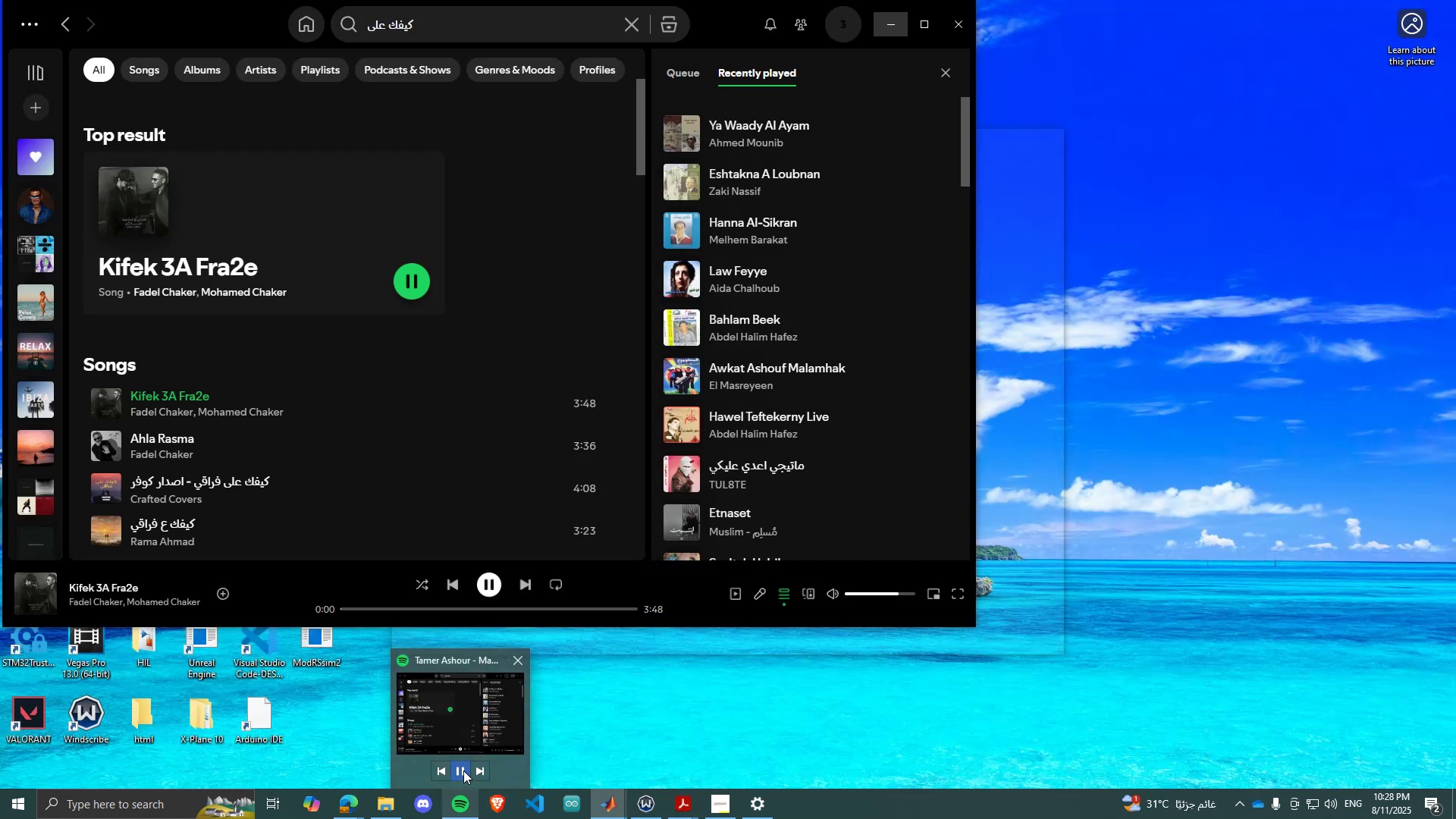 
left_click([463, 770])
 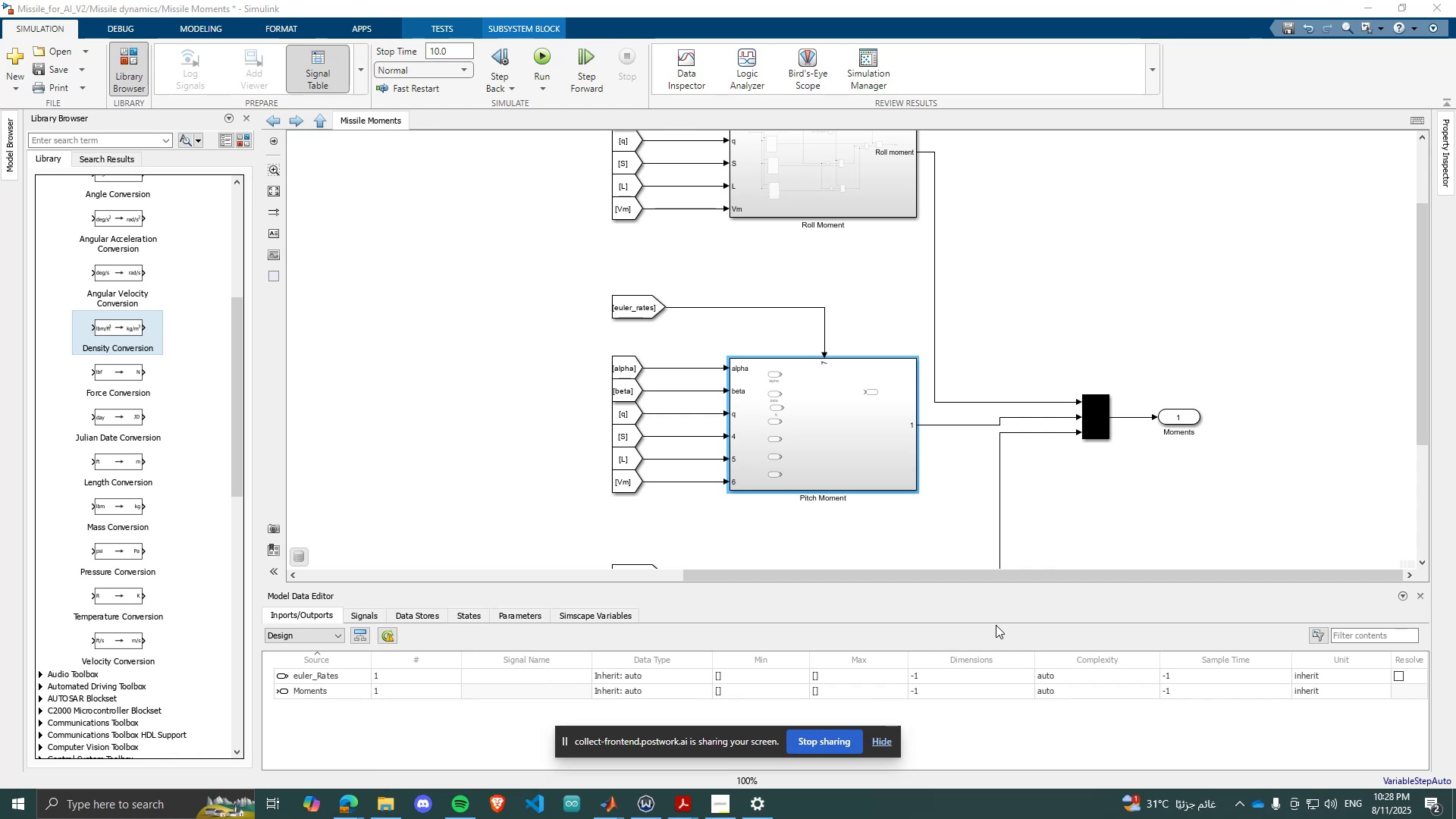 
scroll: coordinate [934, 413], scroll_direction: up, amount: 1.0
 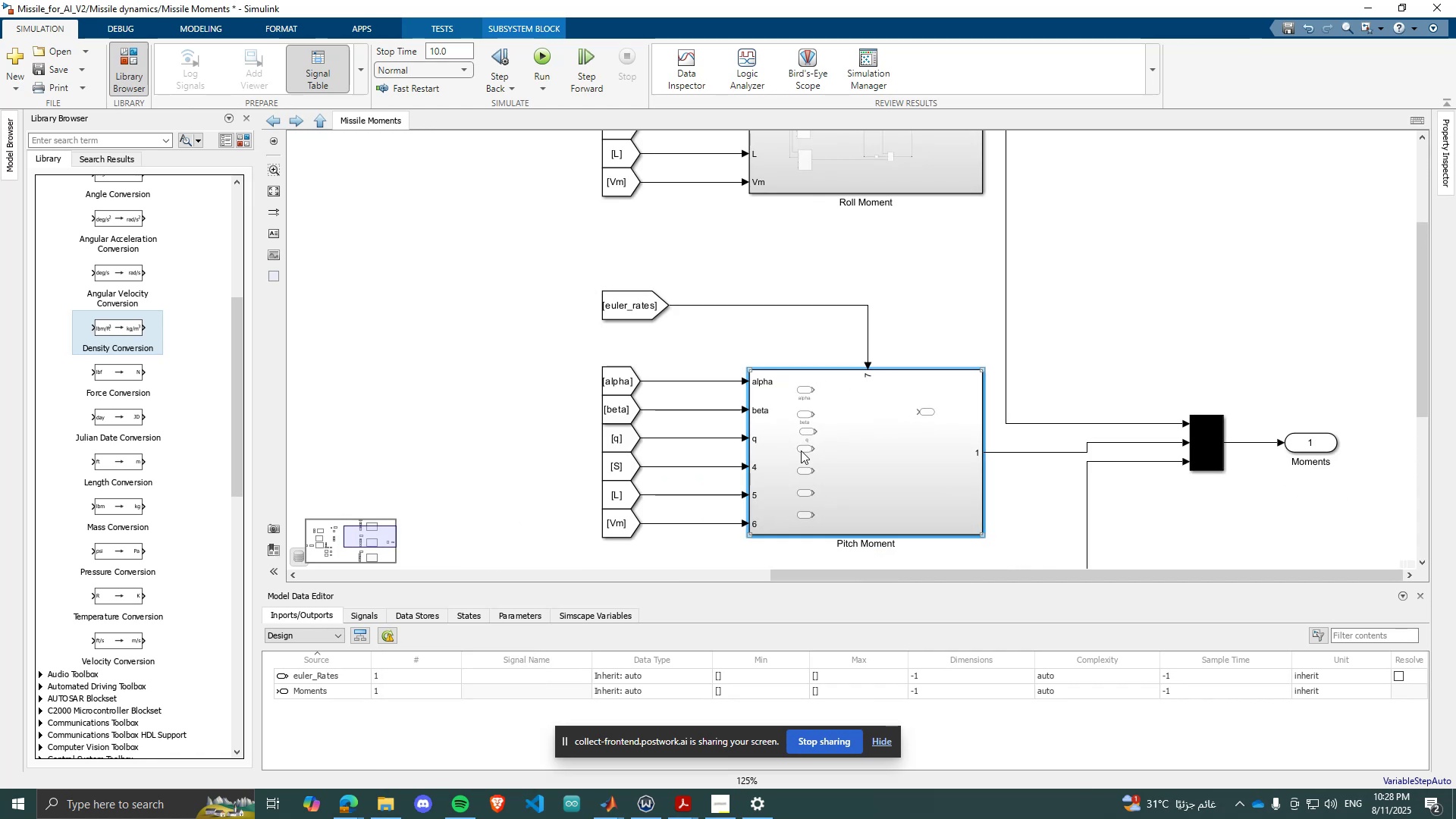 
double_click([801, 450])
 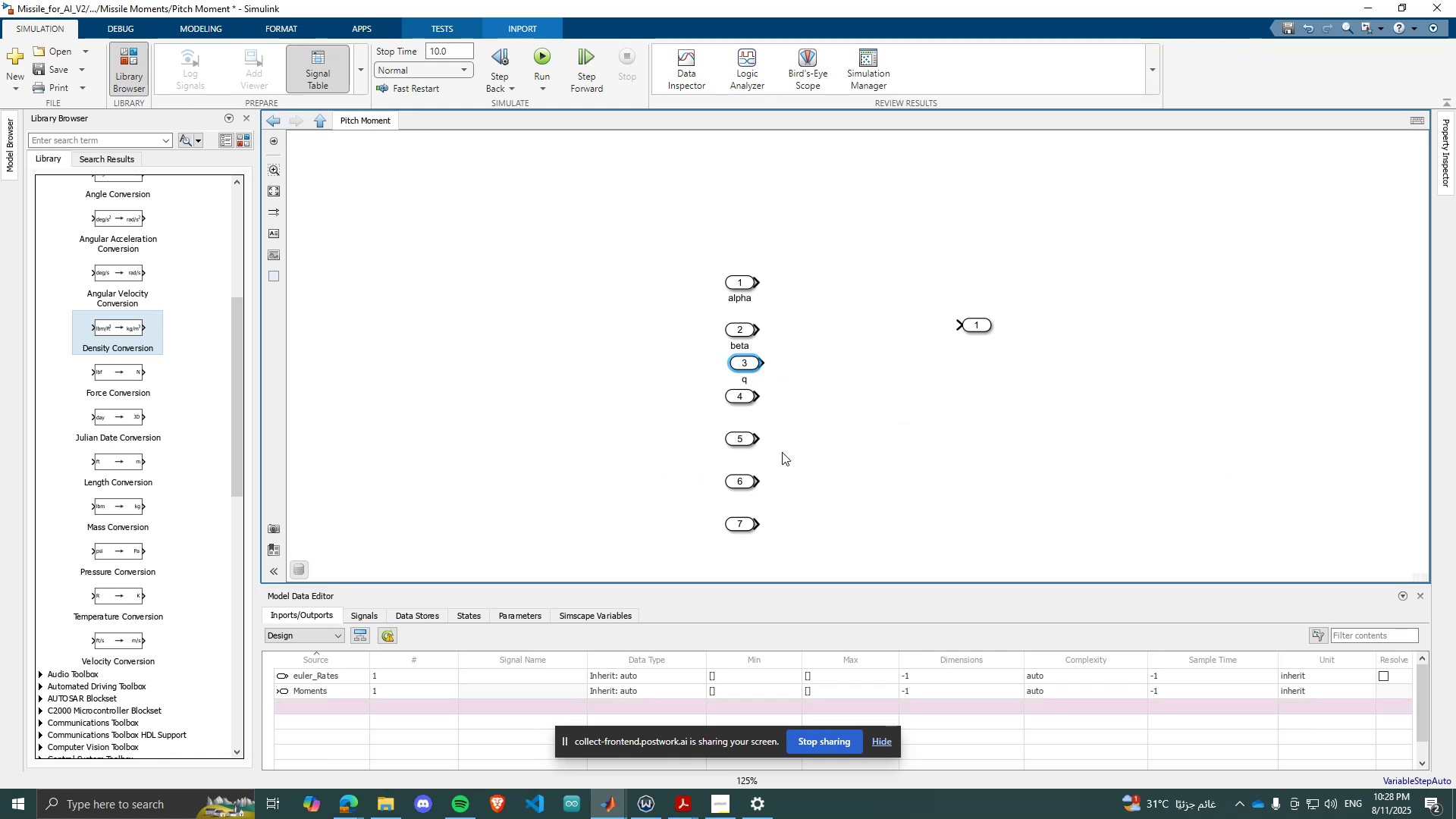 
scroll: coordinate [767, 450], scroll_direction: up, amount: 2.0
 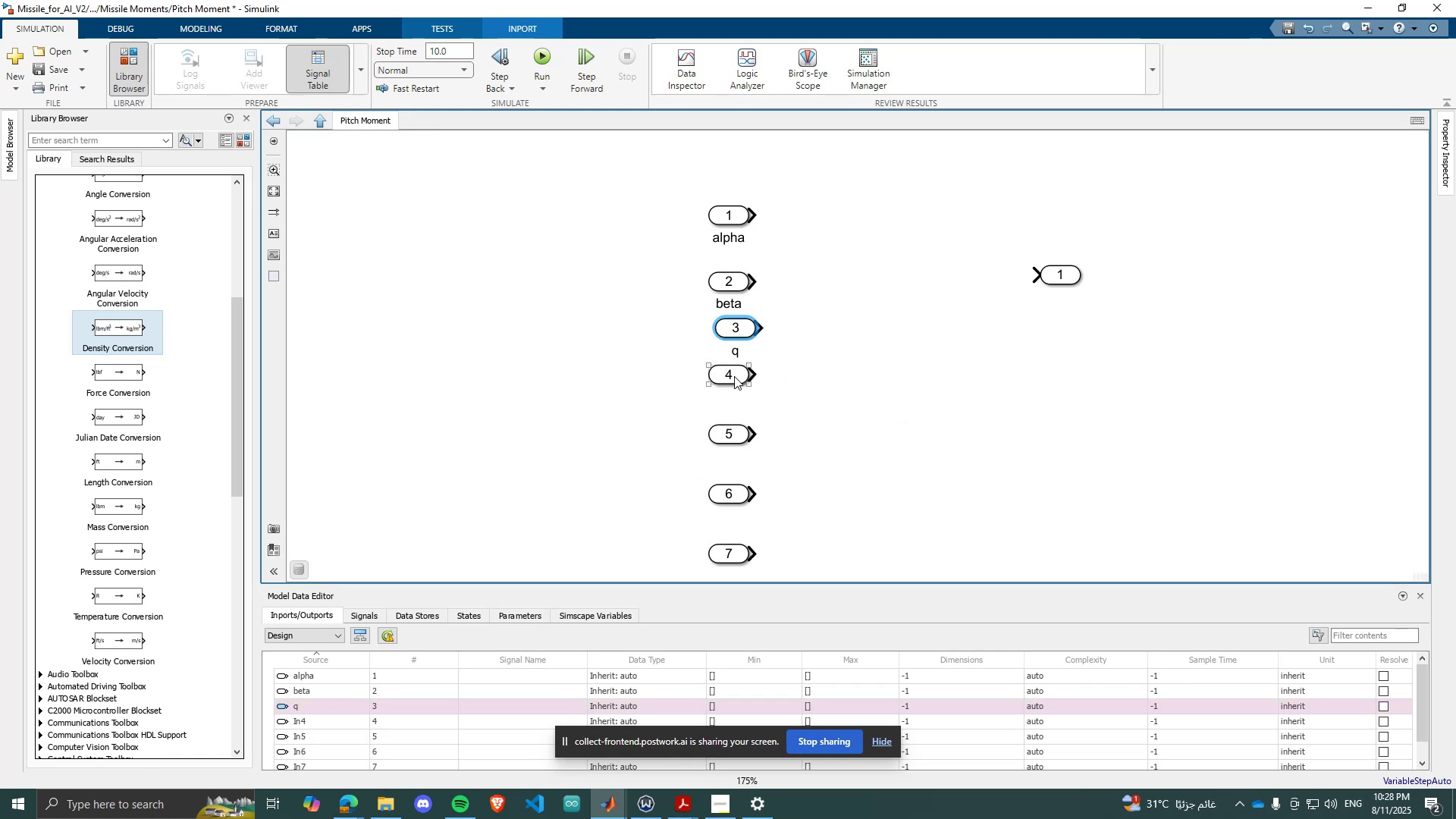 
left_click_drag(start_coordinate=[734, 375], to_coordinate=[734, 390])
 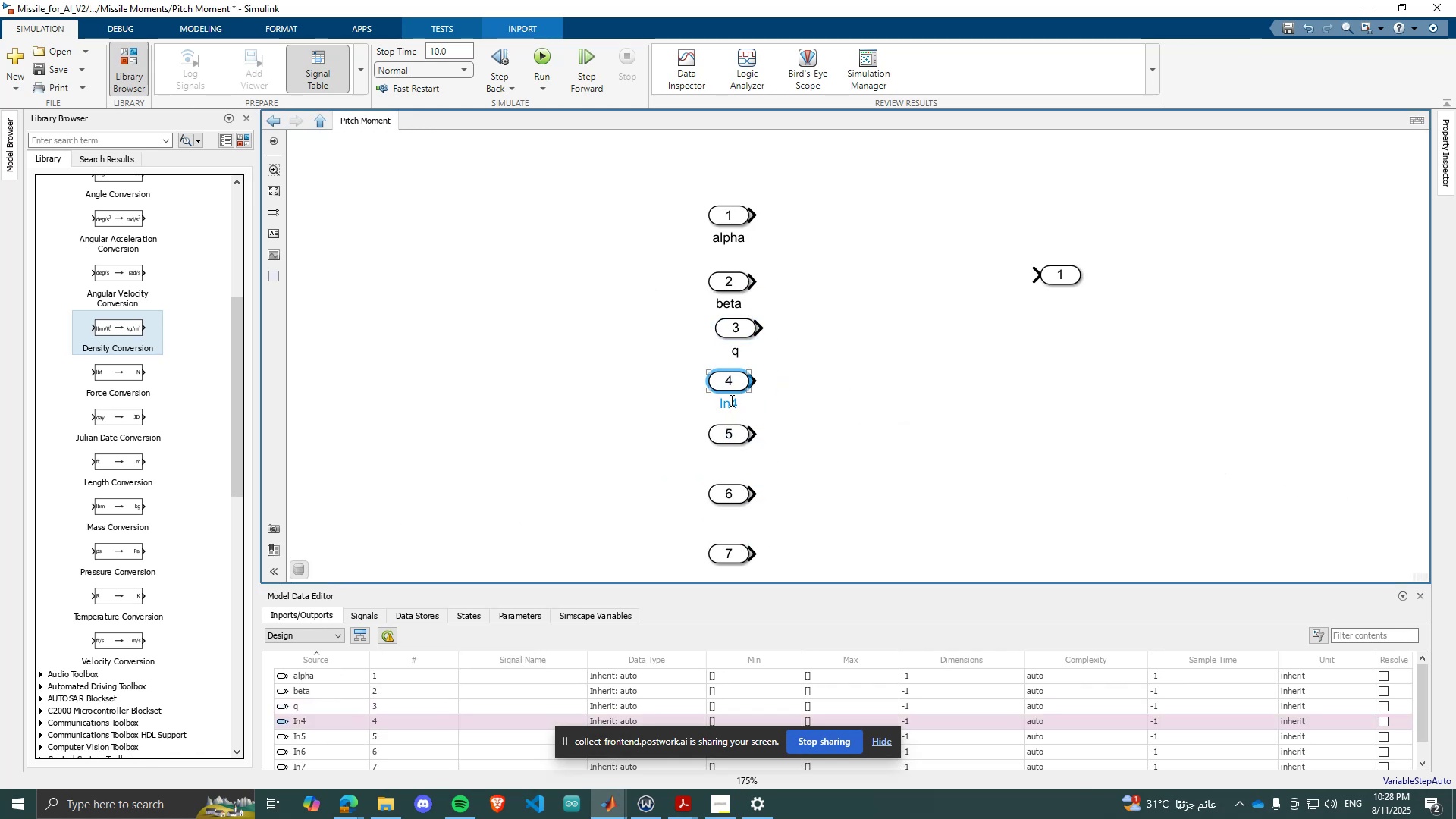 
double_click([730, 400])
 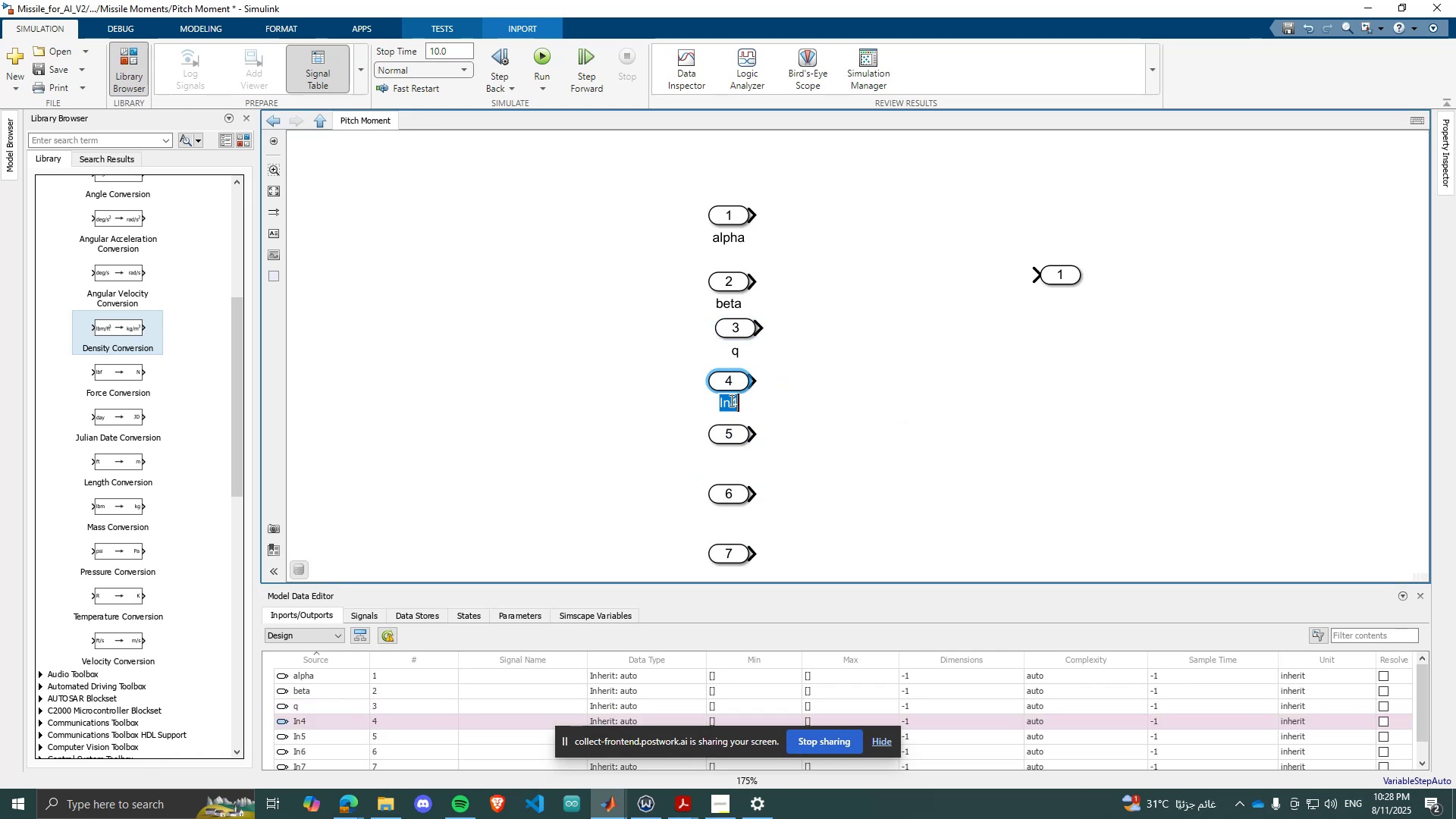 
key(CapsLock)
 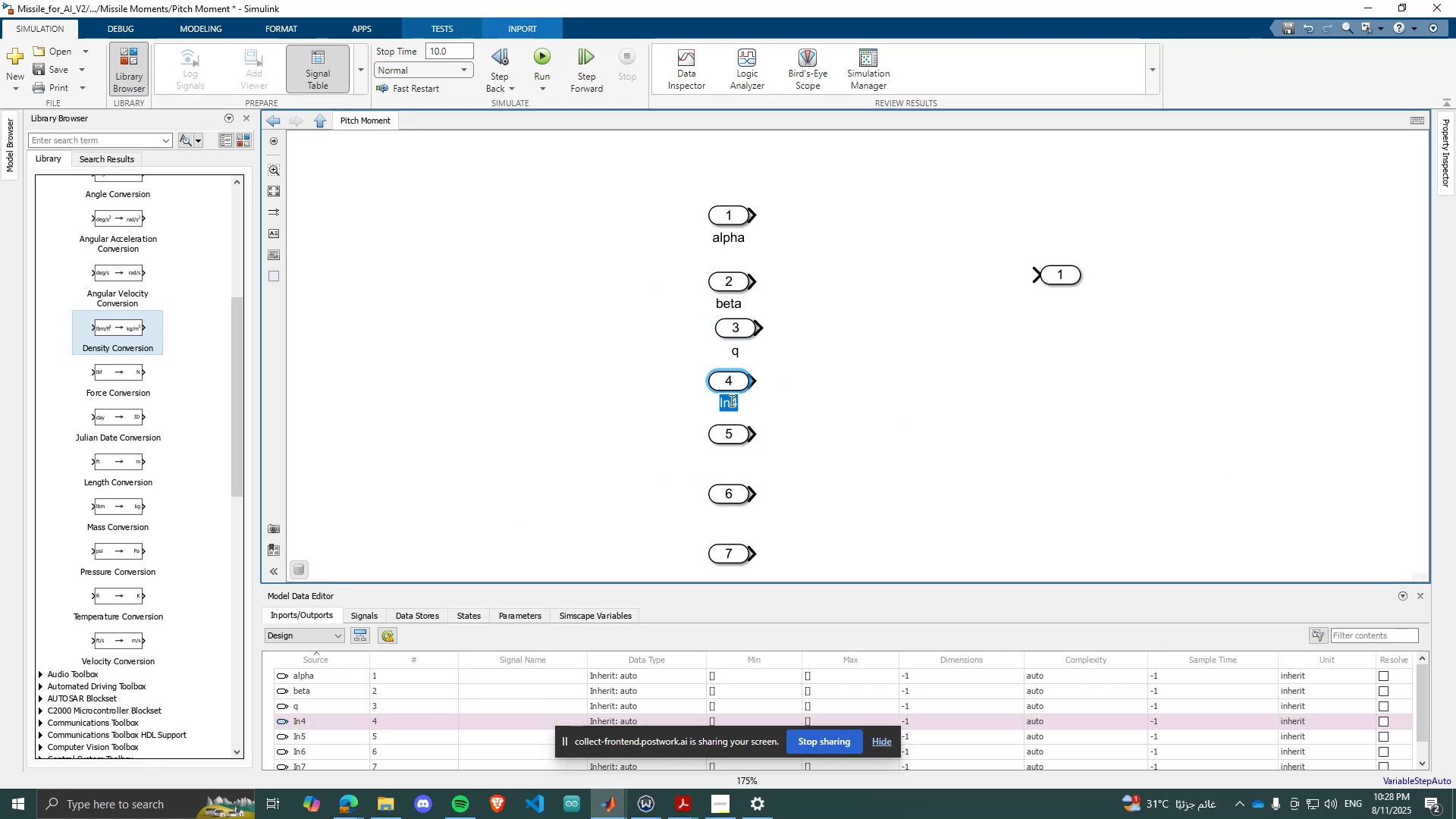 
key(S)
 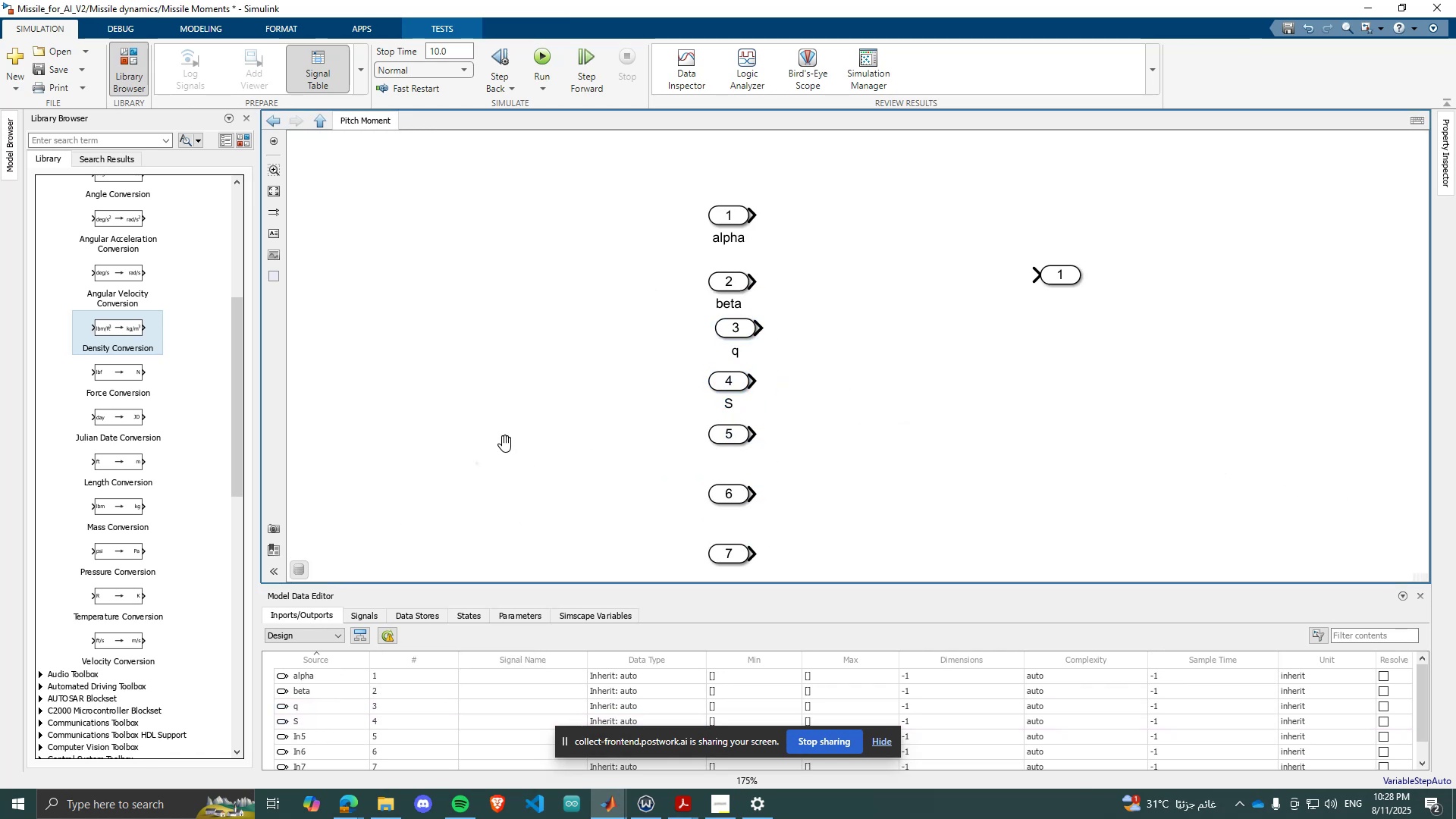 
scroll: coordinate [633, 420], scroll_direction: up, amount: 1.0
 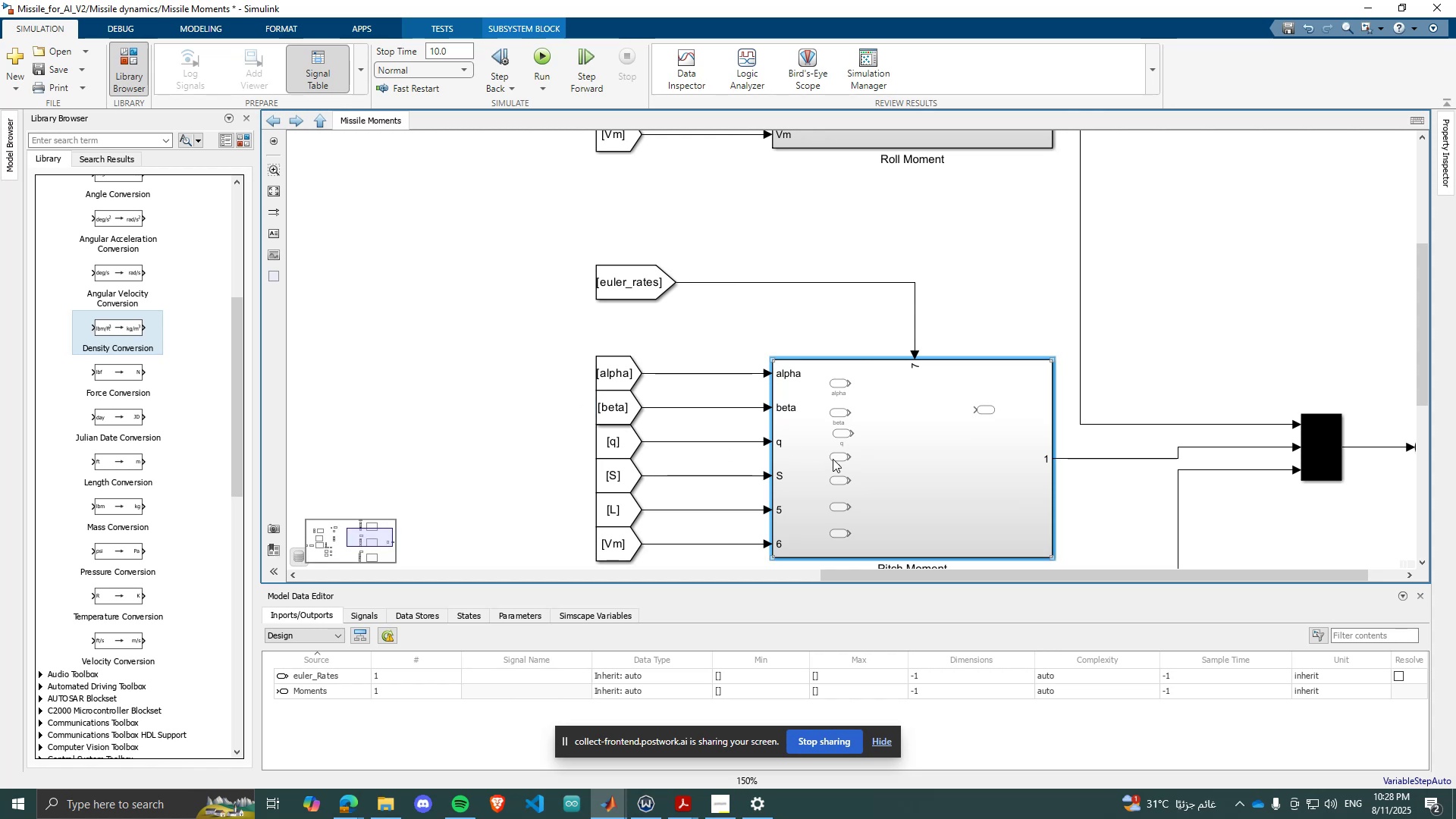 
double_click([833, 458])
 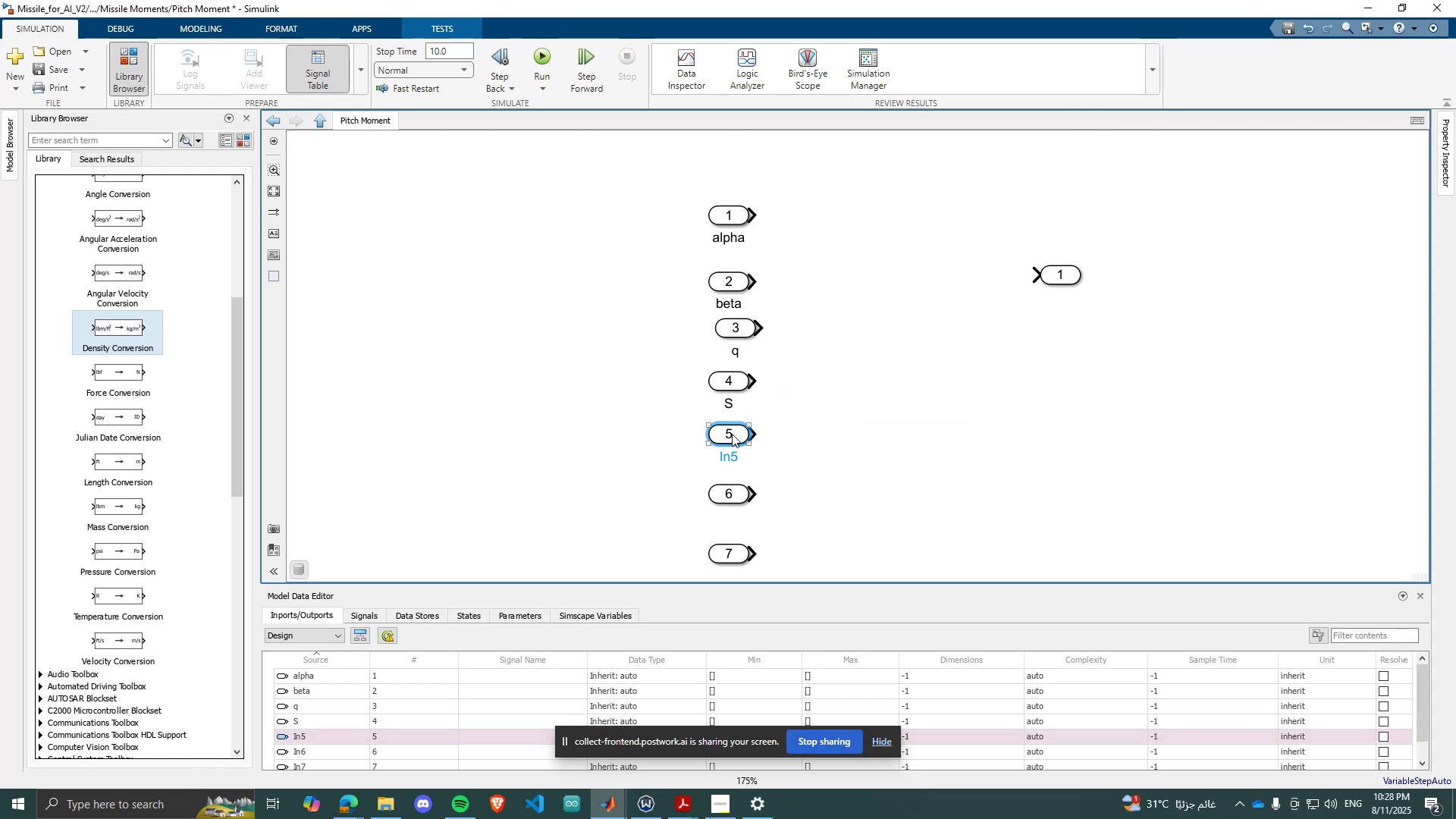 
double_click([728, 465])
 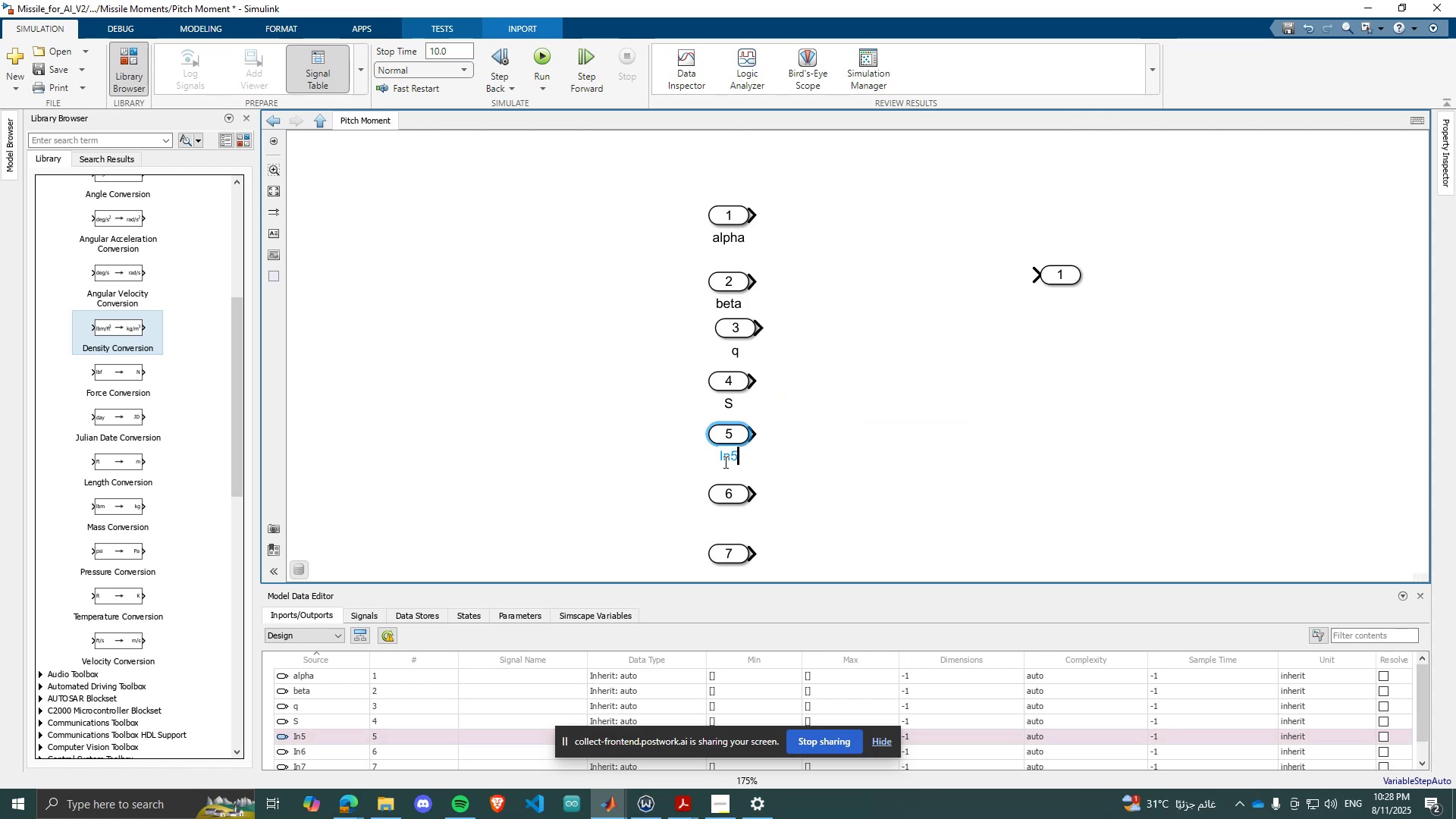 
triple_click([724, 462])
 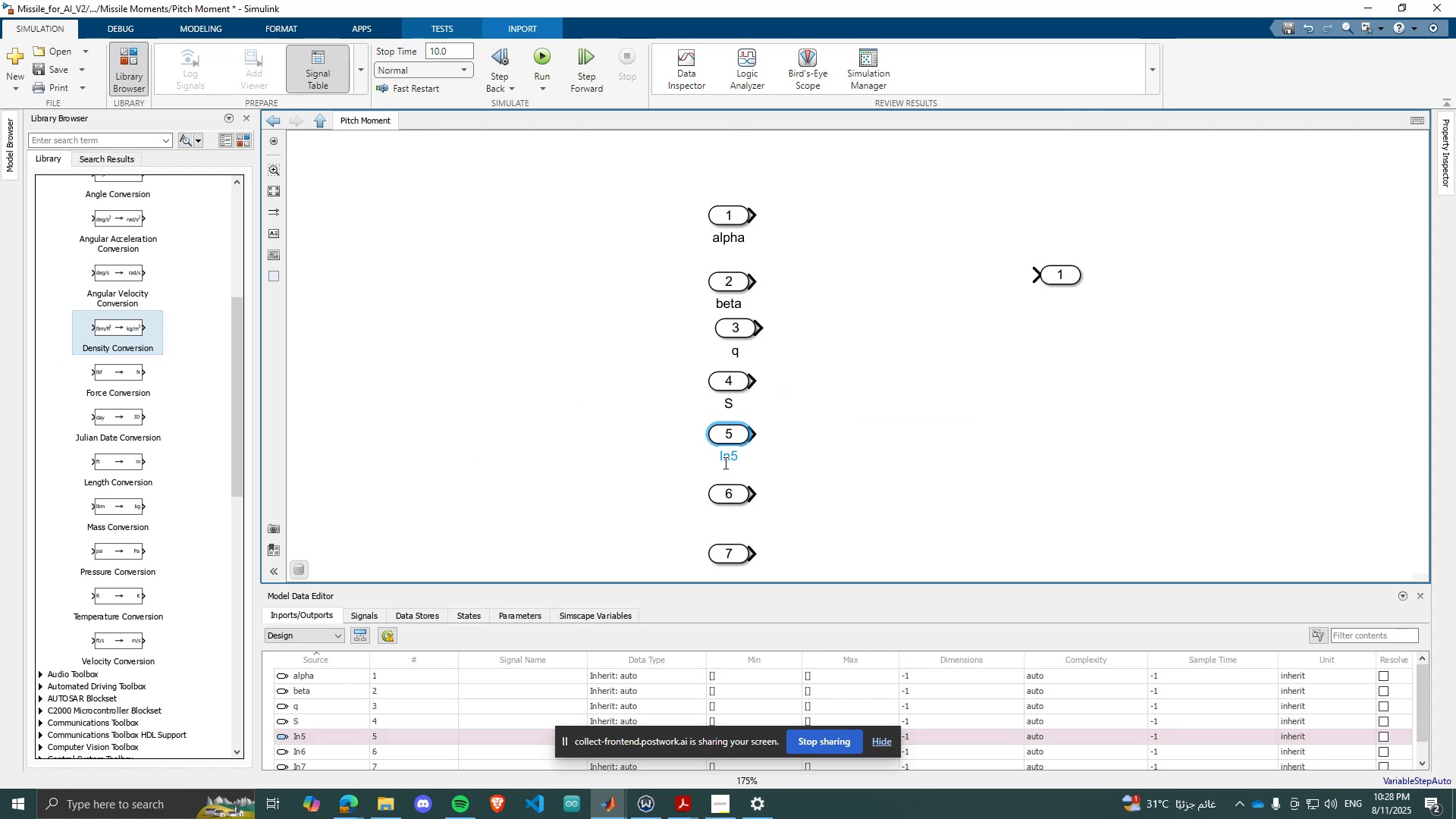 
triple_click([724, 463])
 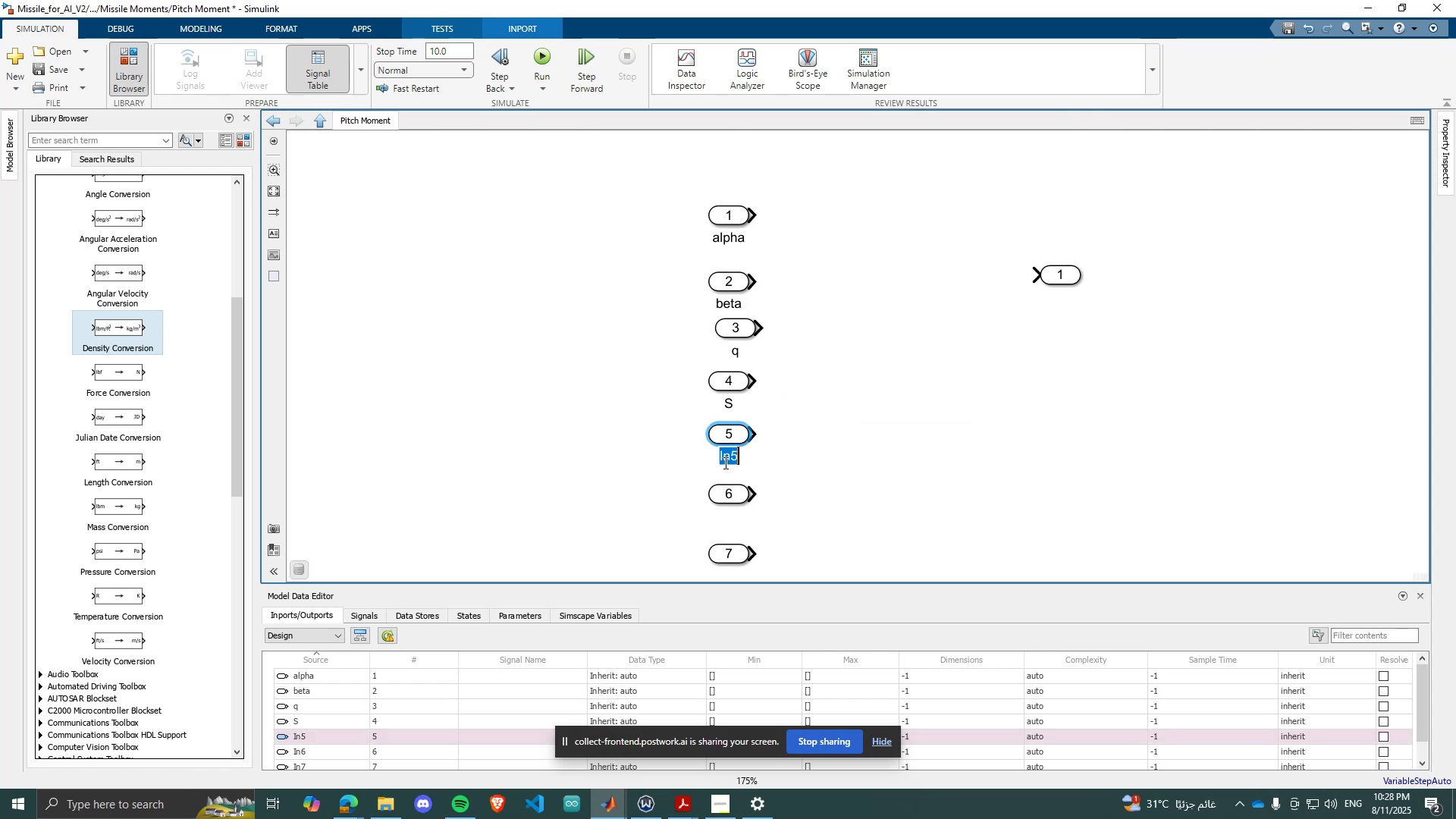 
key(CapsLock)
 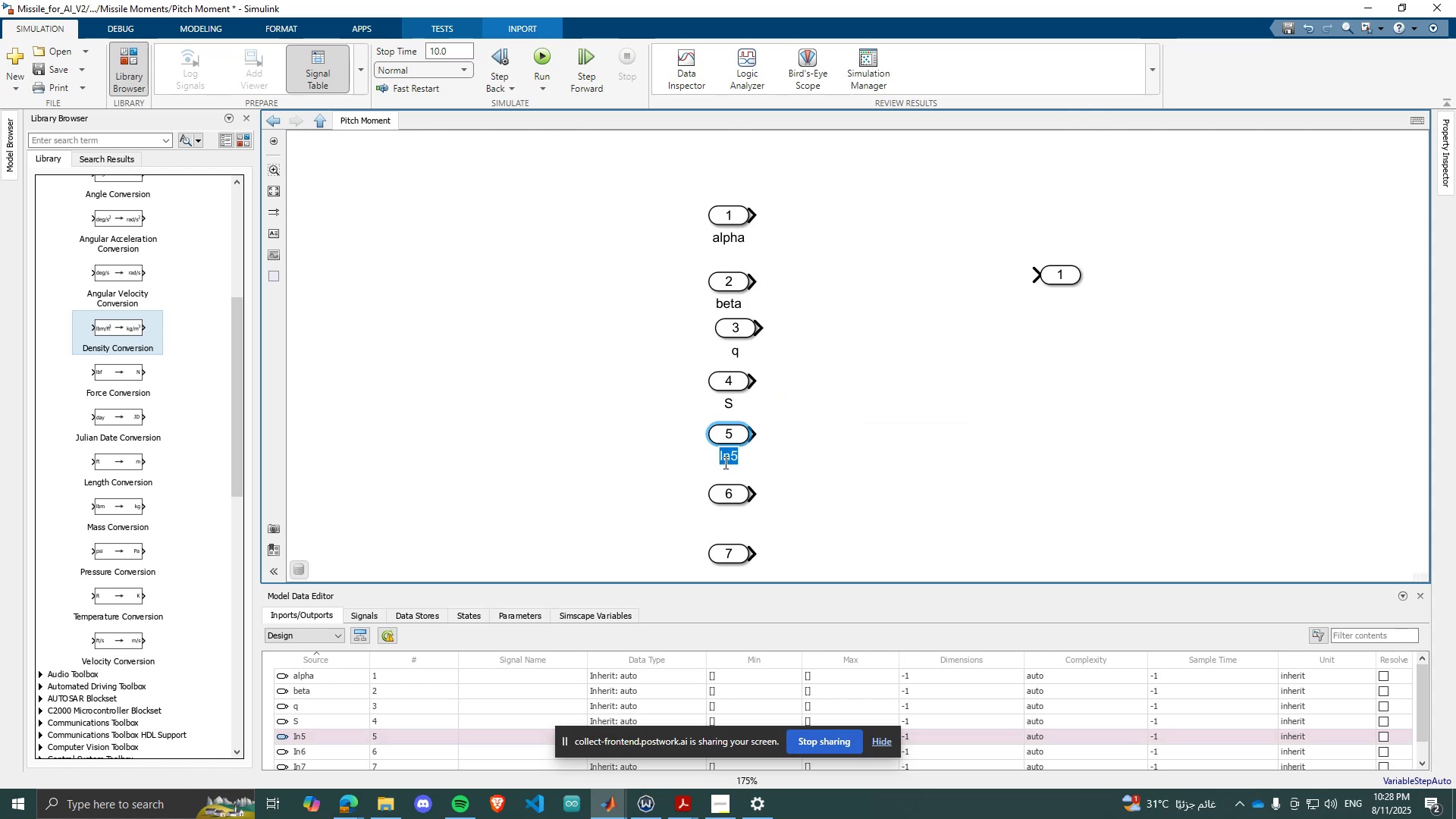 
key(L)
 